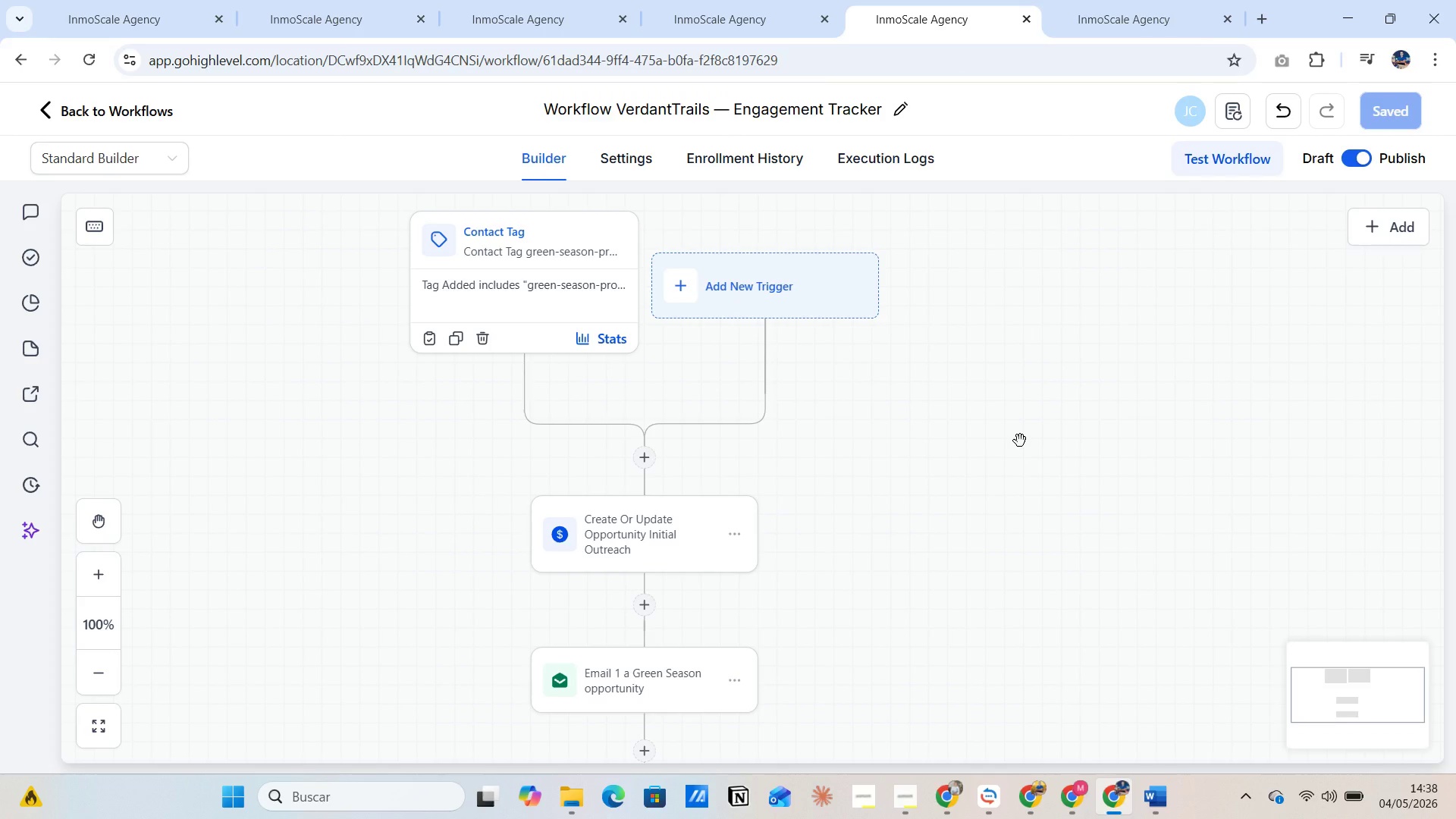 
scroll: coordinate [882, 403], scroll_direction: down, amount: 12.0
 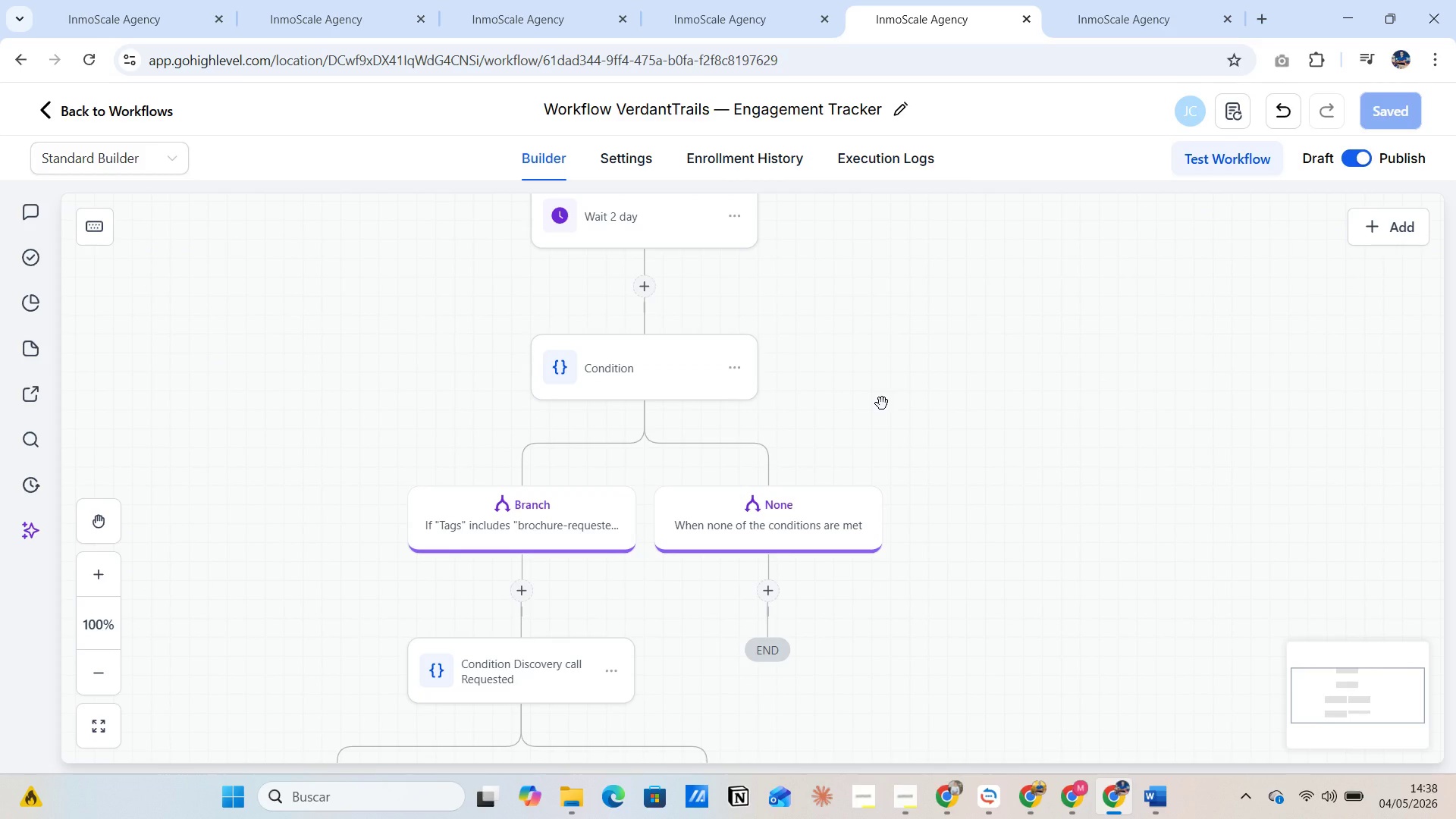 
scroll: coordinate [882, 403], scroll_direction: up, amount: 1.0
 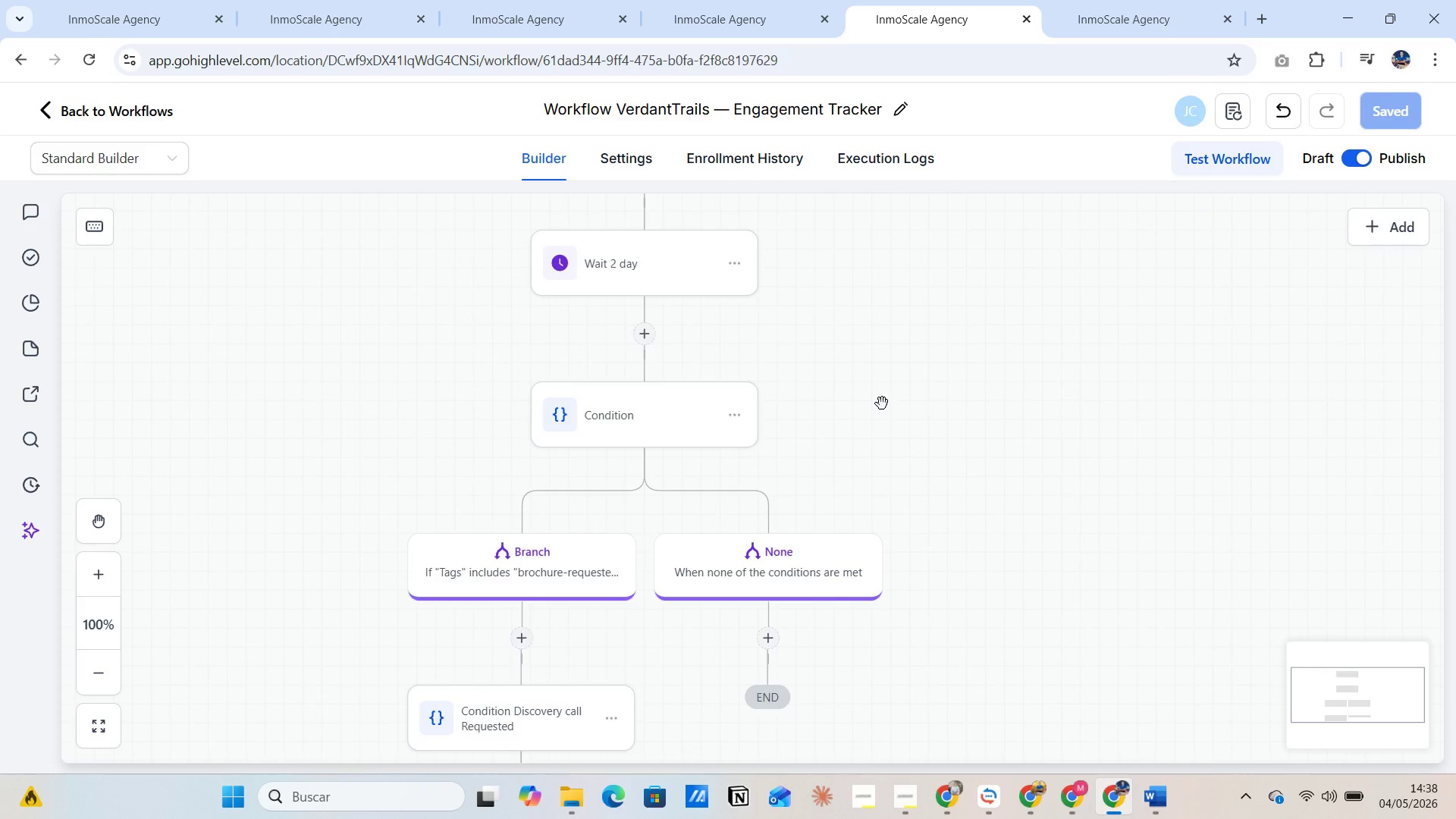 
scroll: coordinate [882, 403], scroll_direction: down, amount: 1.0
 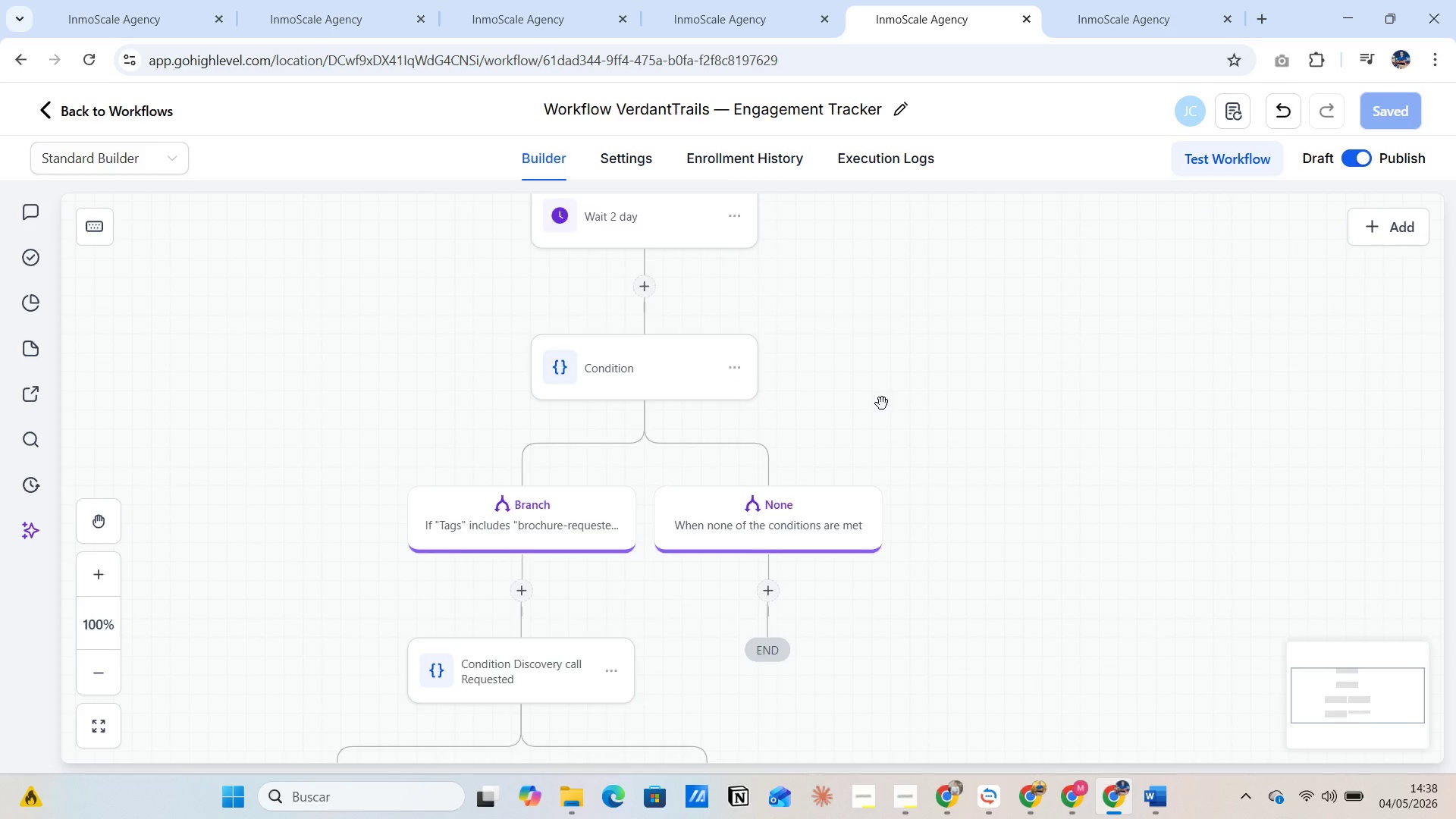 
scroll: coordinate [882, 403], scroll_direction: up, amount: 1.0
 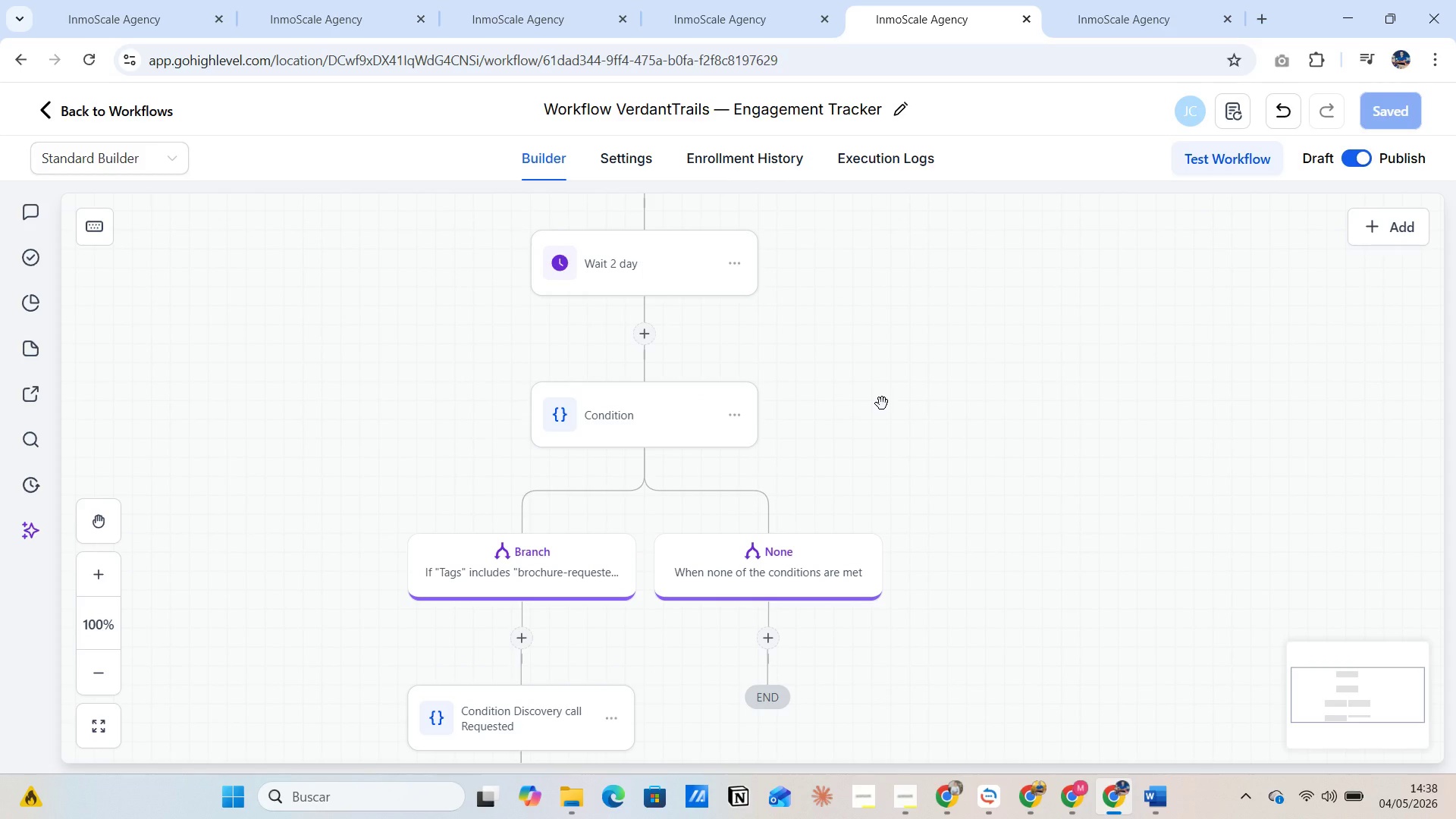 
key(Insert)
 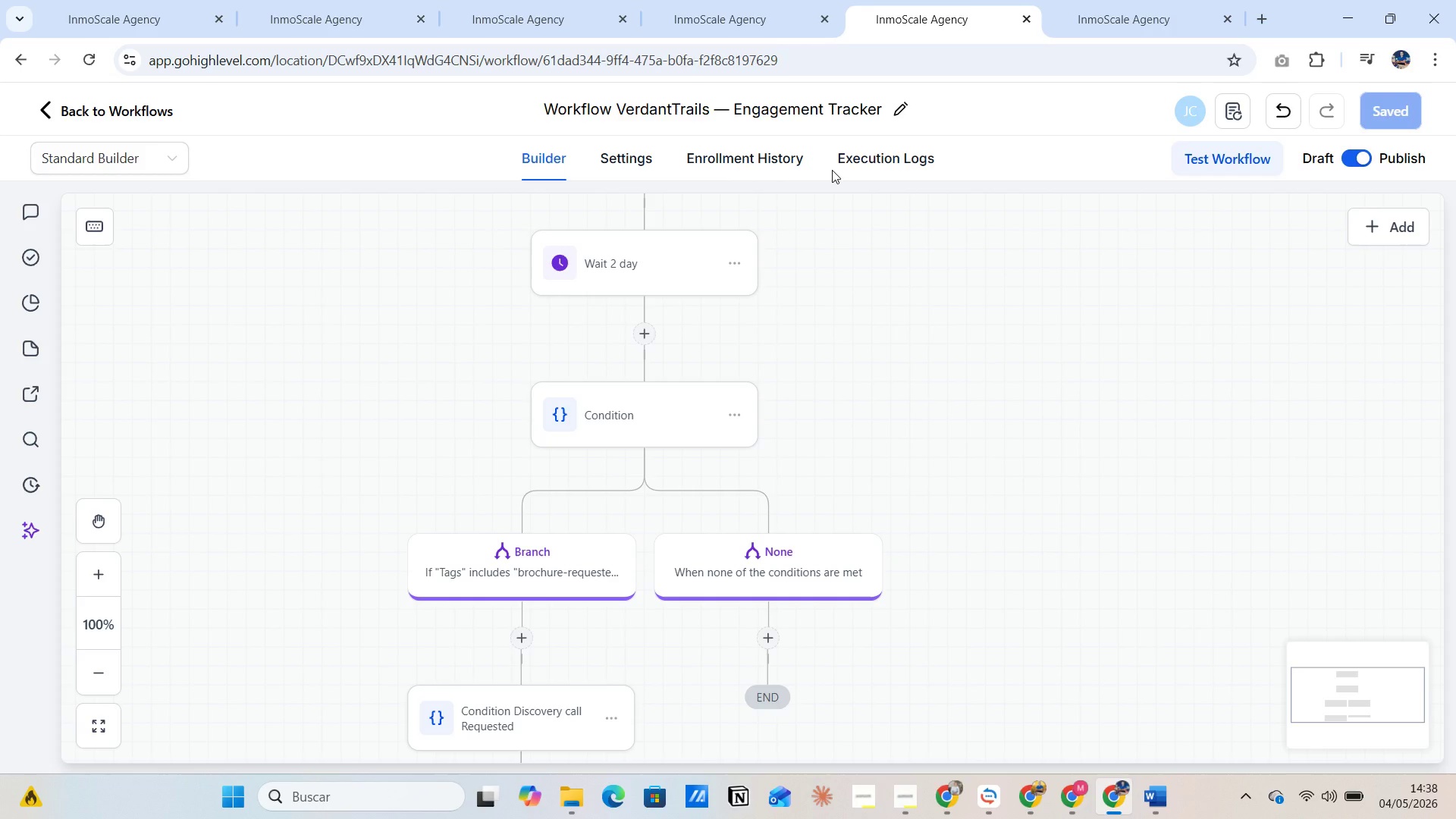 
key(PrintScreen)
 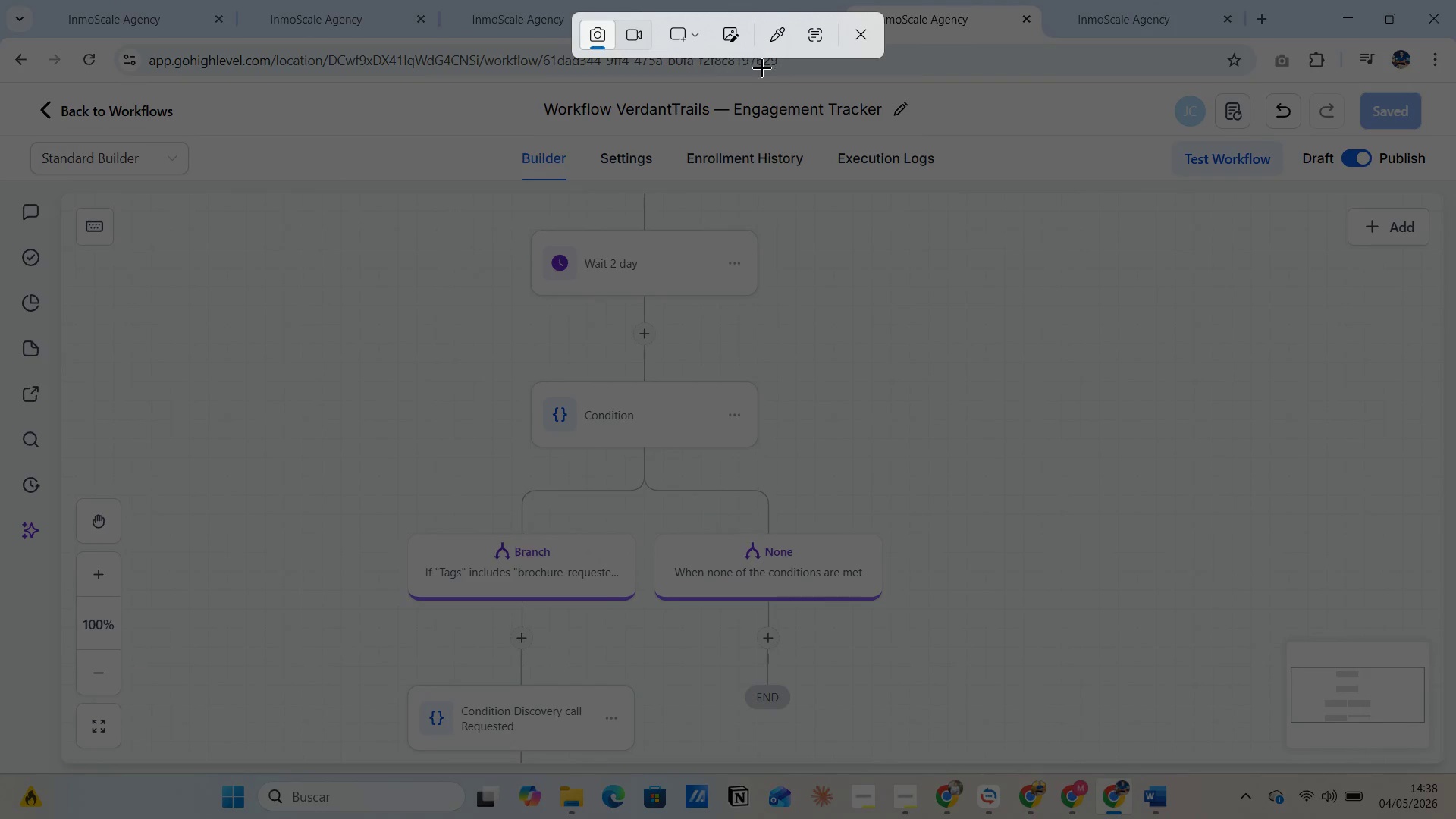 
left_click([693, 35])
 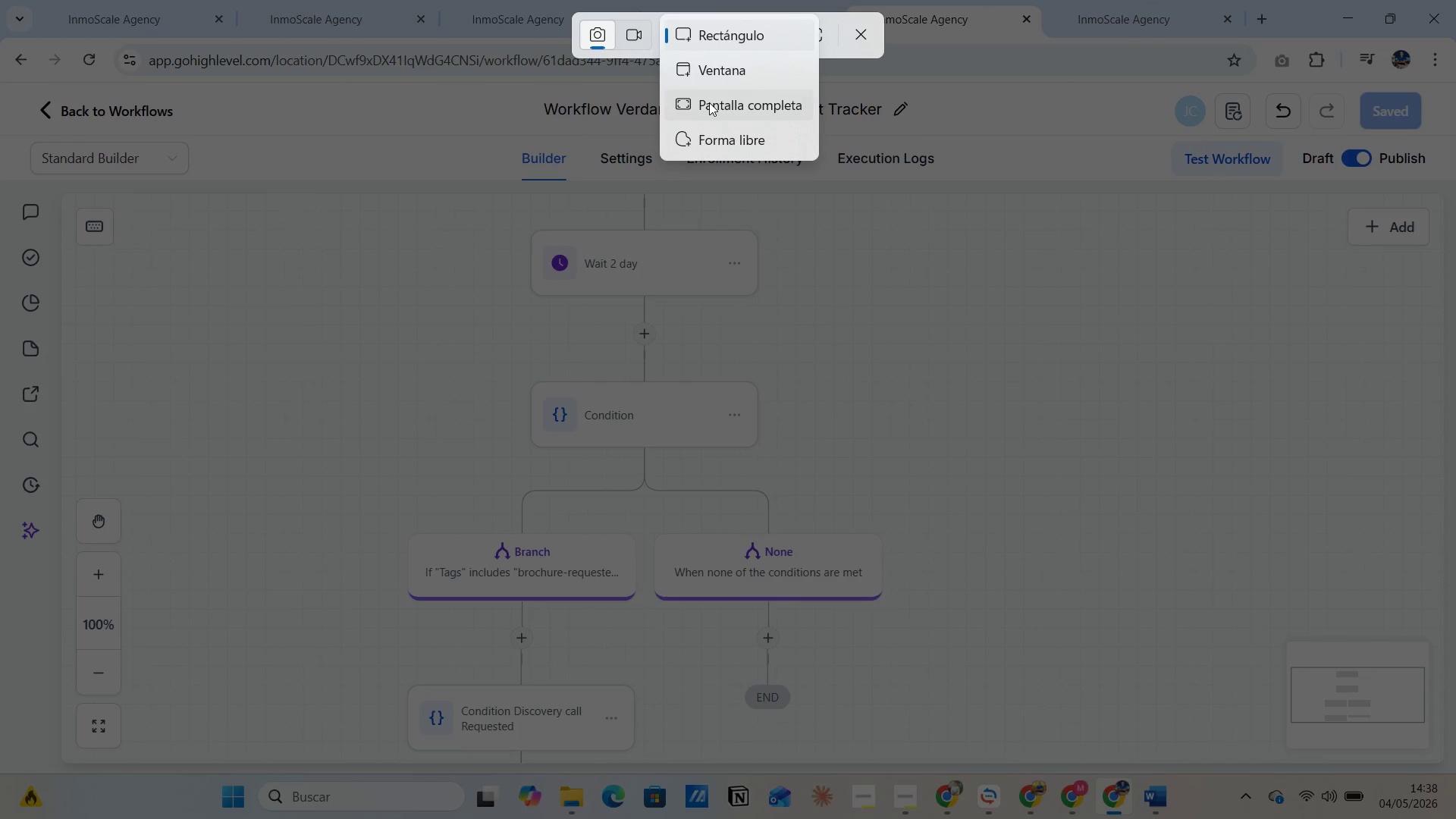 
left_click([709, 102])
 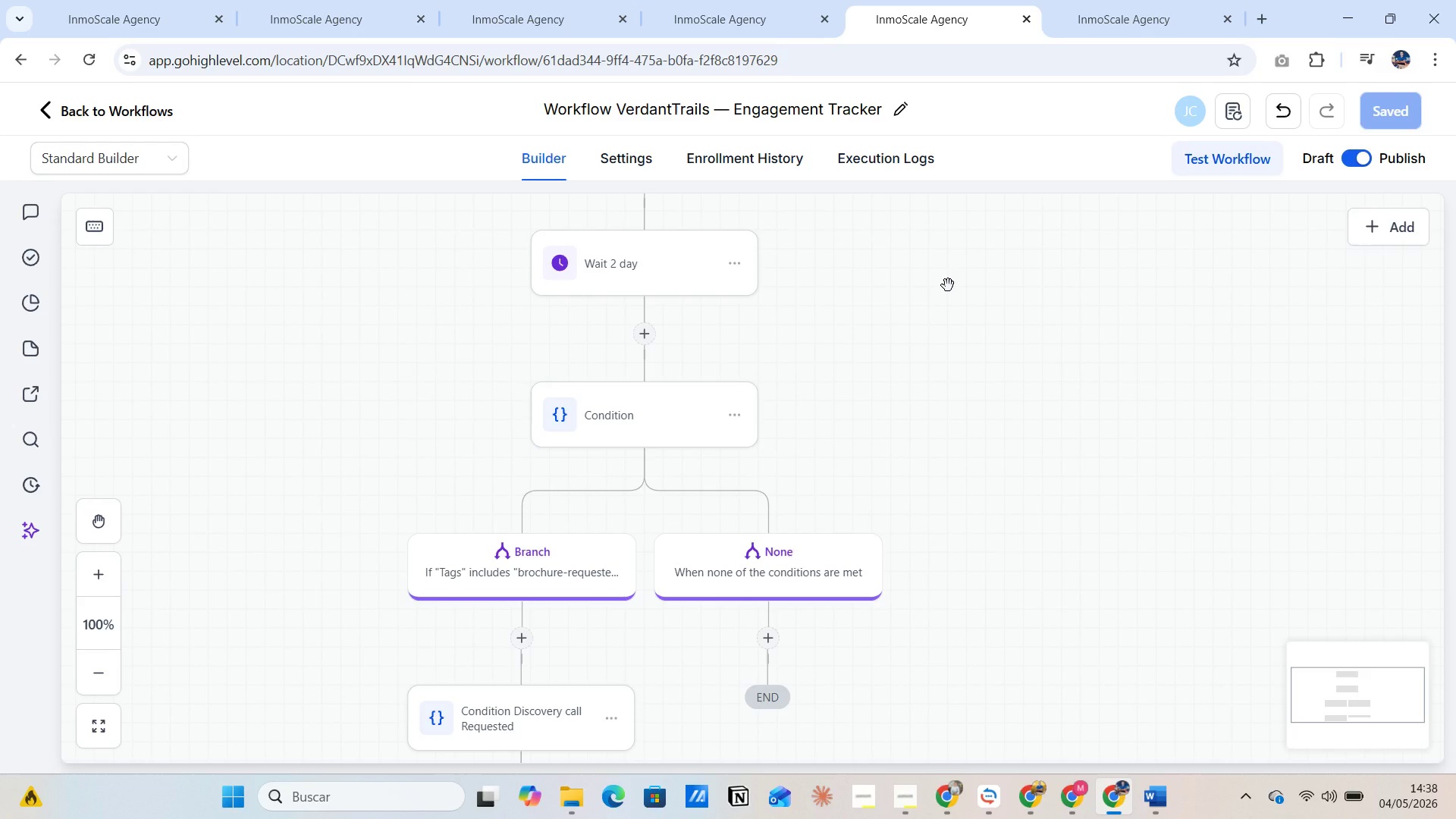 
key(Alt+Tab)
 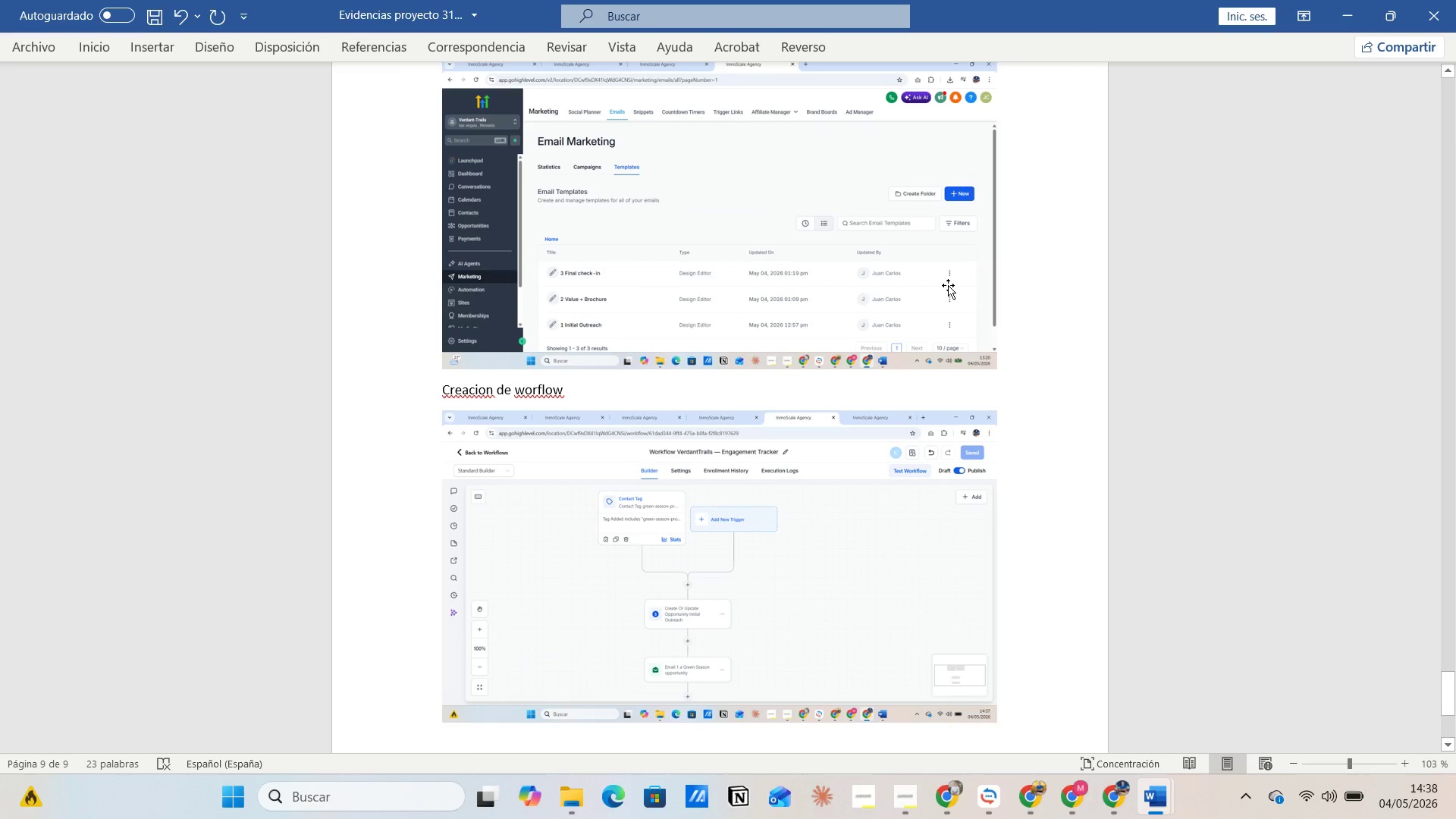 
key(Control+V)
 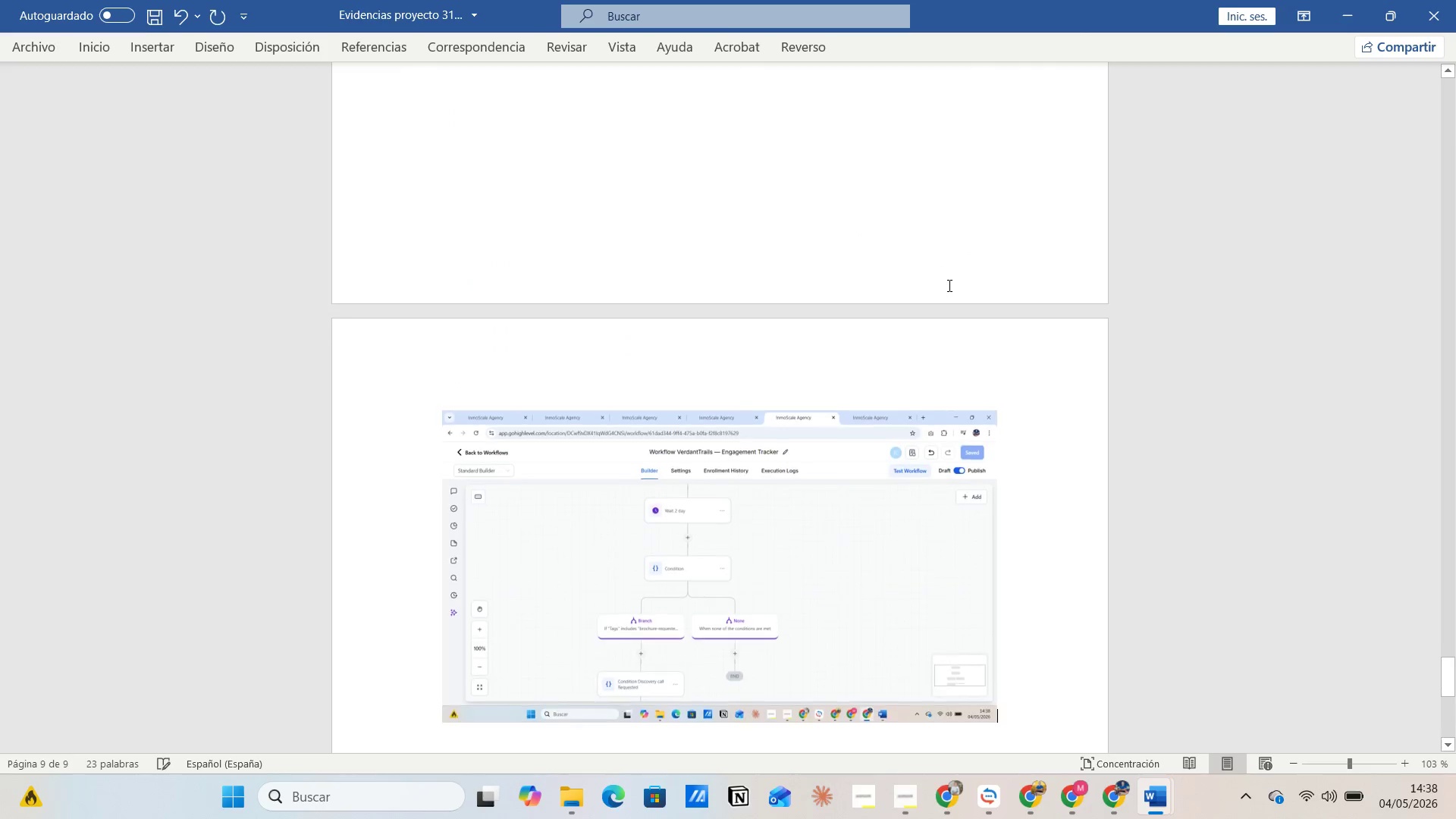 
key(Alt+AltLeft)
 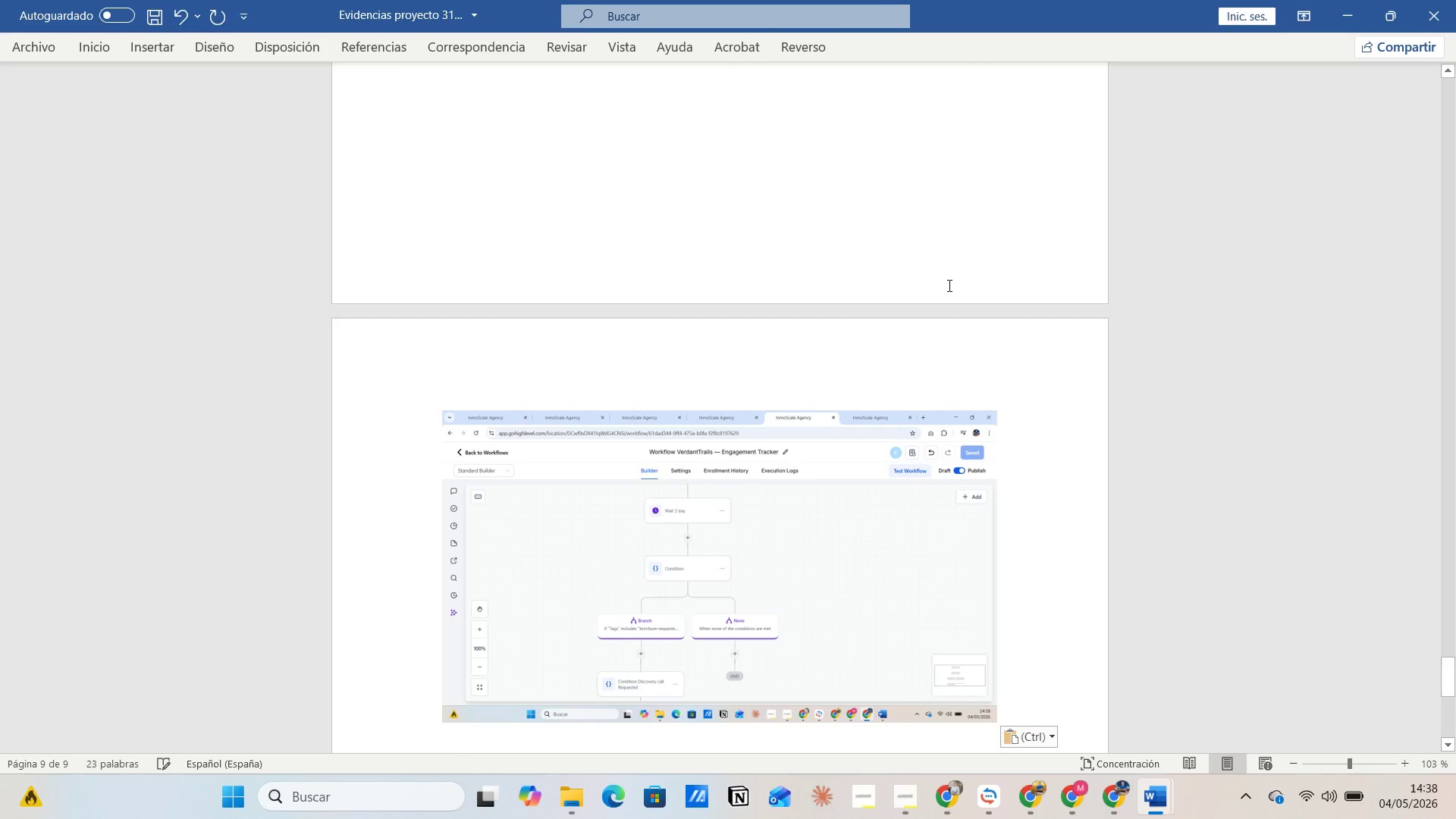 
key(Alt+Tab)
 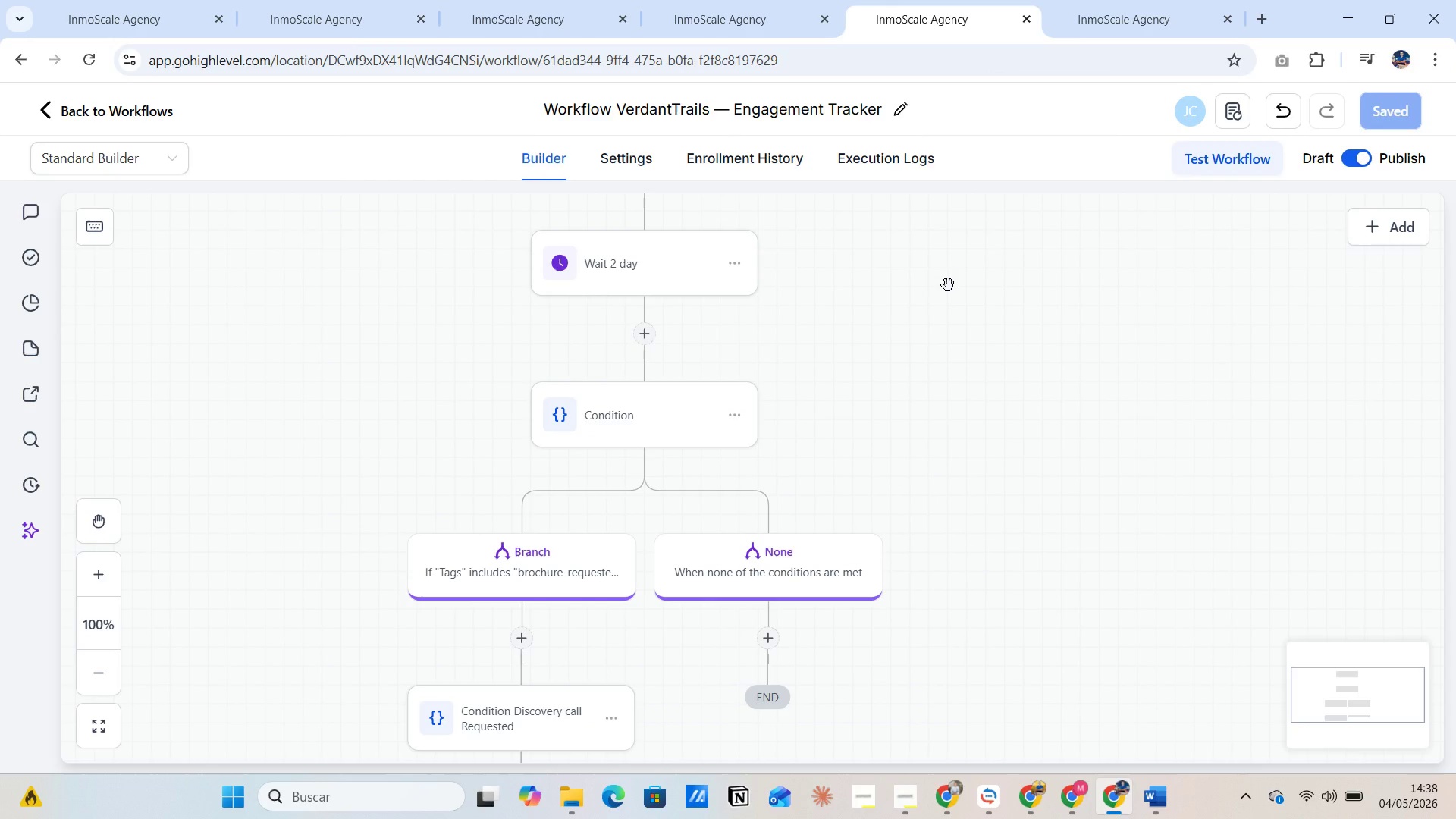 
scroll: coordinate [948, 285], scroll_direction: down, amount: 13.0
 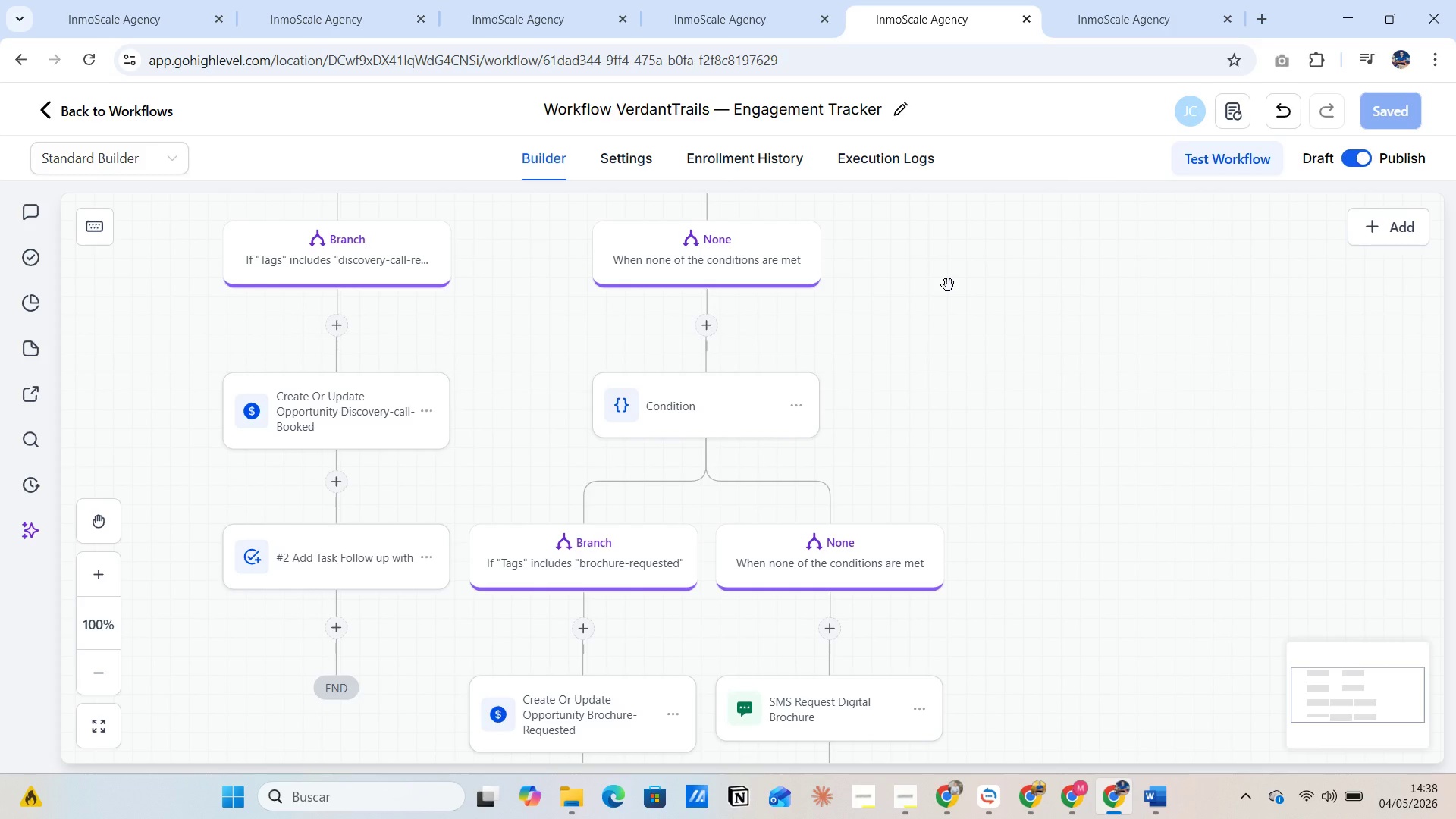 
key(PrintScreen)
 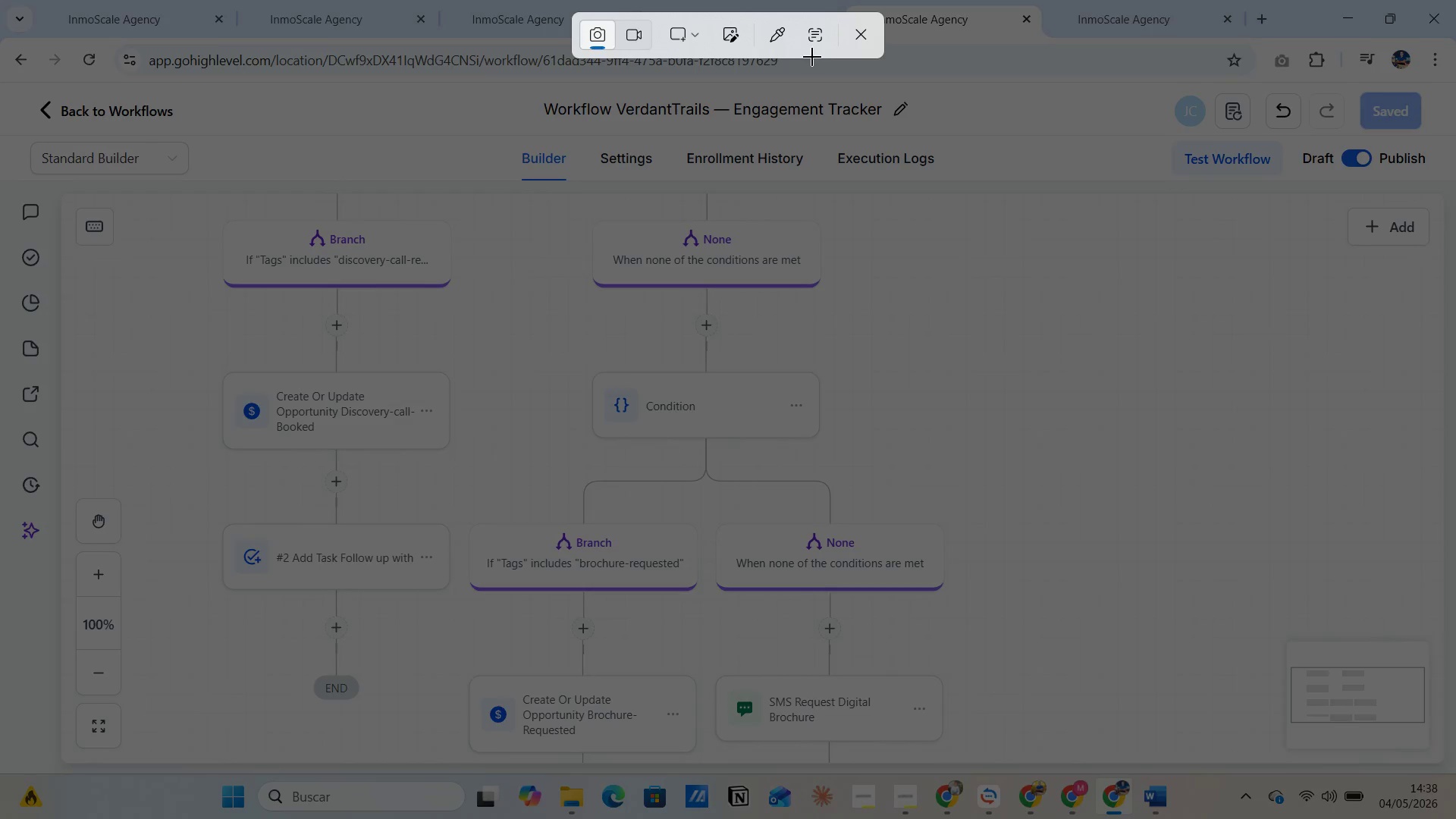 
left_click([701, 45])
 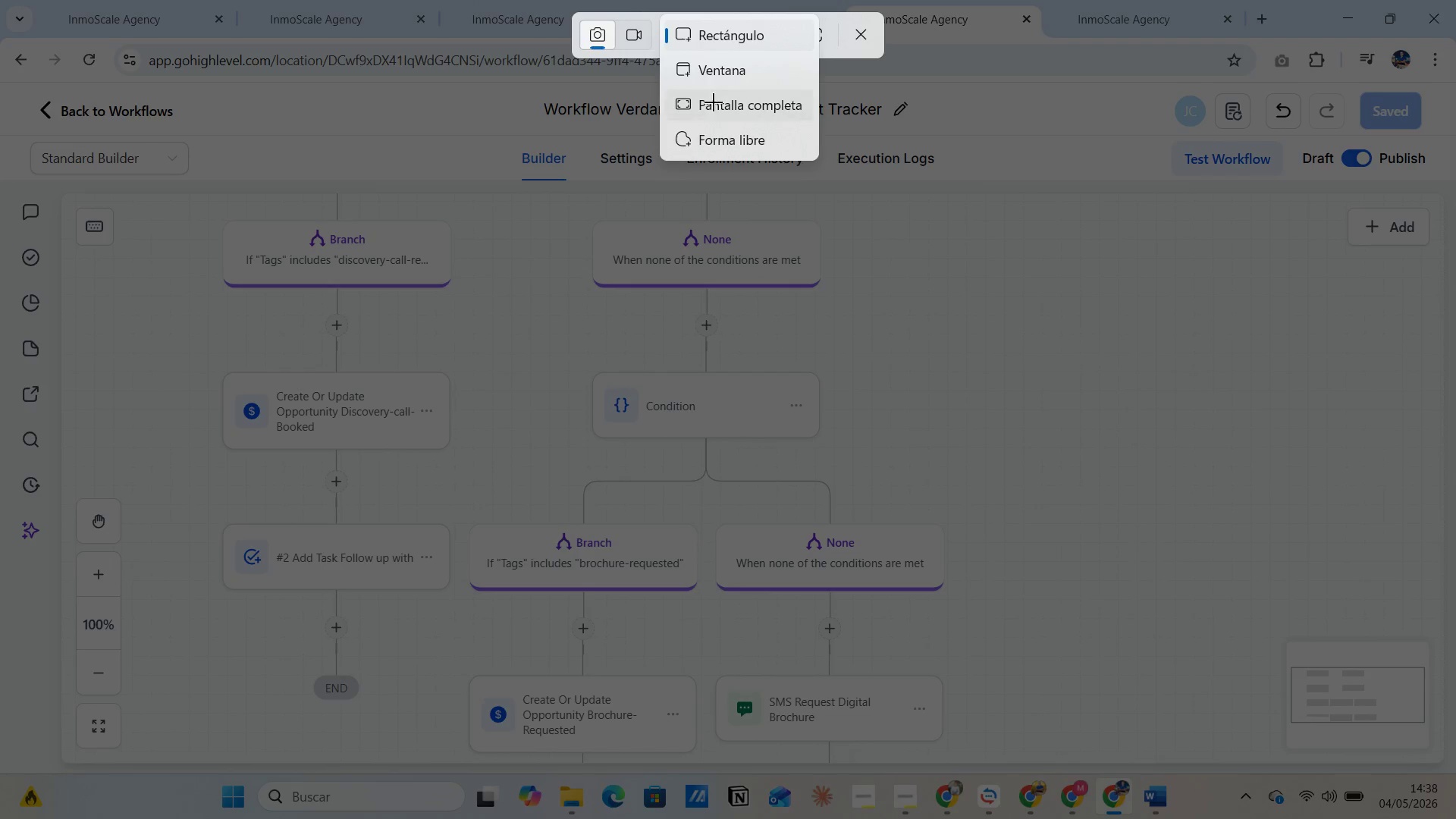 
left_click([714, 103])
 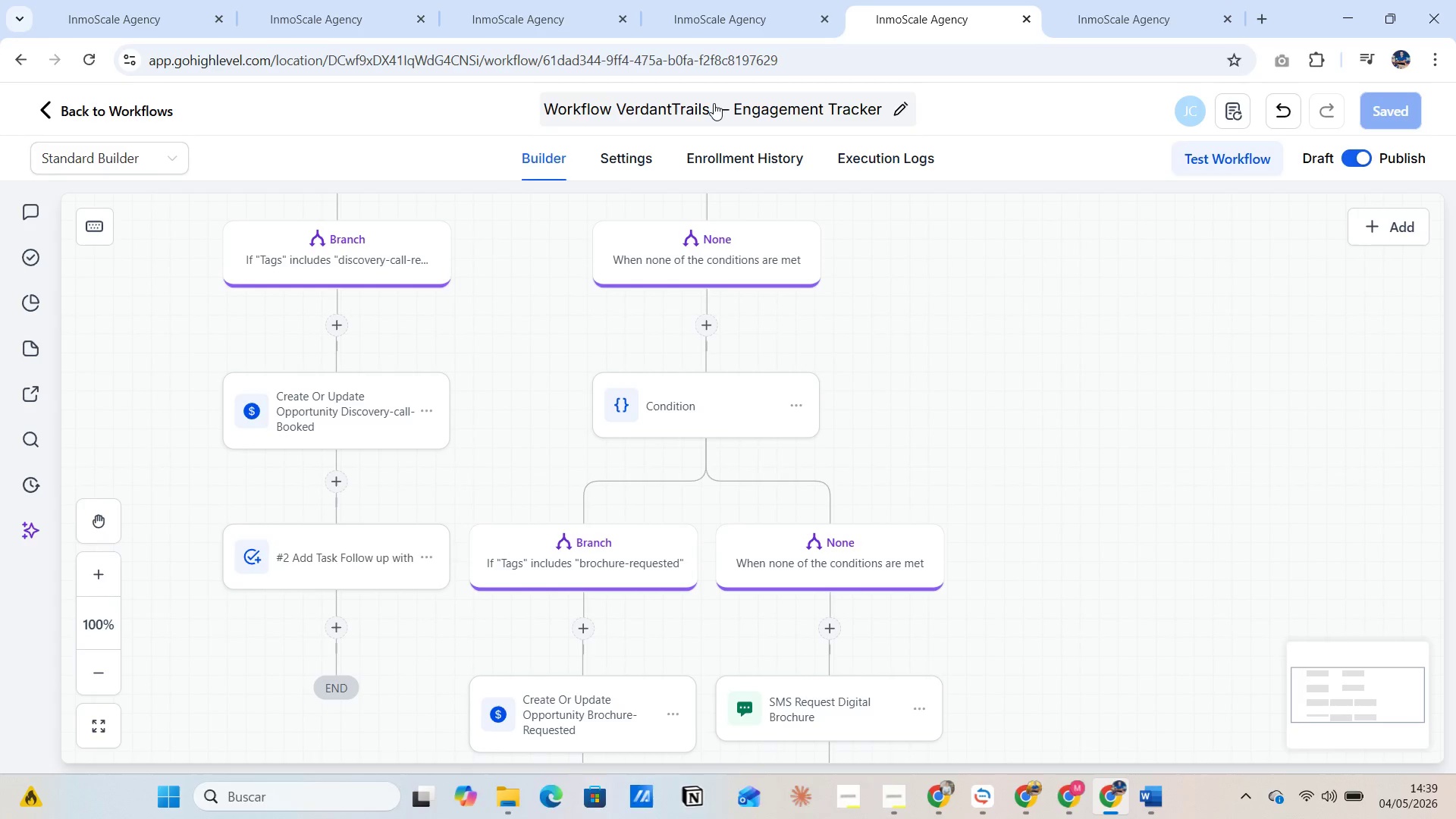 
key(Alt+AltLeft)
 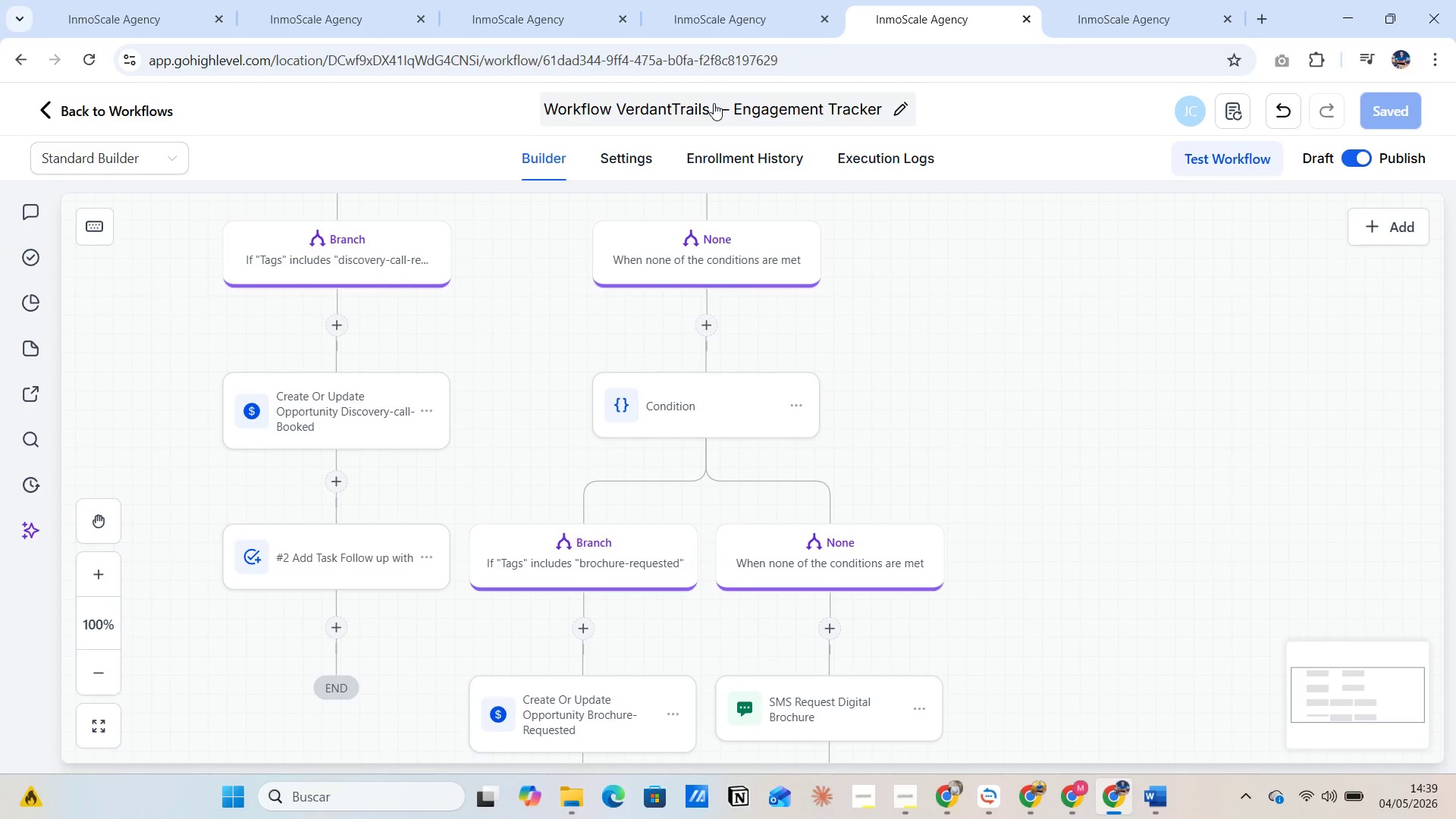 
key(Alt+Tab)
 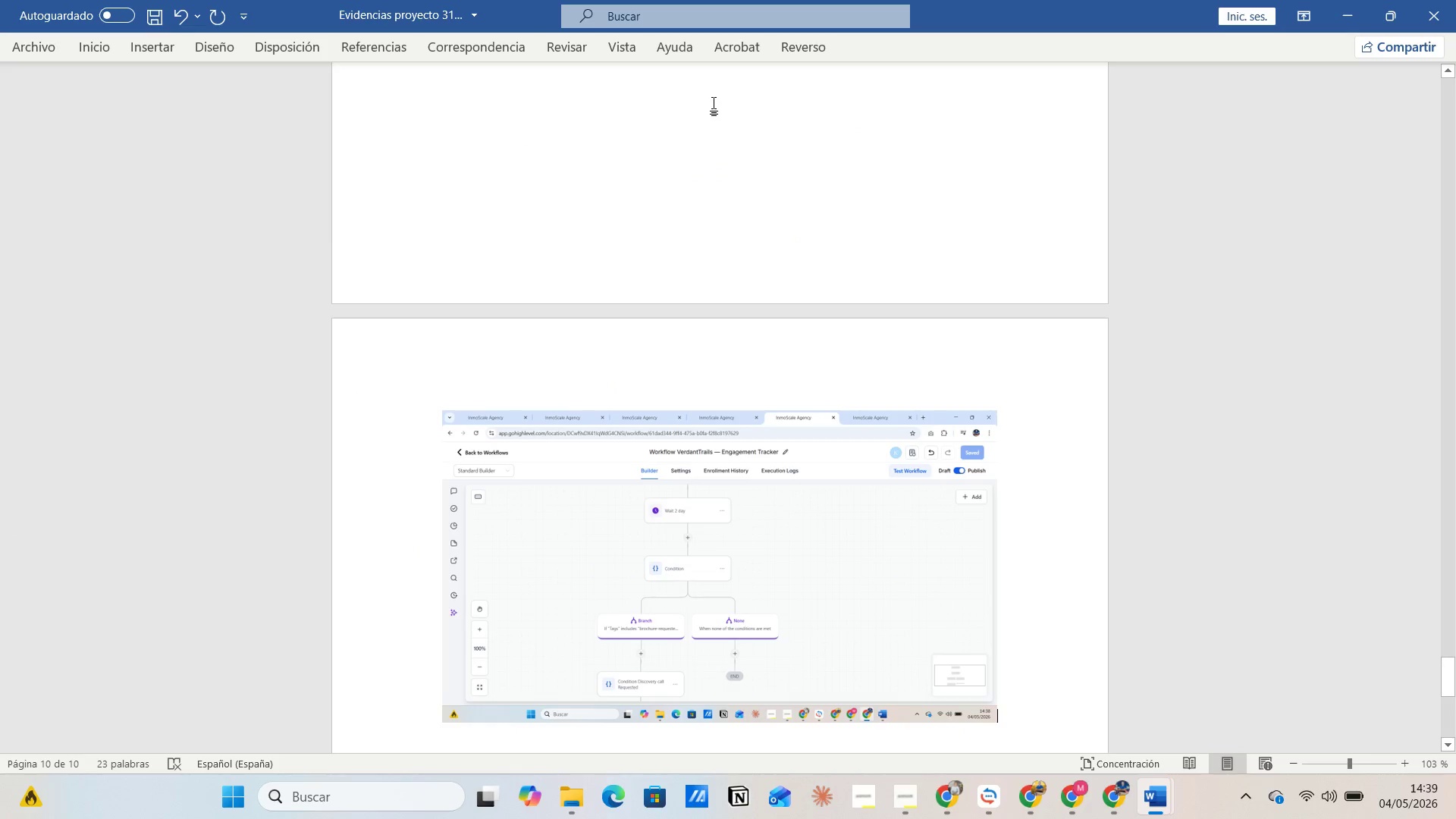 
key(Enter)
 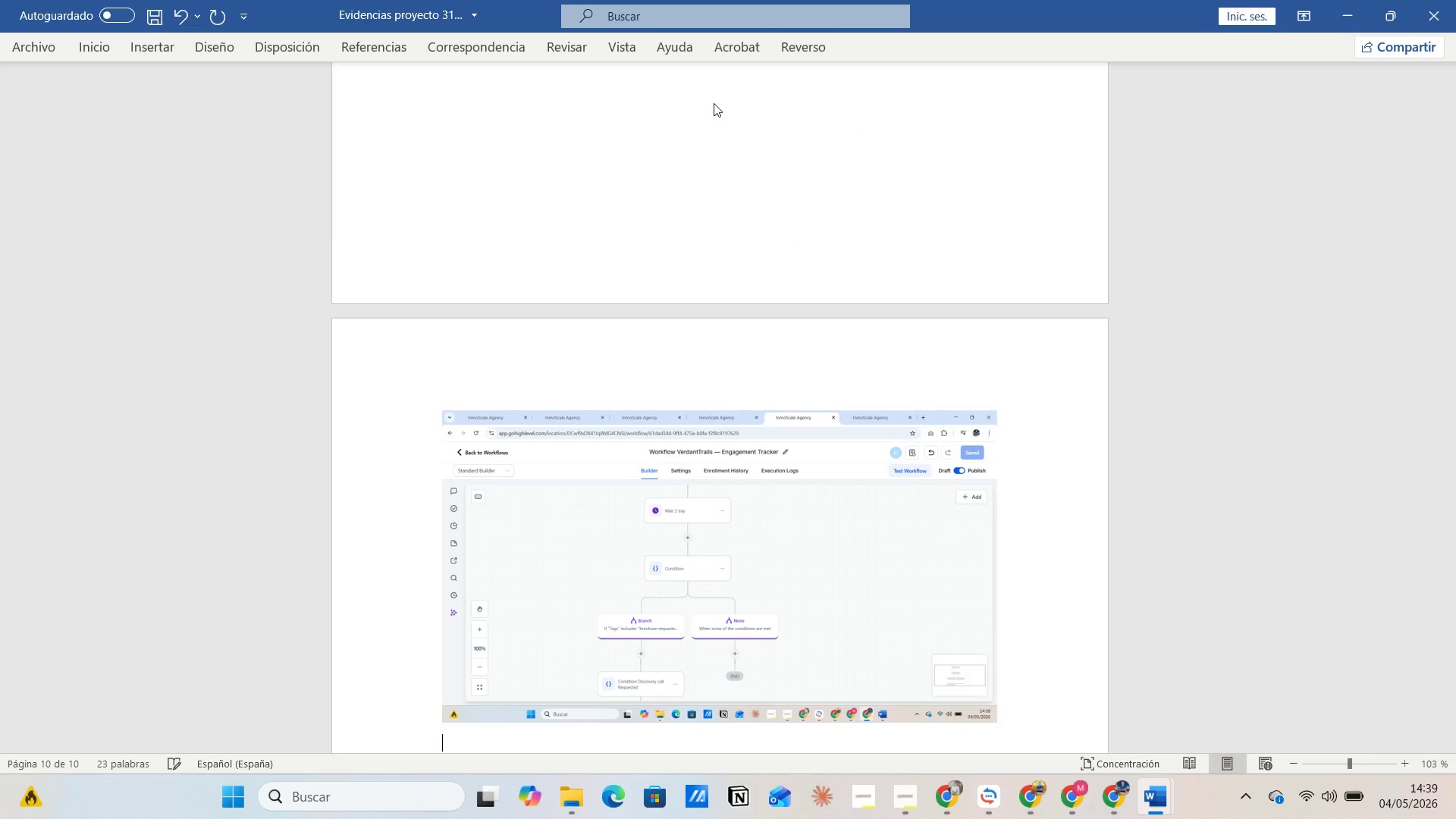 
key(Control+V)
 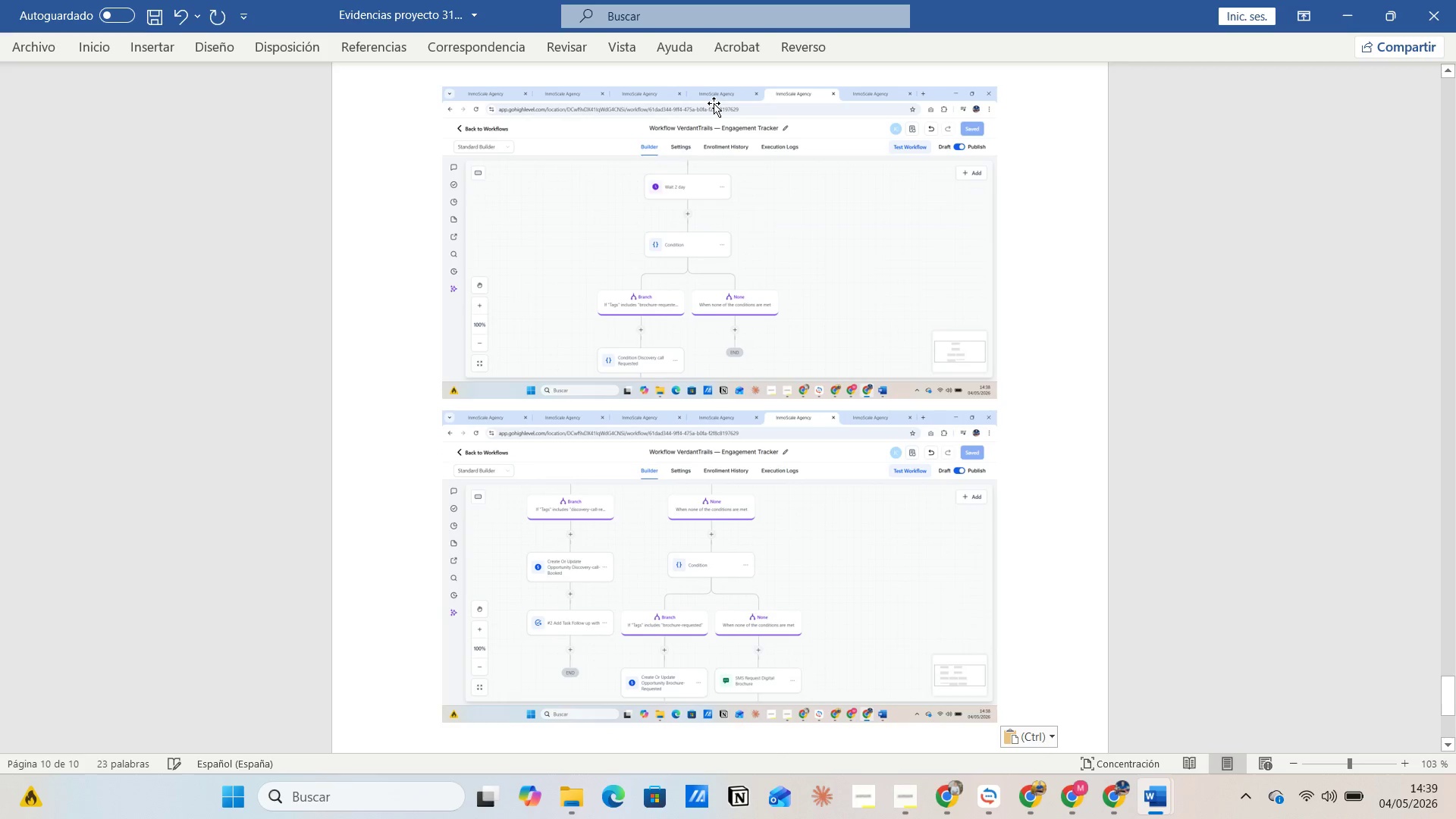 
key(Alt+AltLeft)
 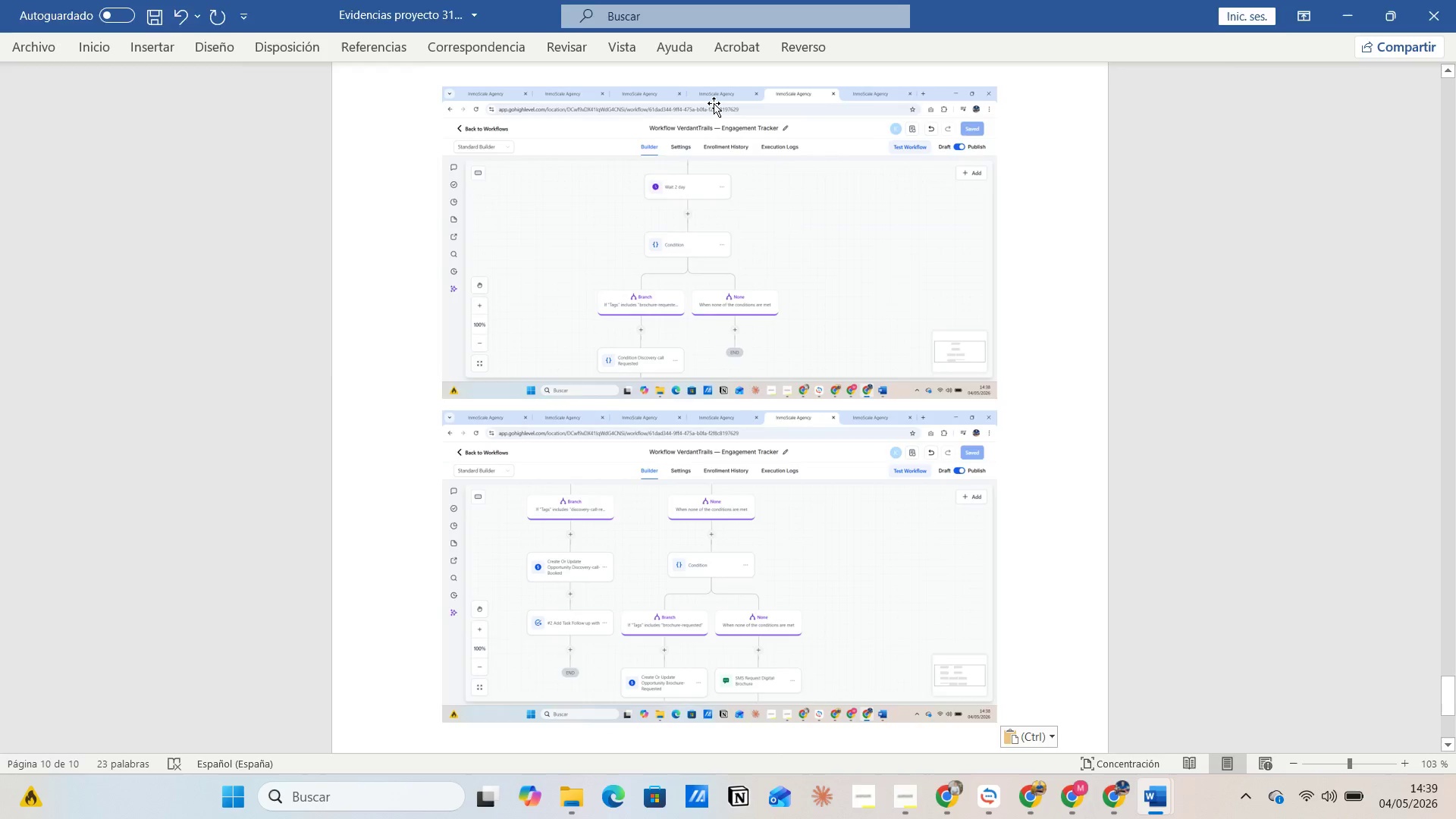 
key(Alt+Tab)
 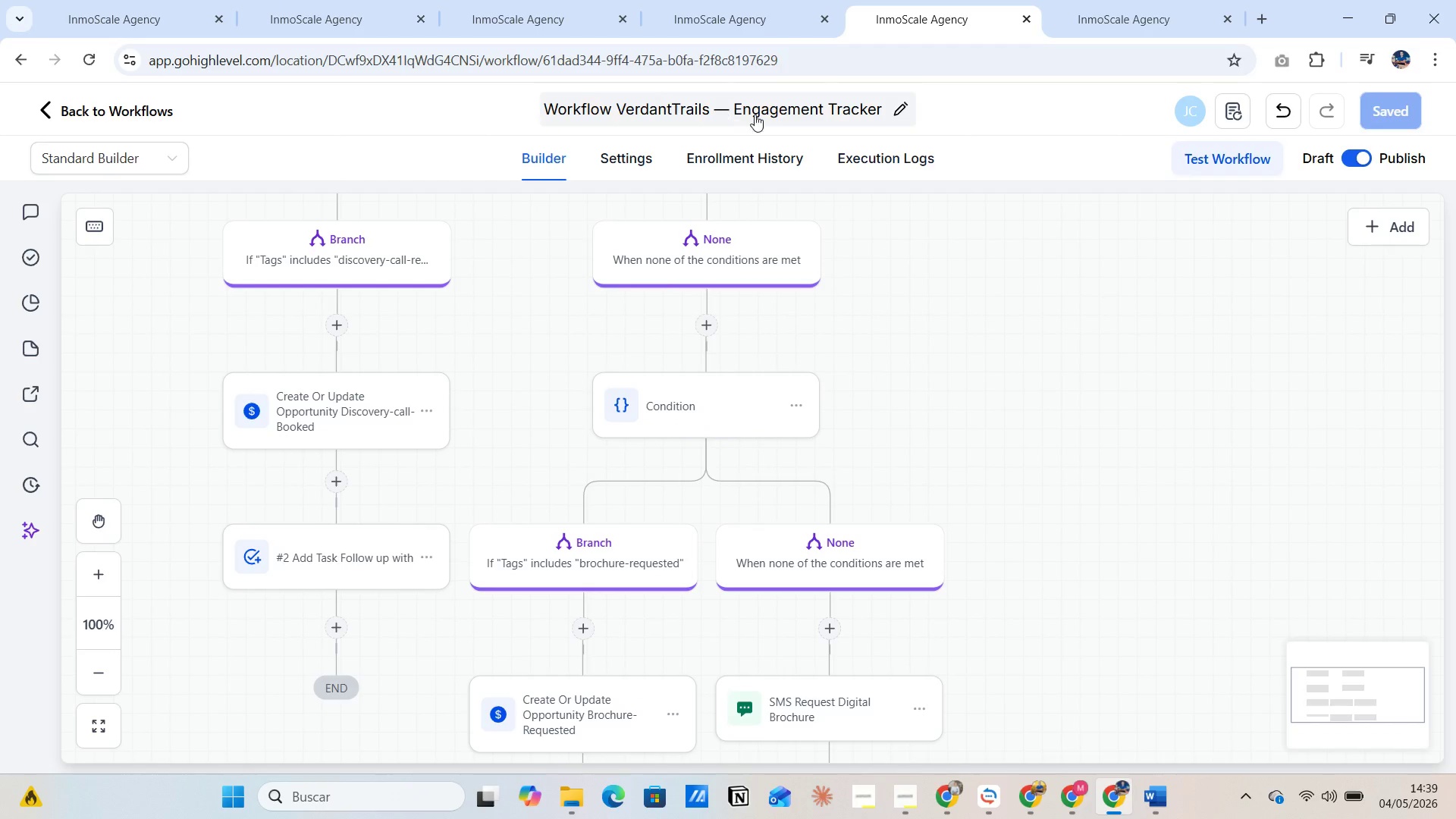 
scroll: coordinate [843, 472], scroll_direction: down, amount: 16.0
 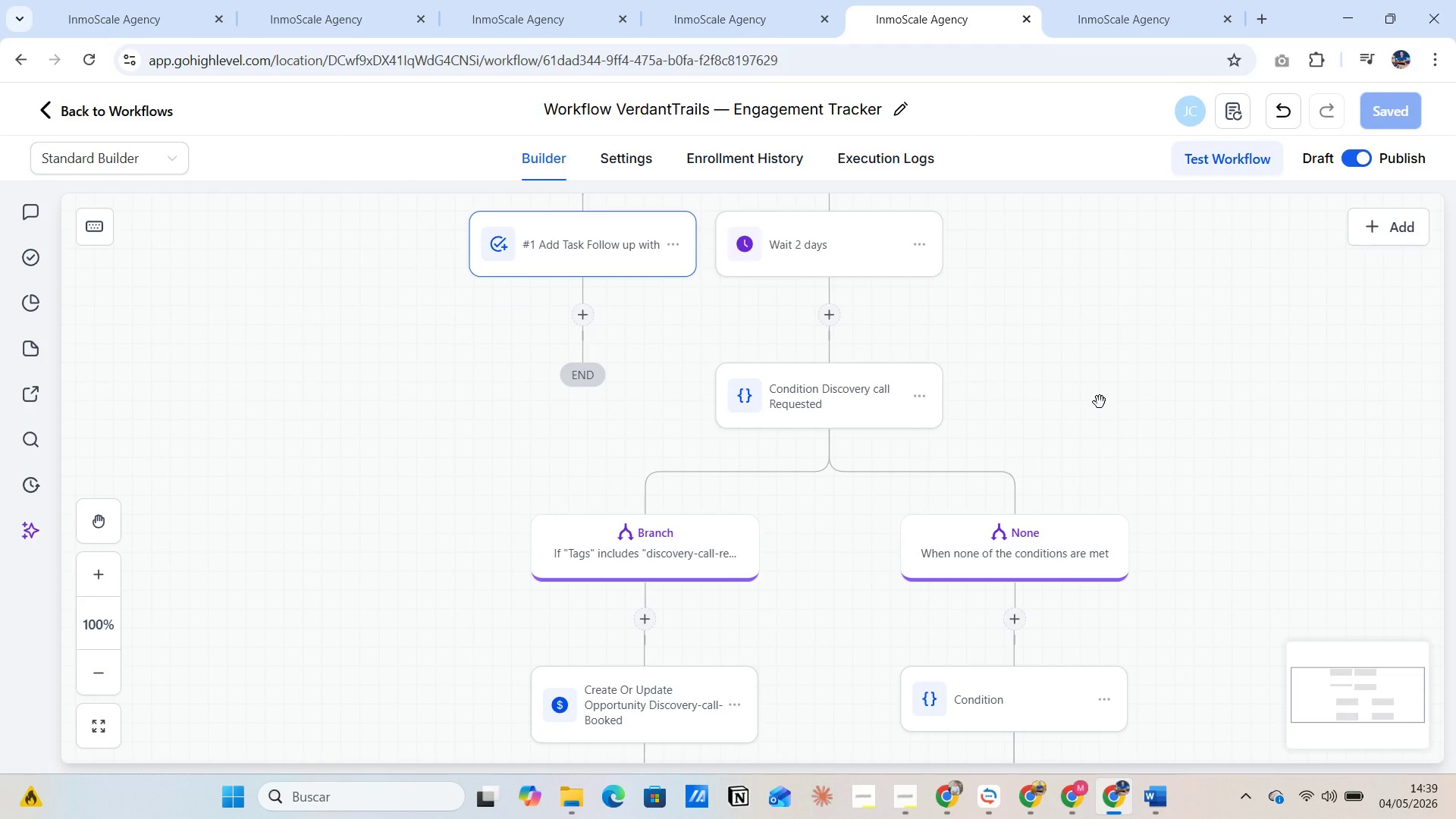 
key(PrintScreen)
 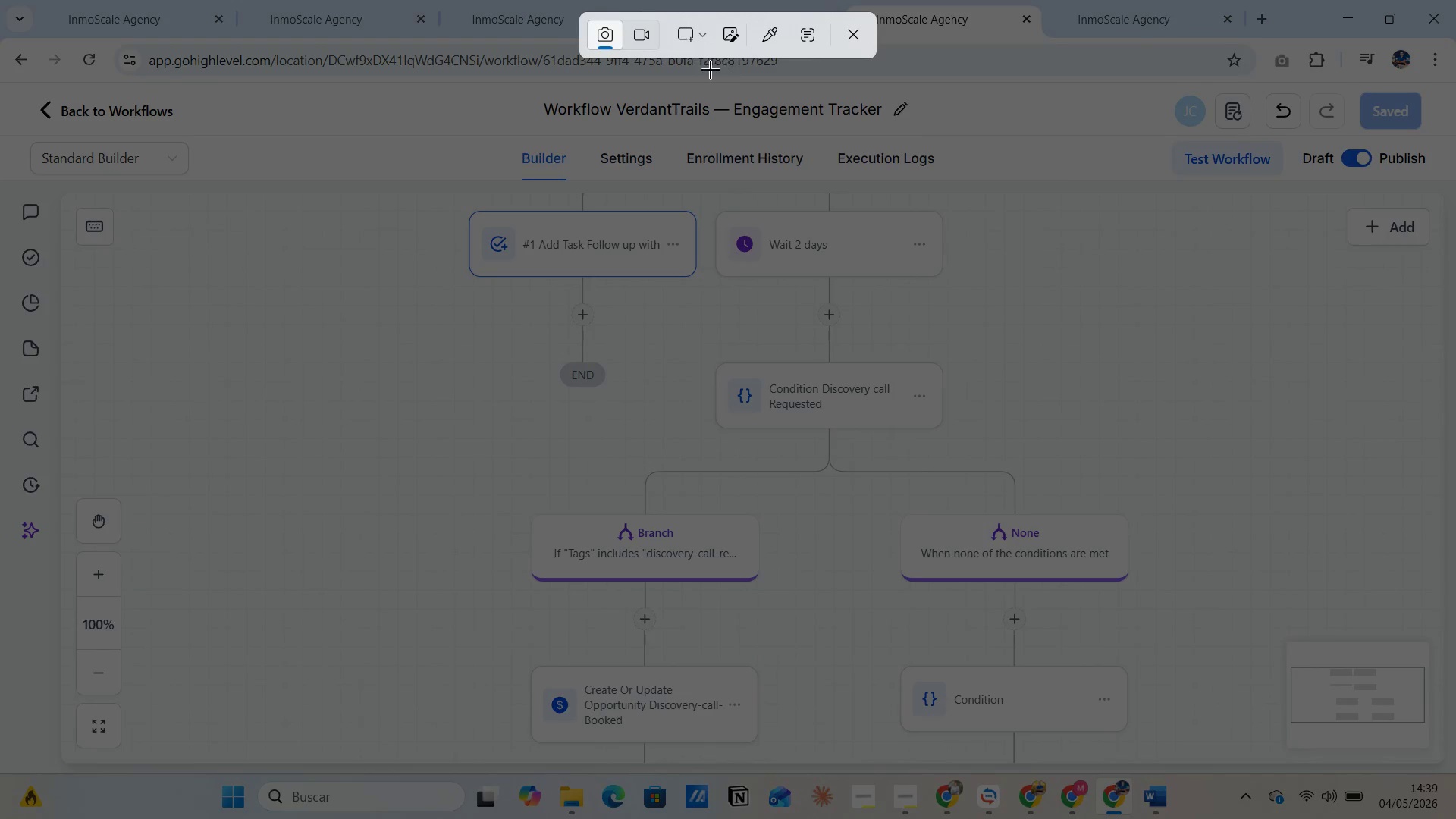 
left_click([704, 30])
 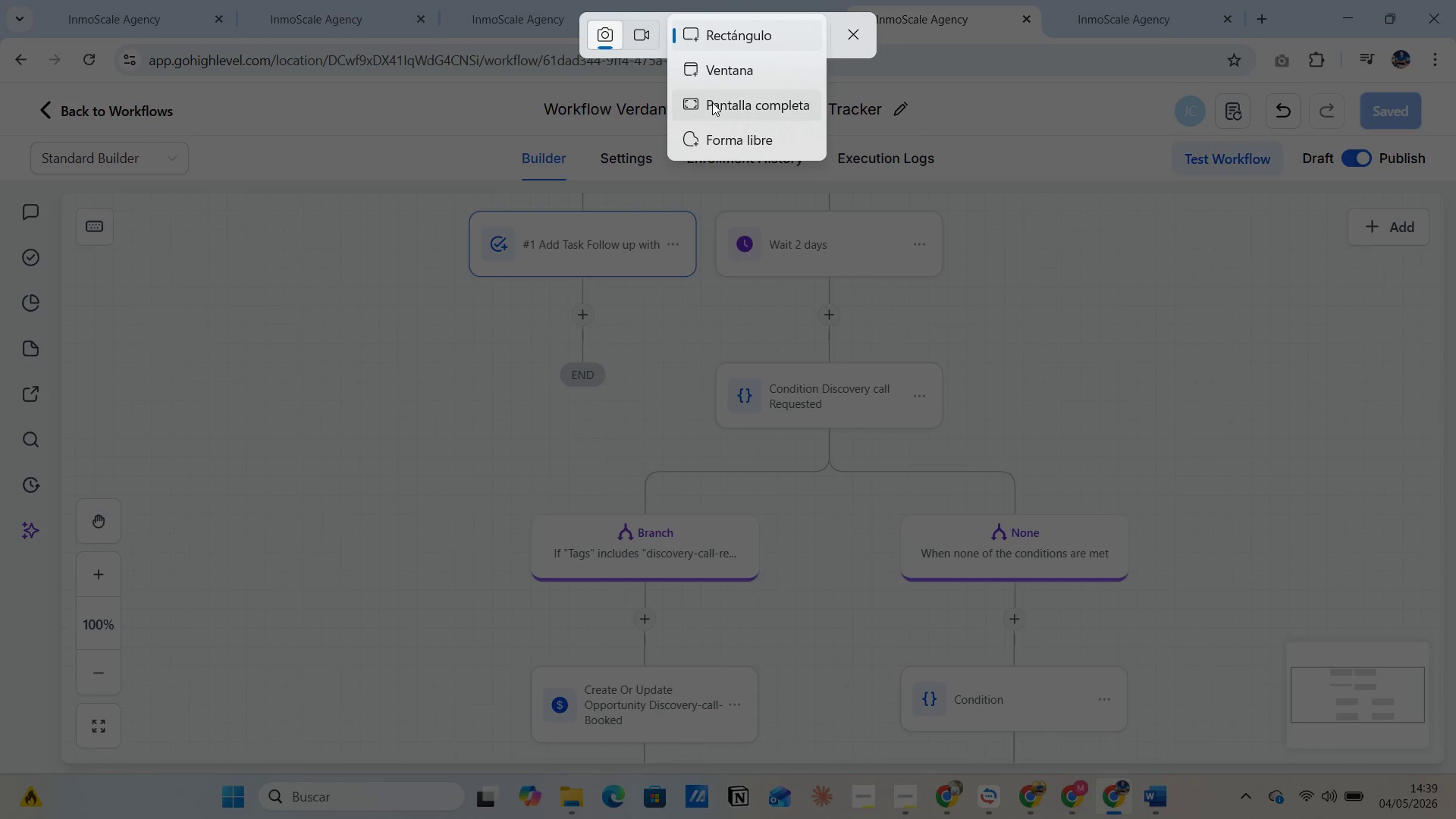 
left_click([712, 102])
 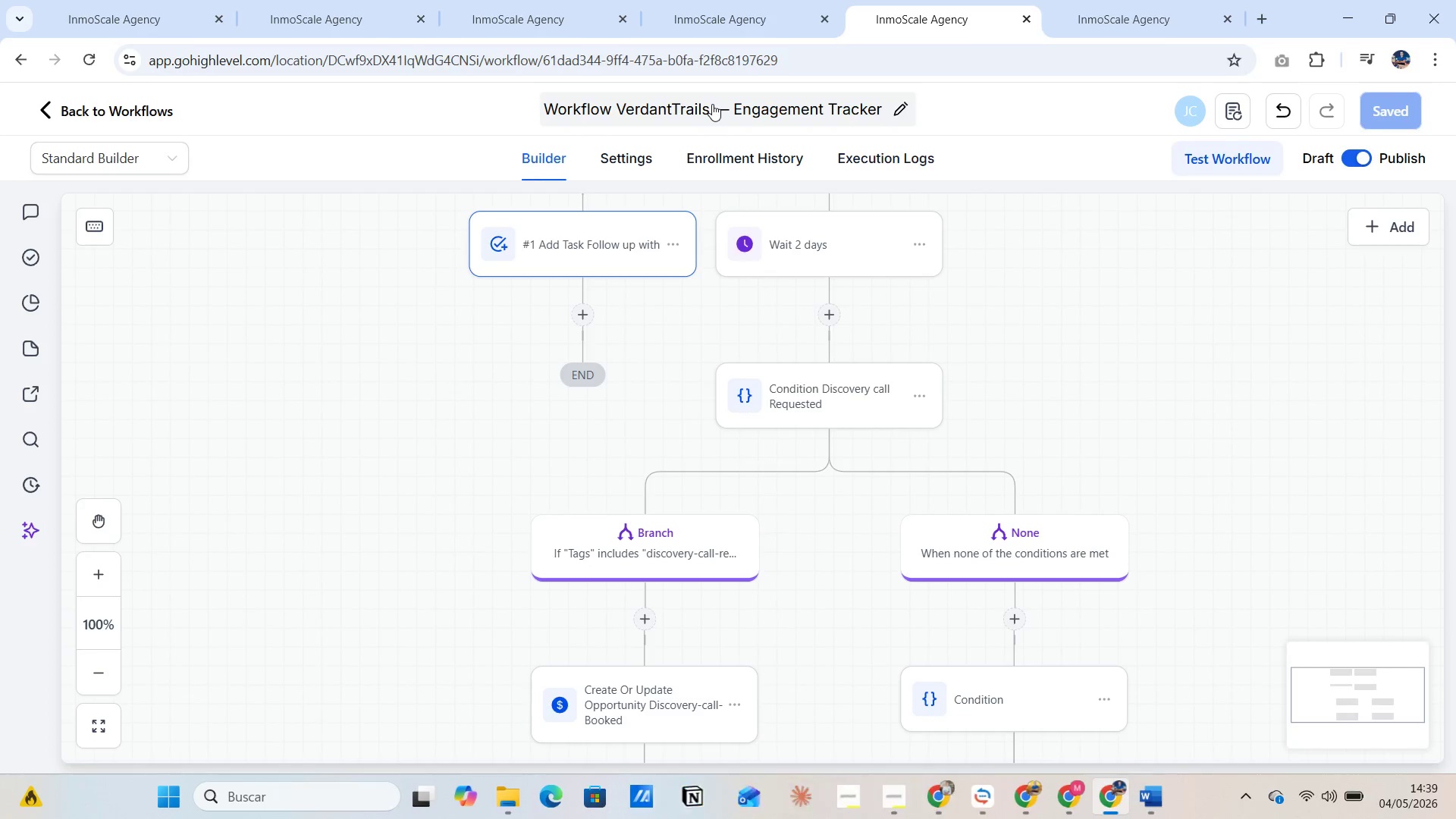 
key(Alt+AltLeft)
 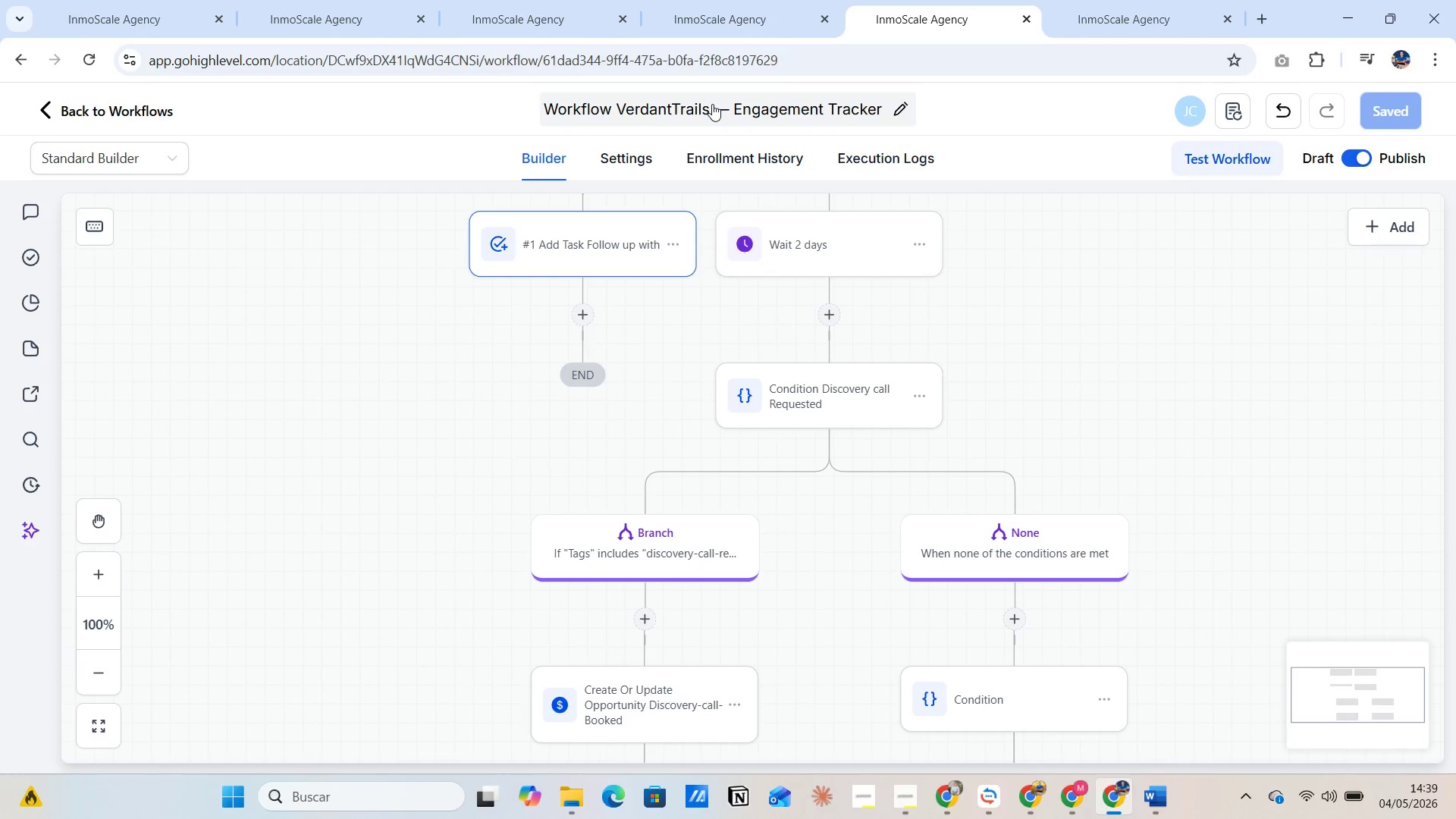 
key(Alt+Tab)
 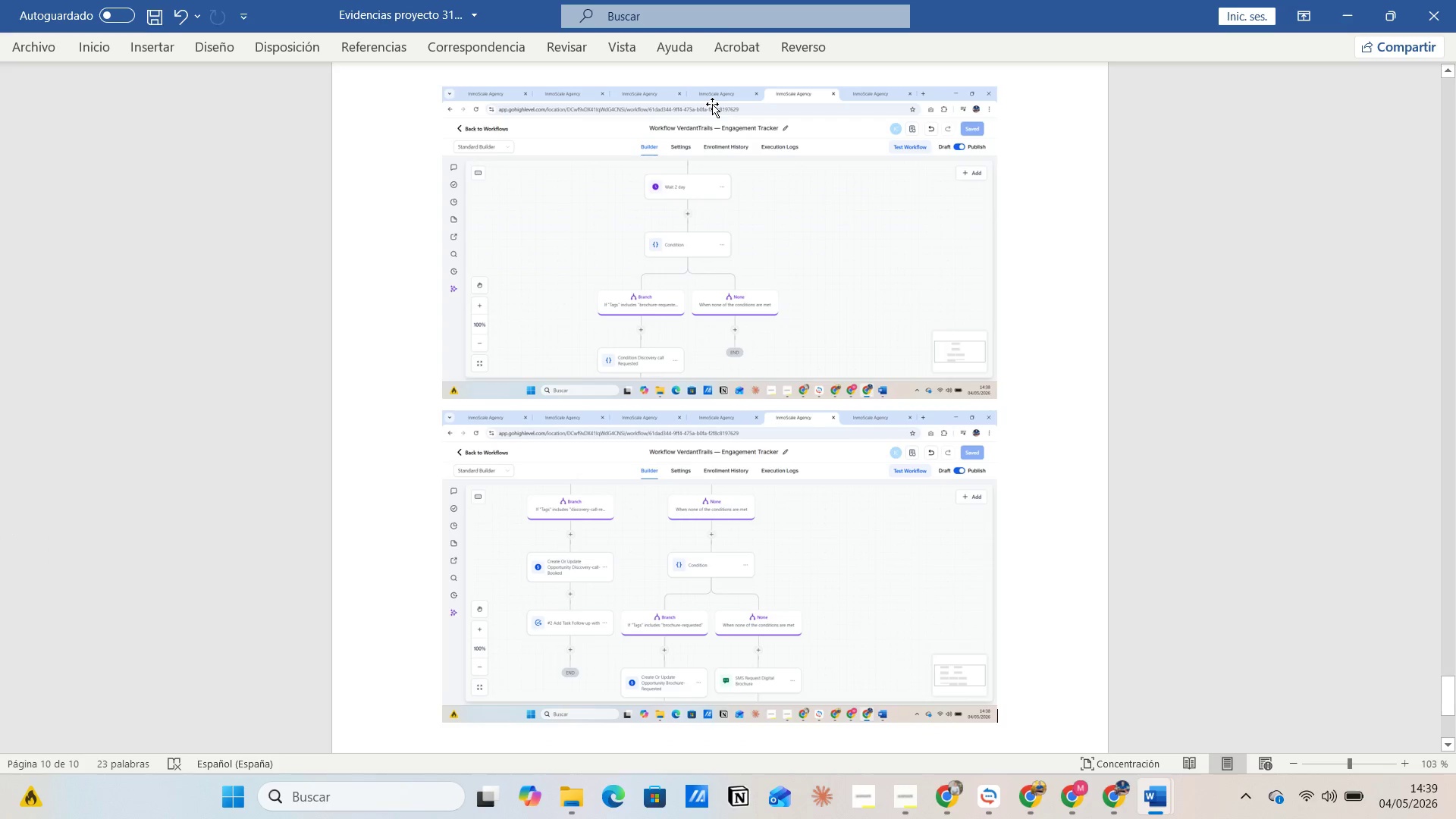 
key(Enter)
 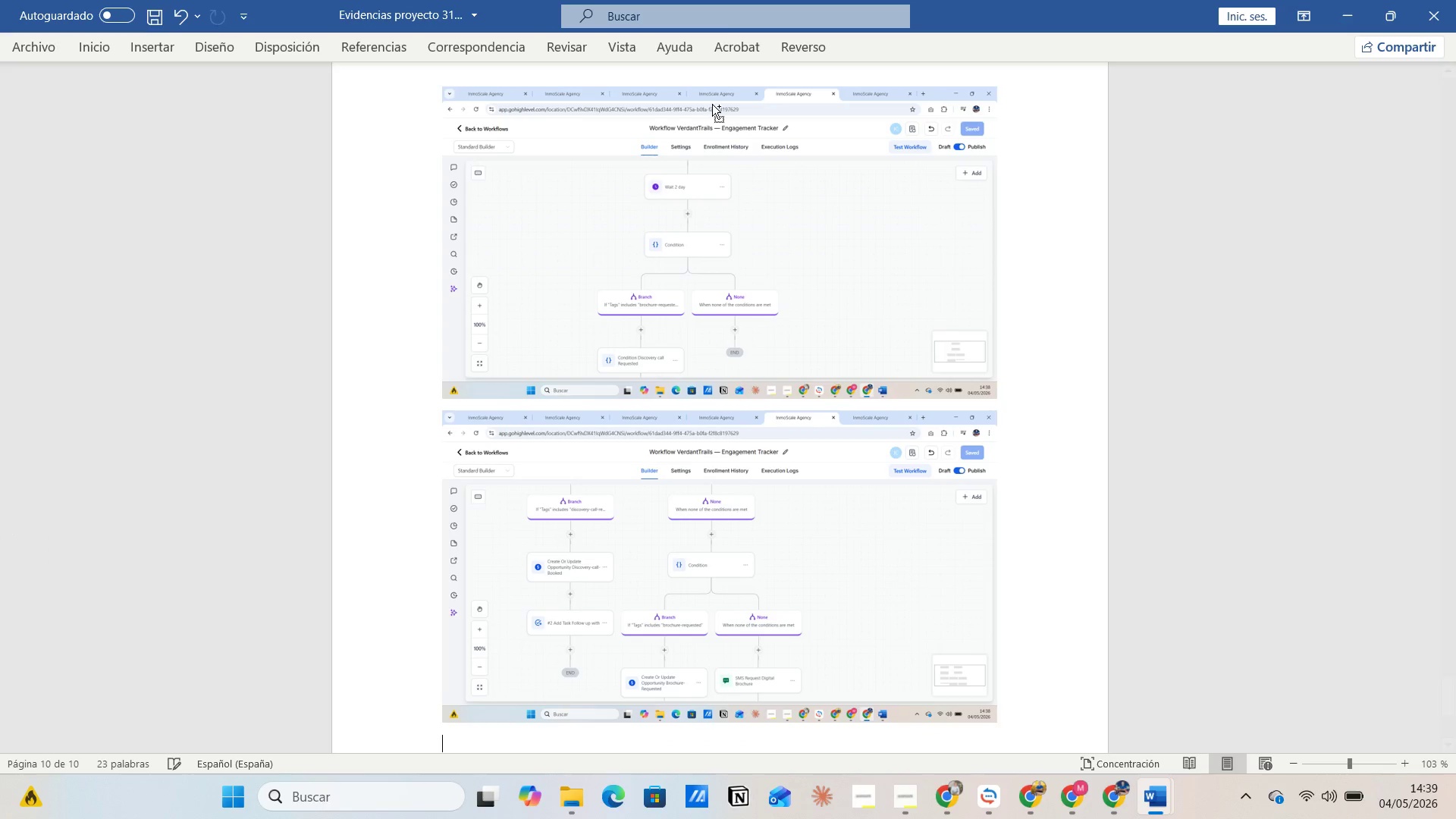 
key(Control+V)
 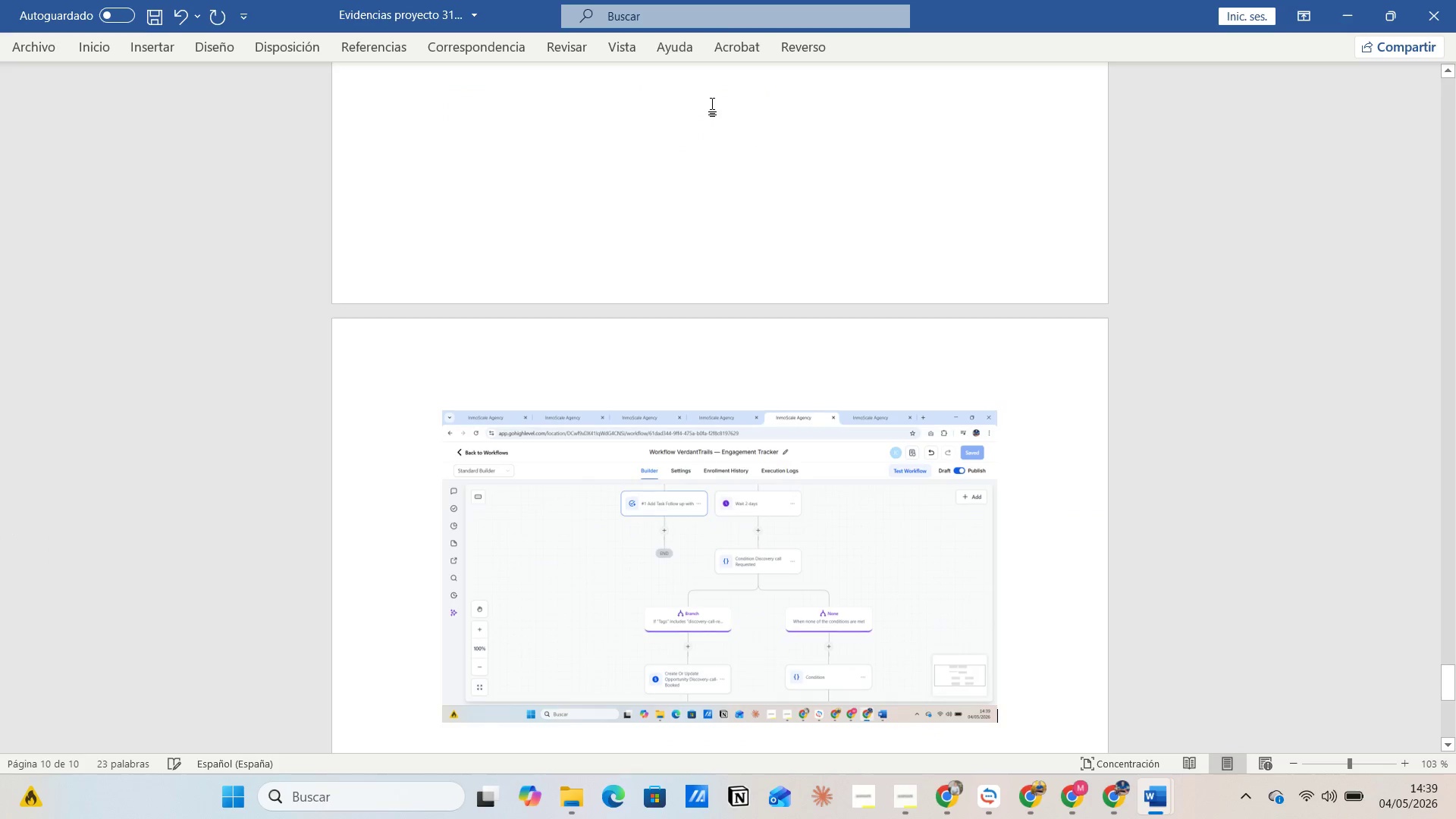 
key(Alt+Tab)
 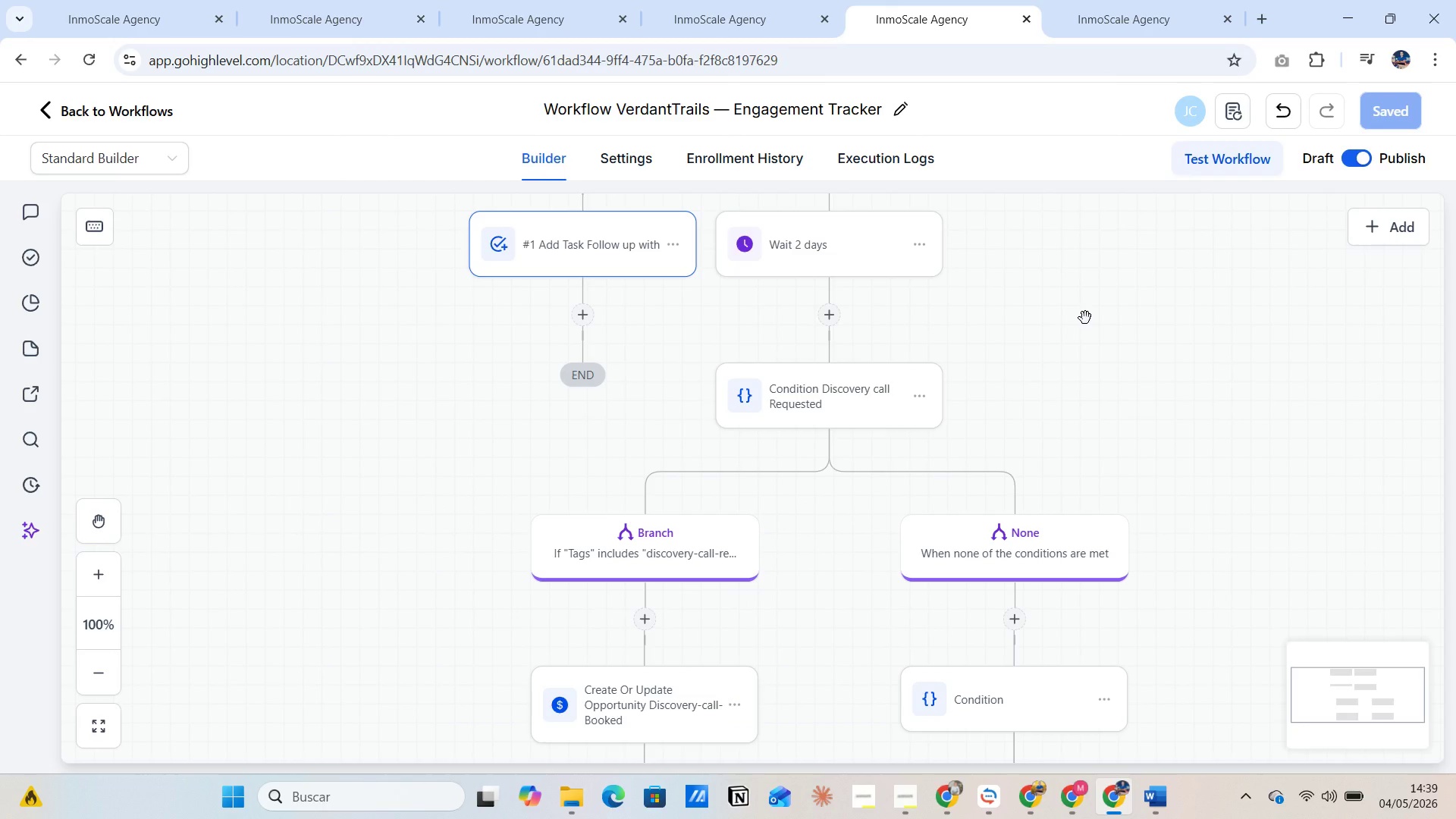 
scroll: coordinate [1094, 352], scroll_direction: down, amount: 12.0
 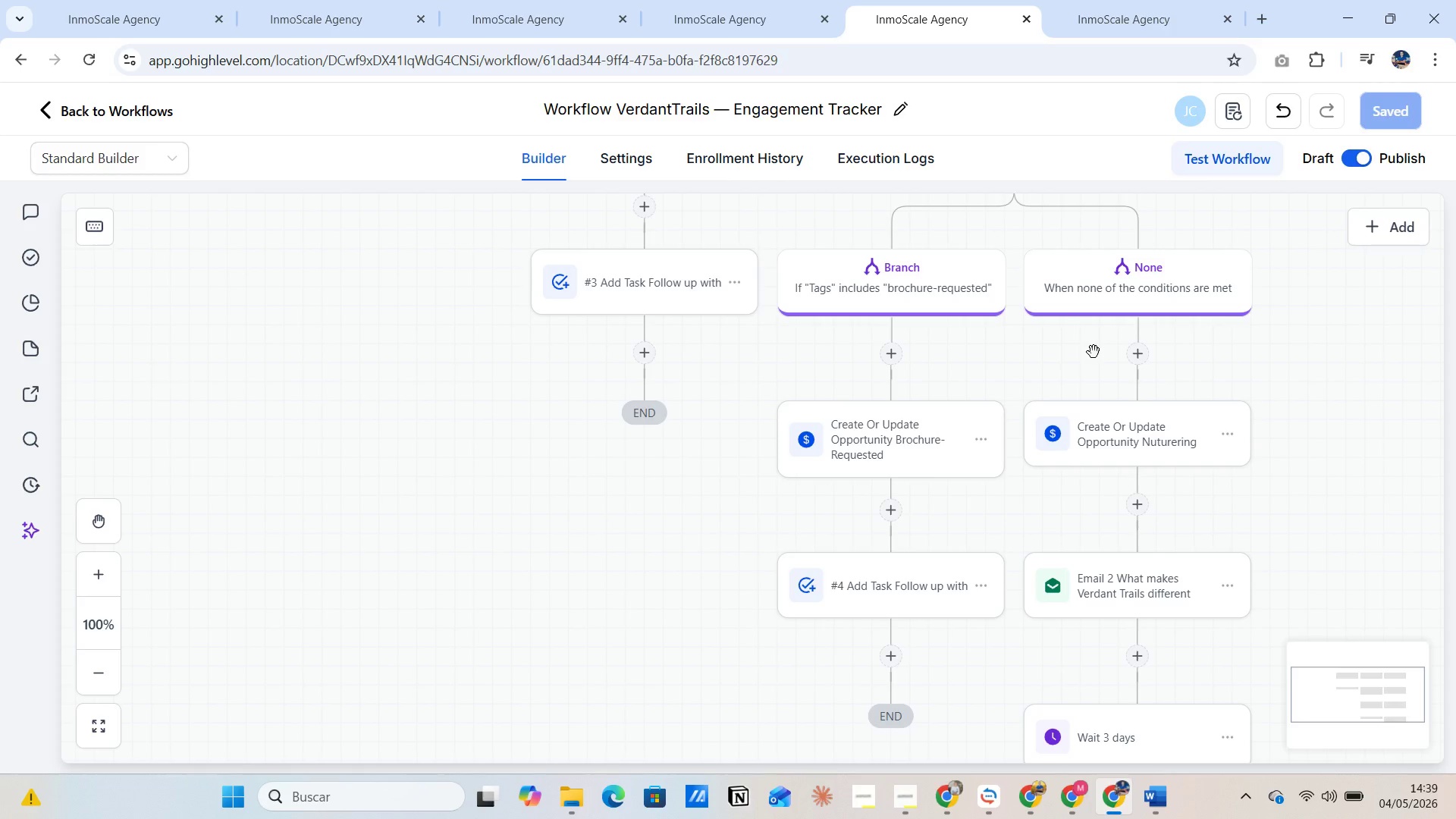 
key(PrintScreen)
 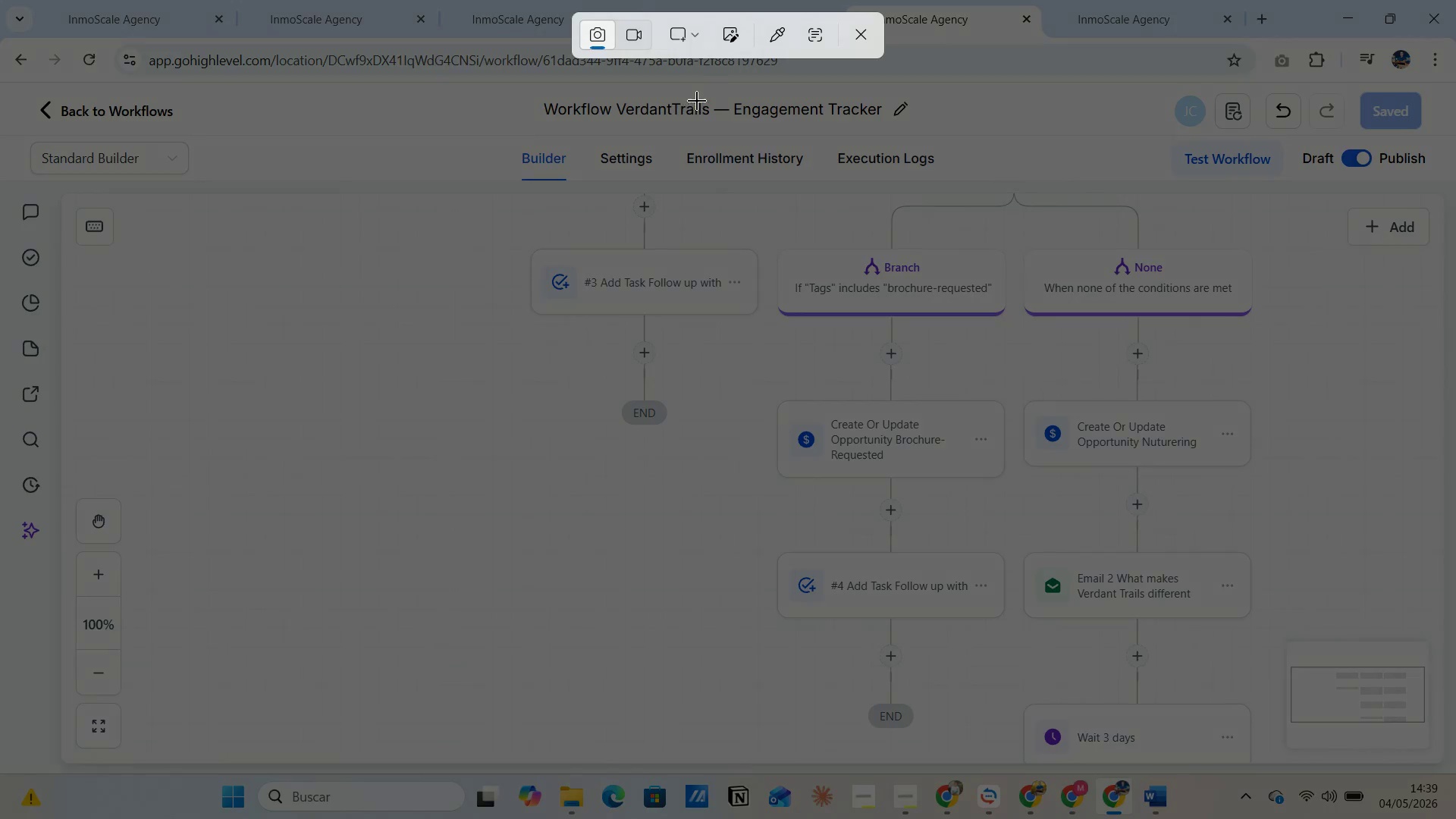 
left_click([695, 37])
 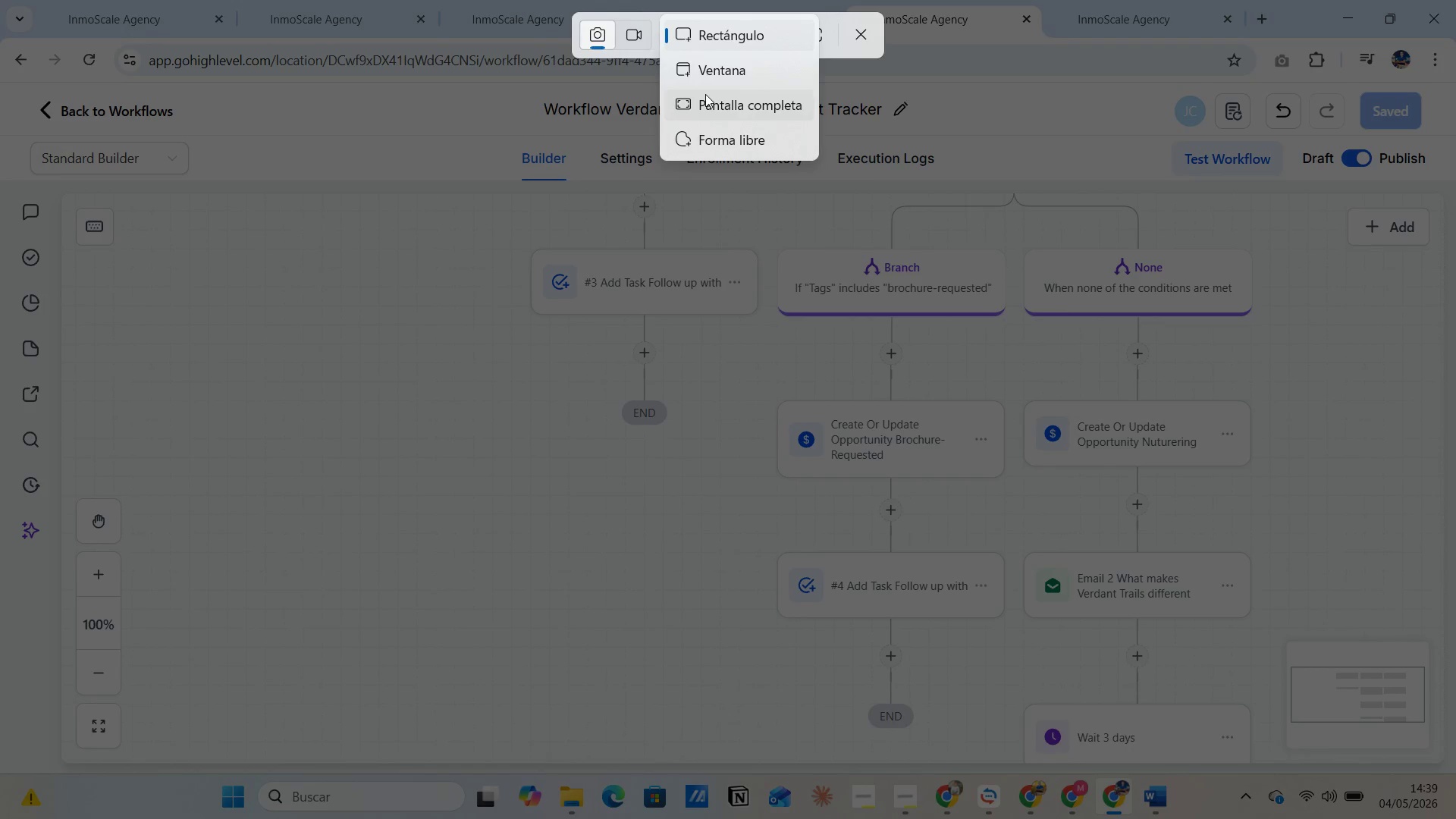 
left_click([705, 97])
 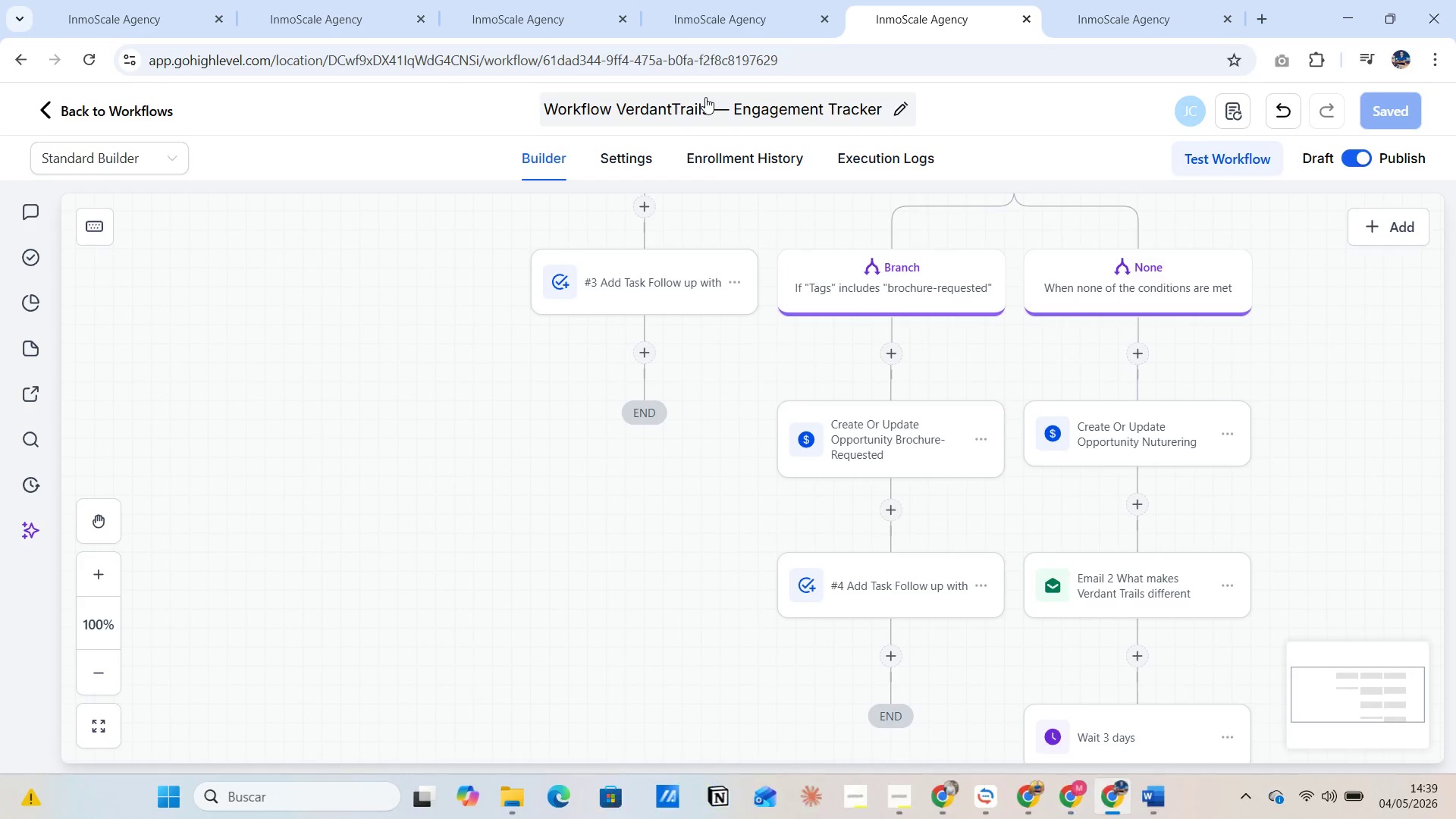 
key(Alt+AltLeft)
 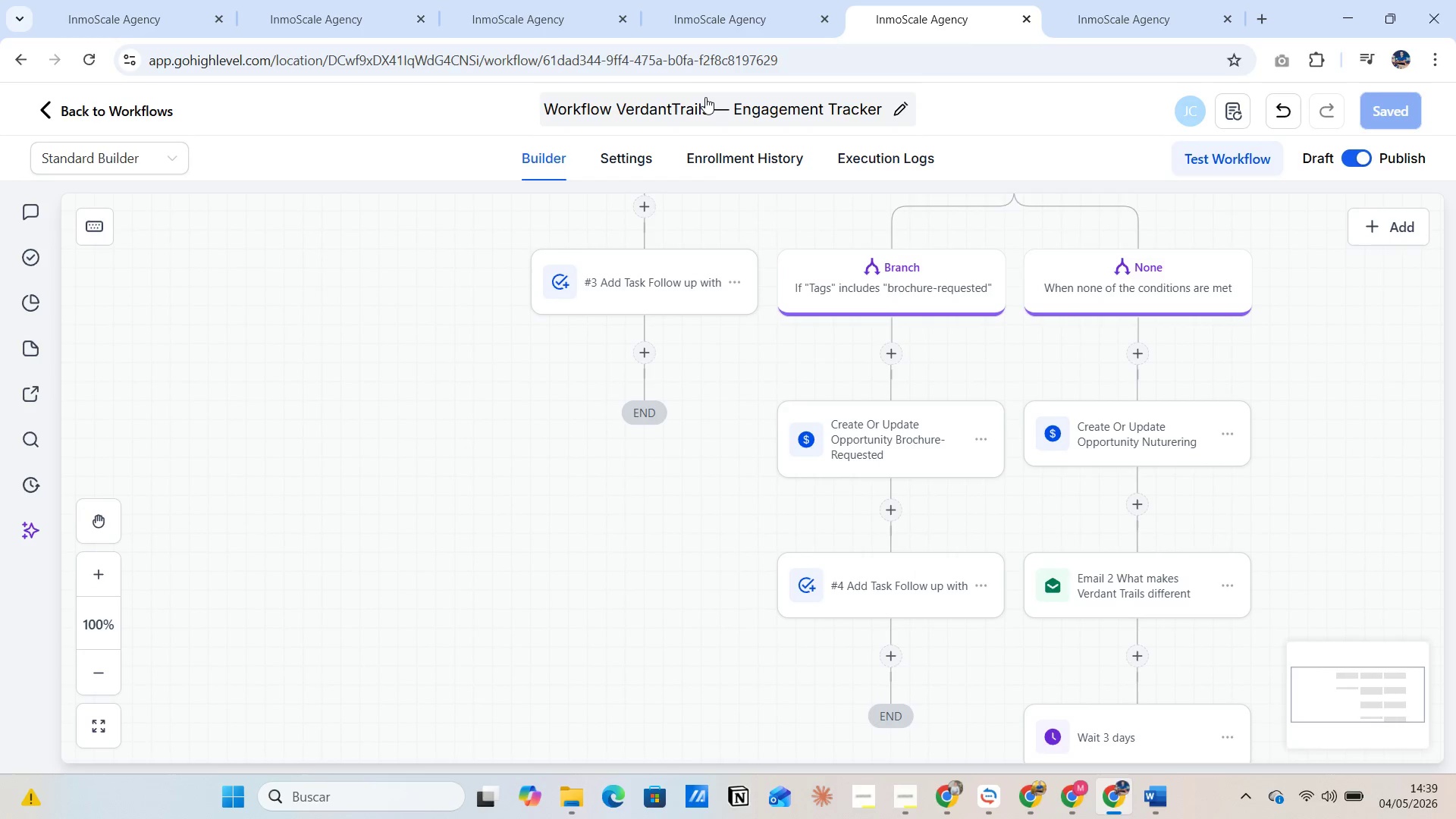 
key(Alt+Tab)
 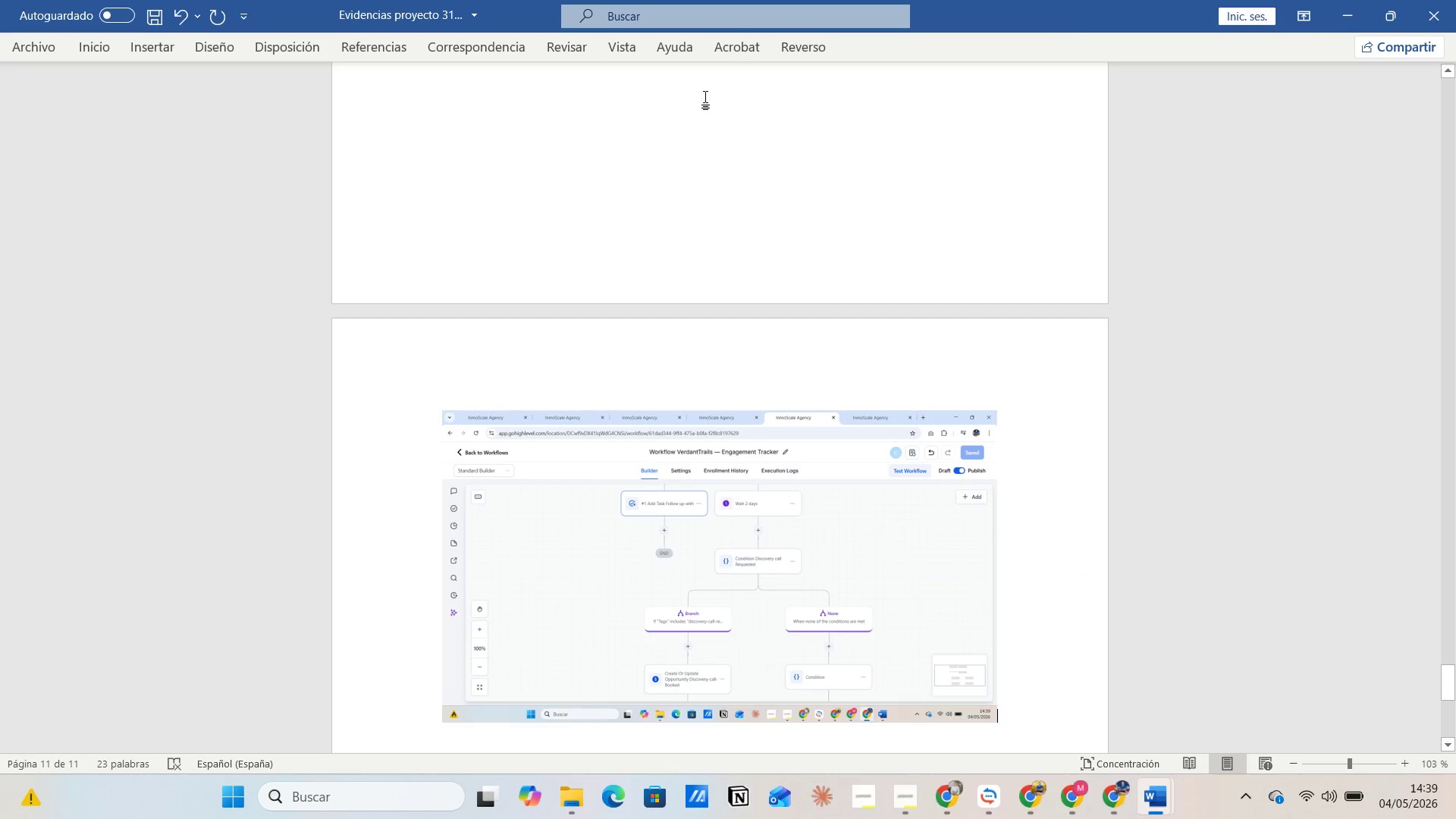 
key(Enter)
 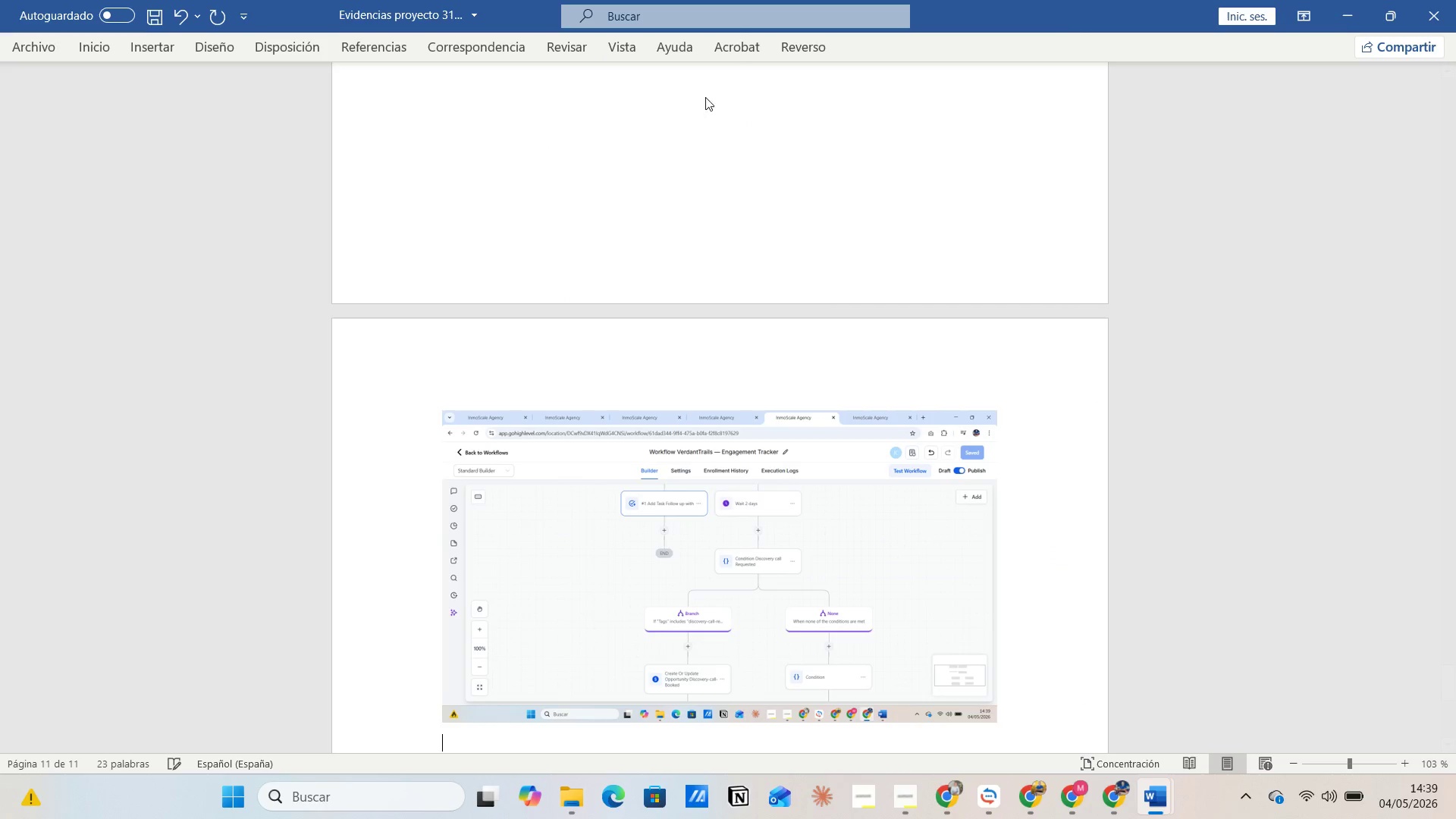 
key(Control+V)
 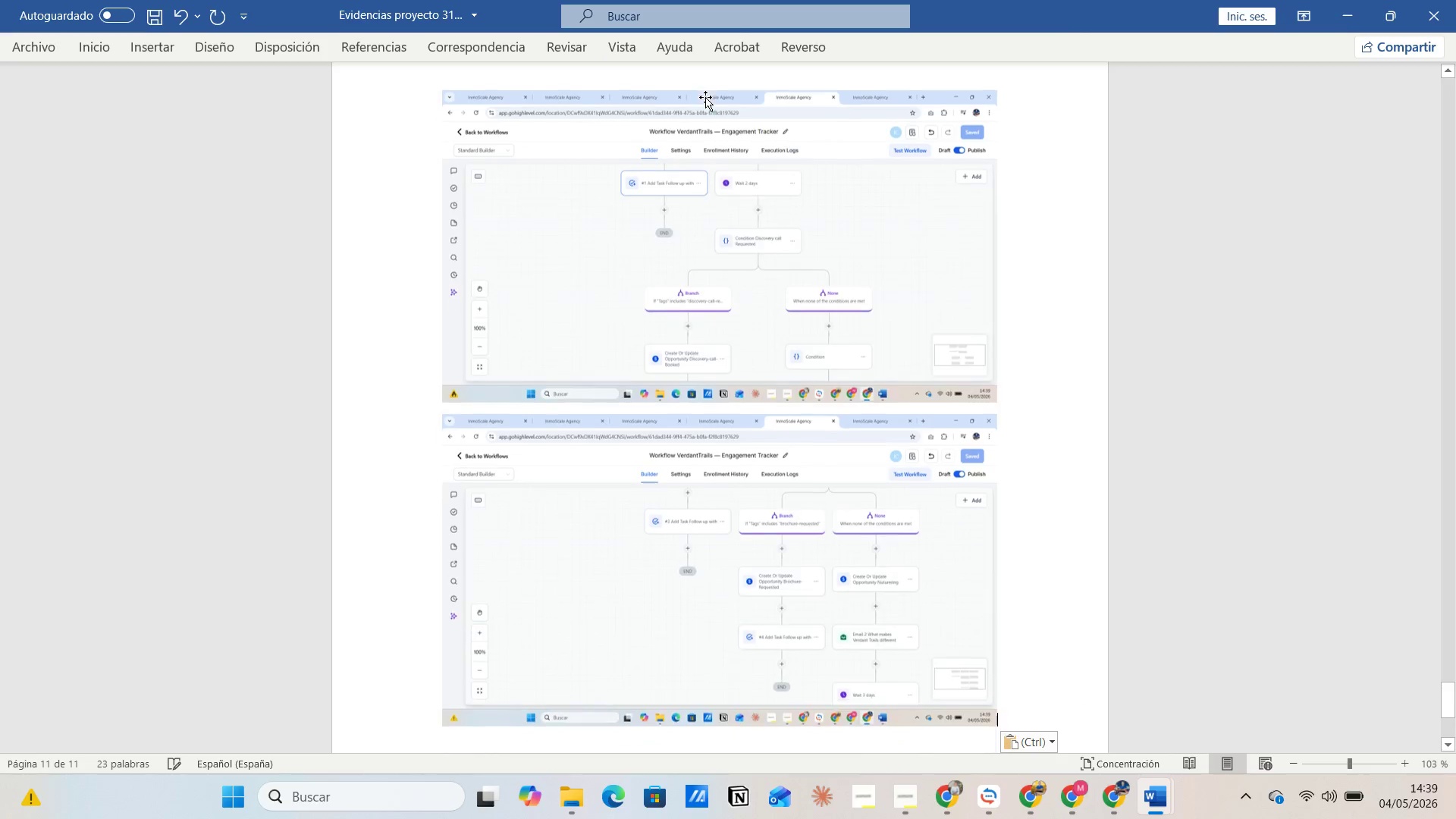 
key(Alt+AltLeft)
 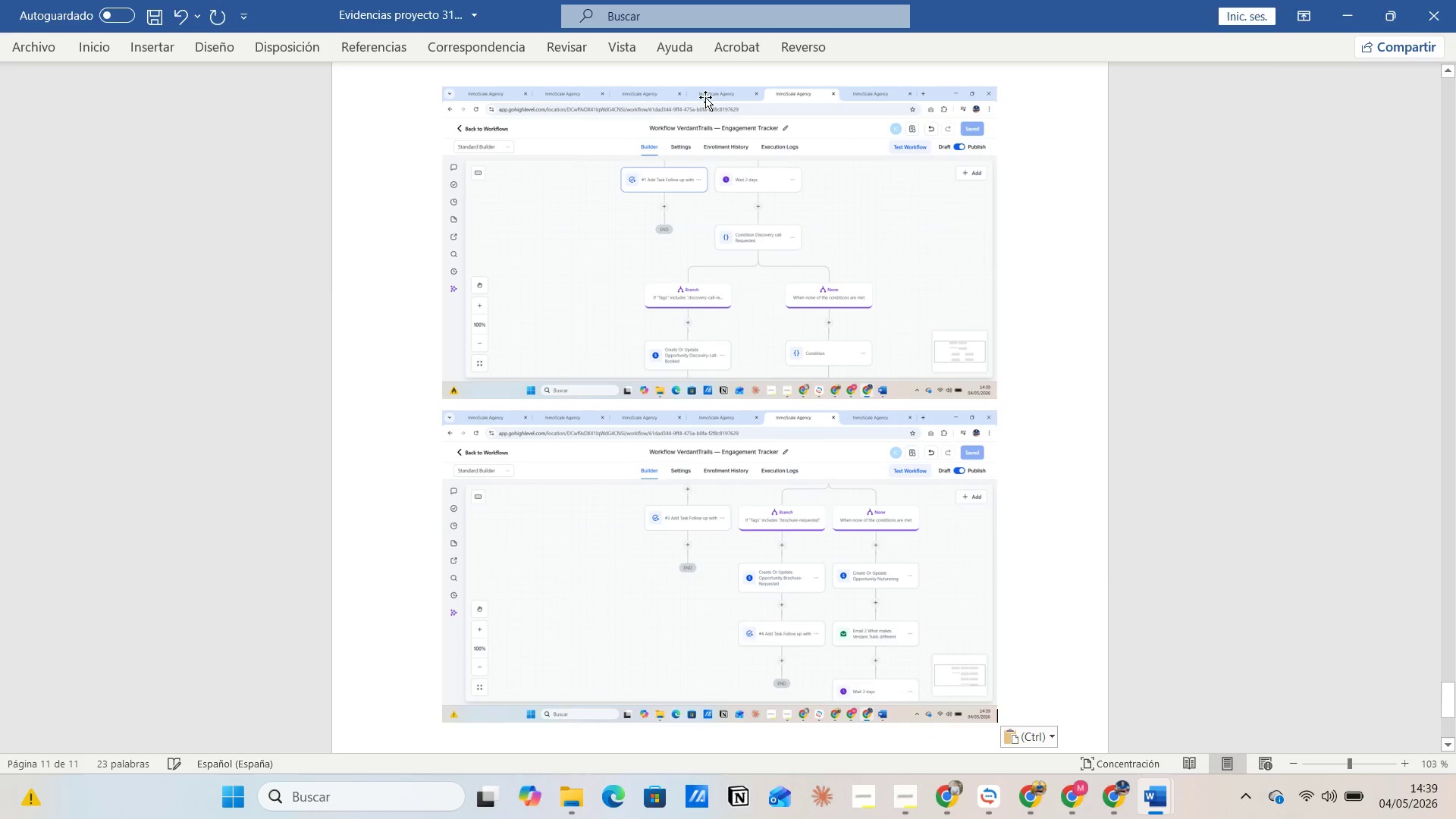 
key(Alt+Tab)
 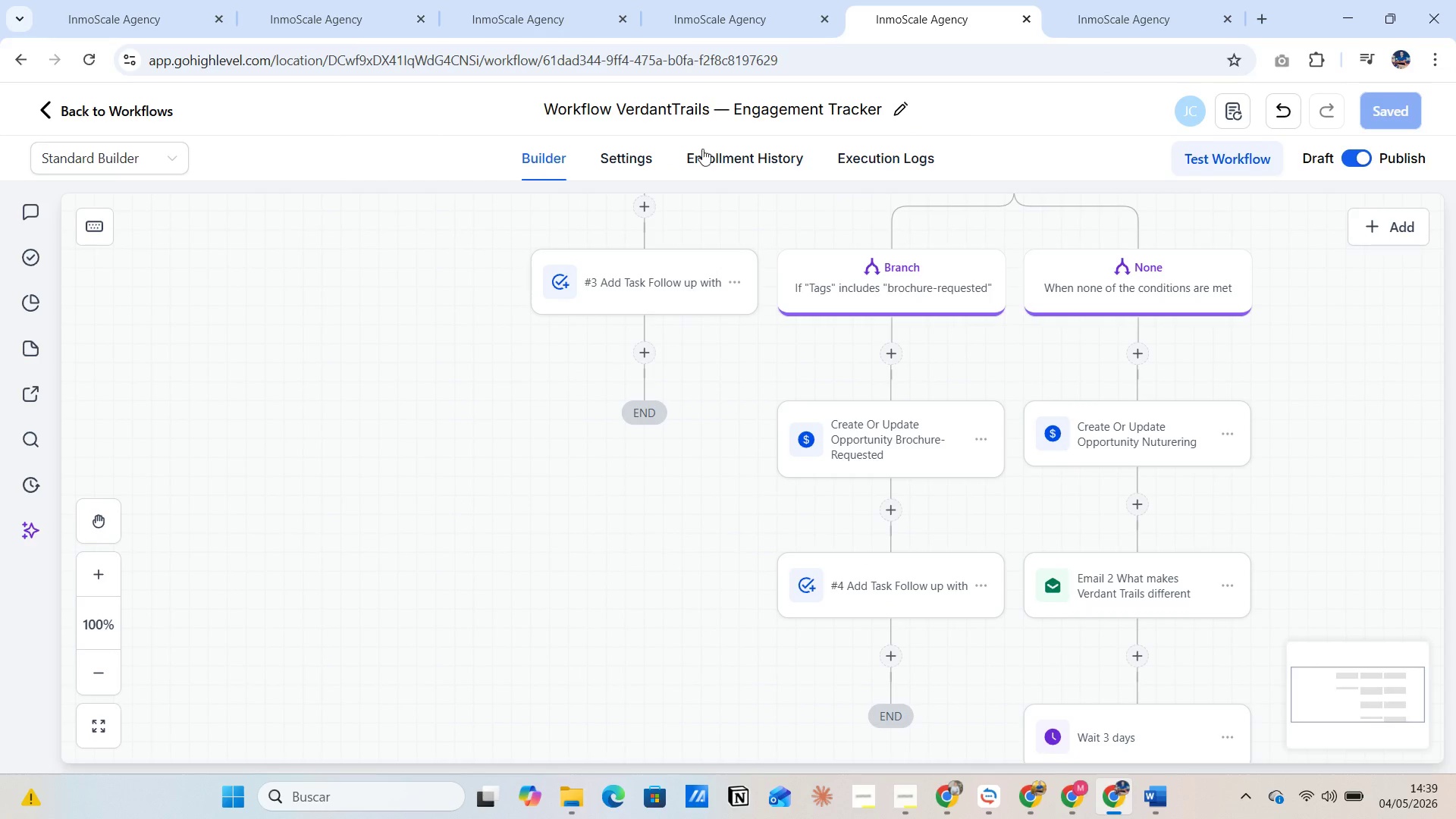 
scroll: coordinate [909, 358], scroll_direction: down, amount: 13.0
 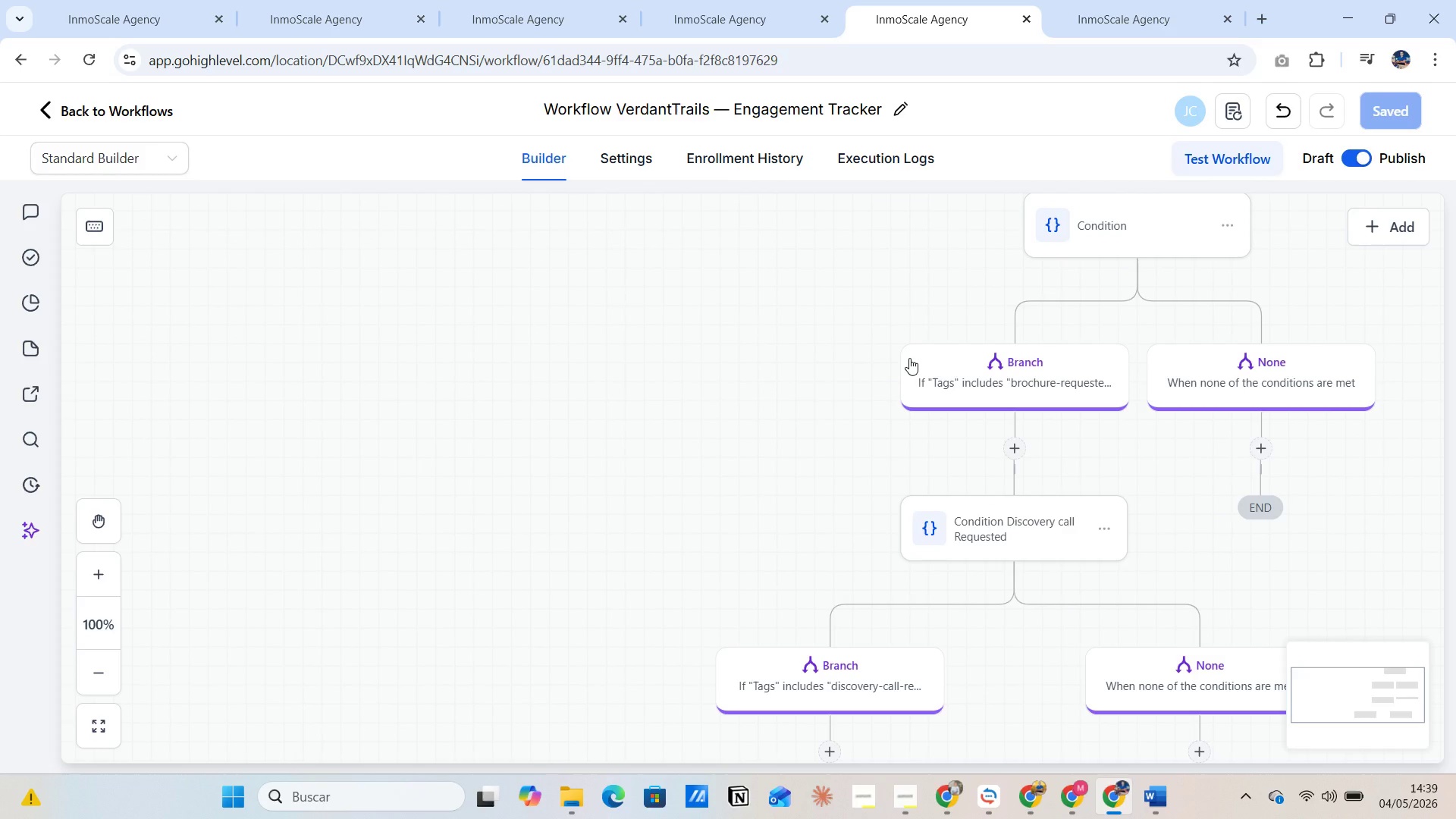 
key(PrintScreen)
 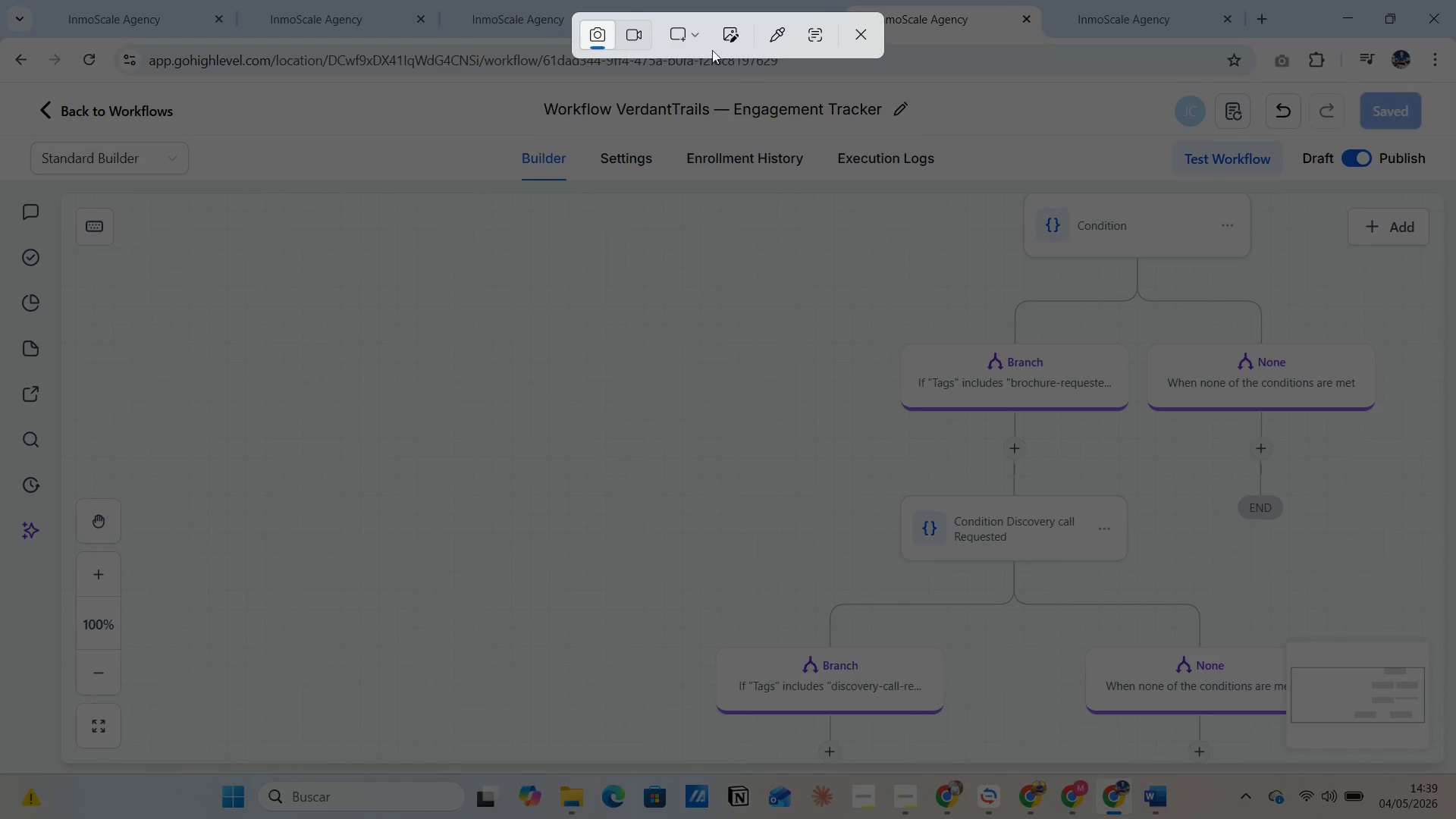 
left_click([696, 30])
 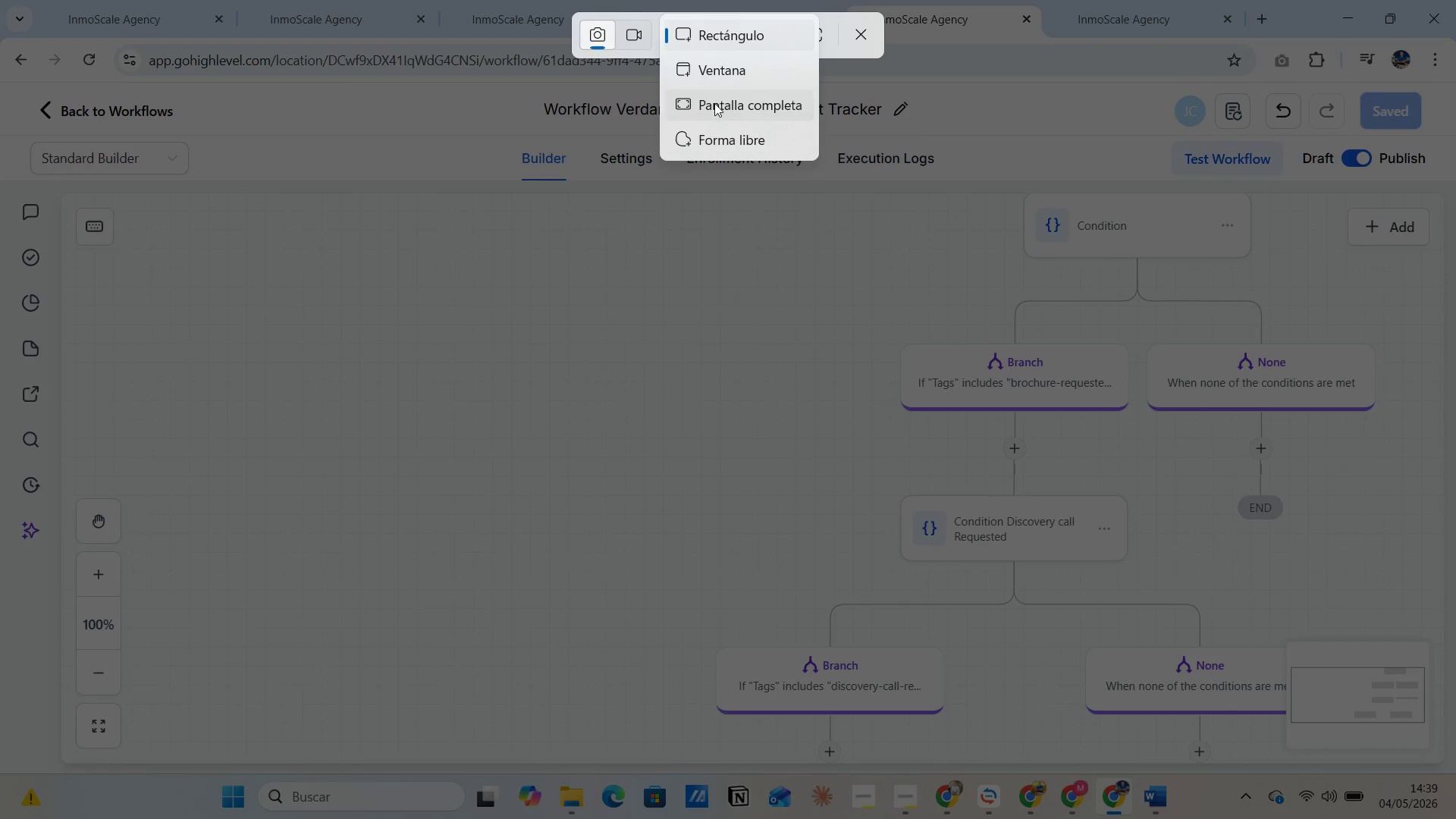 
left_click([714, 103])
 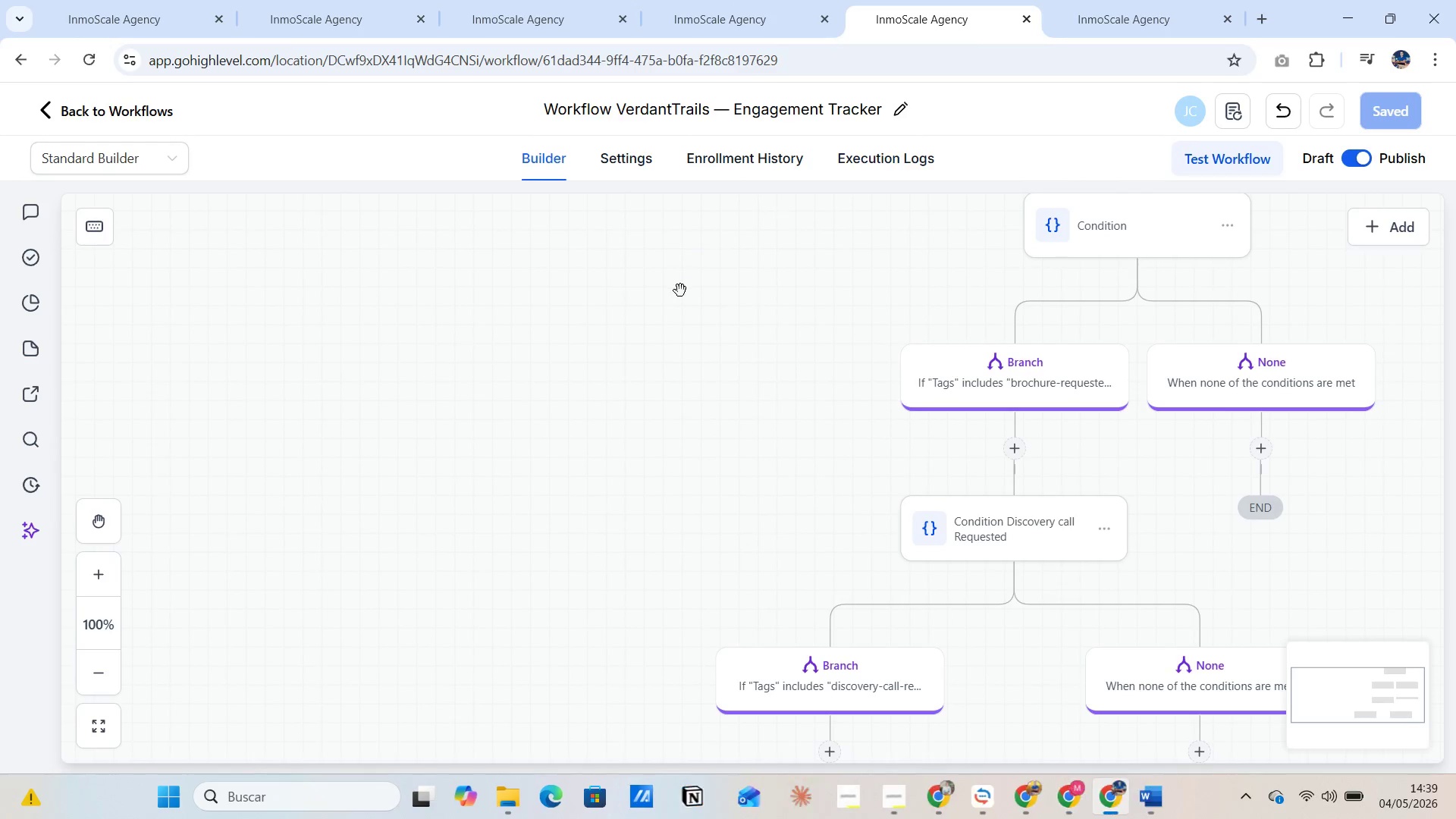 
key(Alt+AltLeft)
 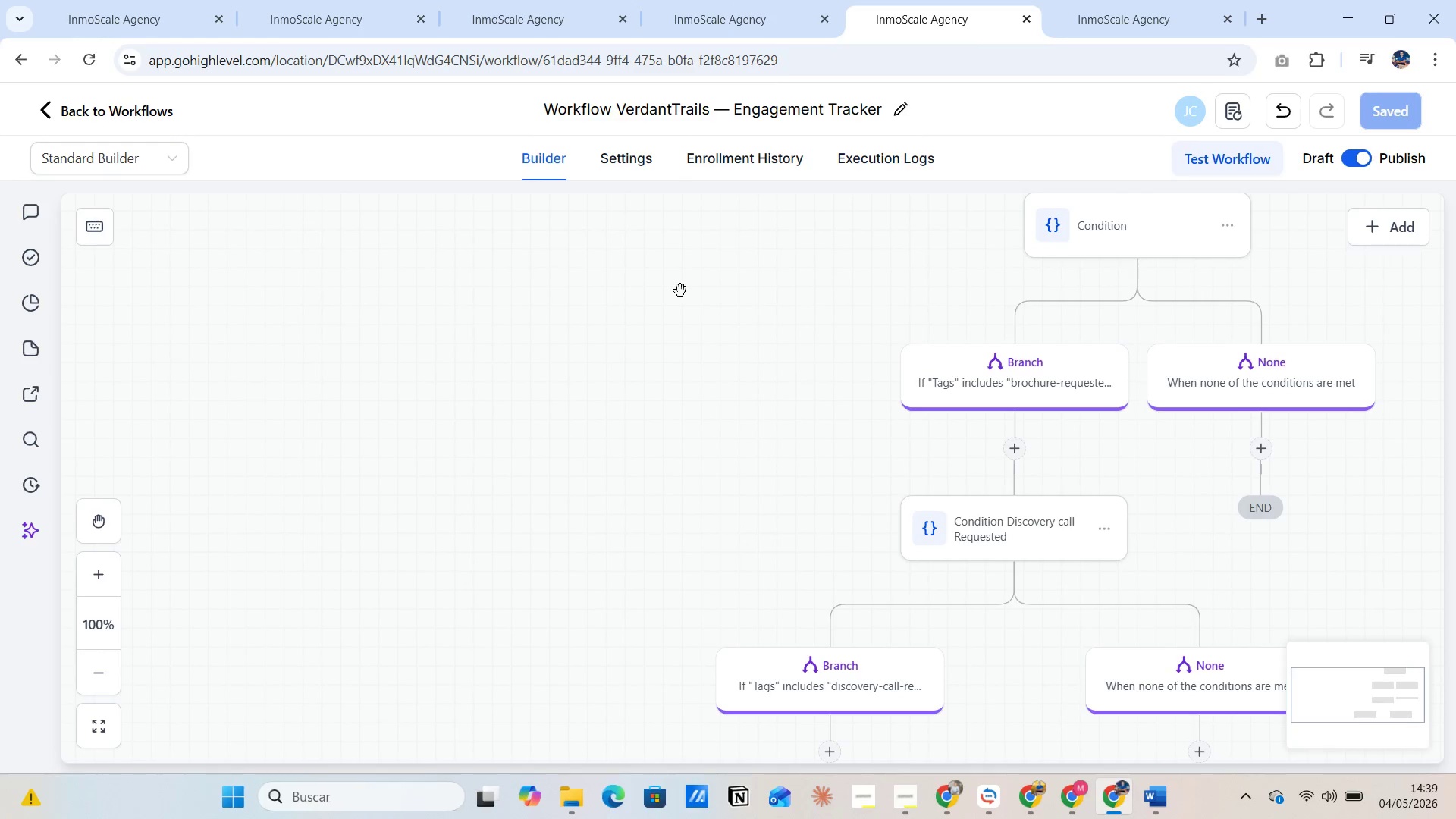 
key(Alt+Tab)
 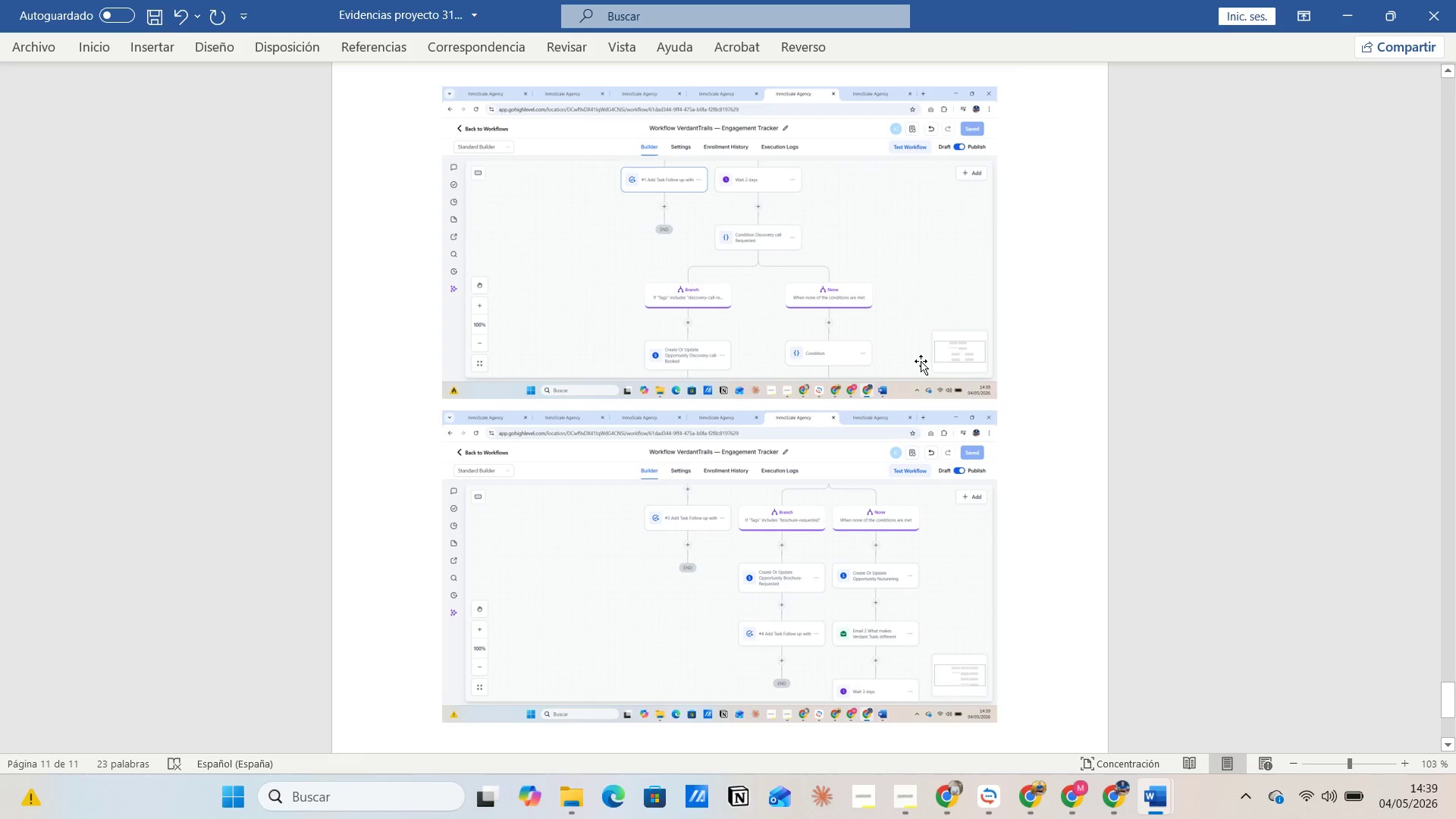 
key(Enter)
 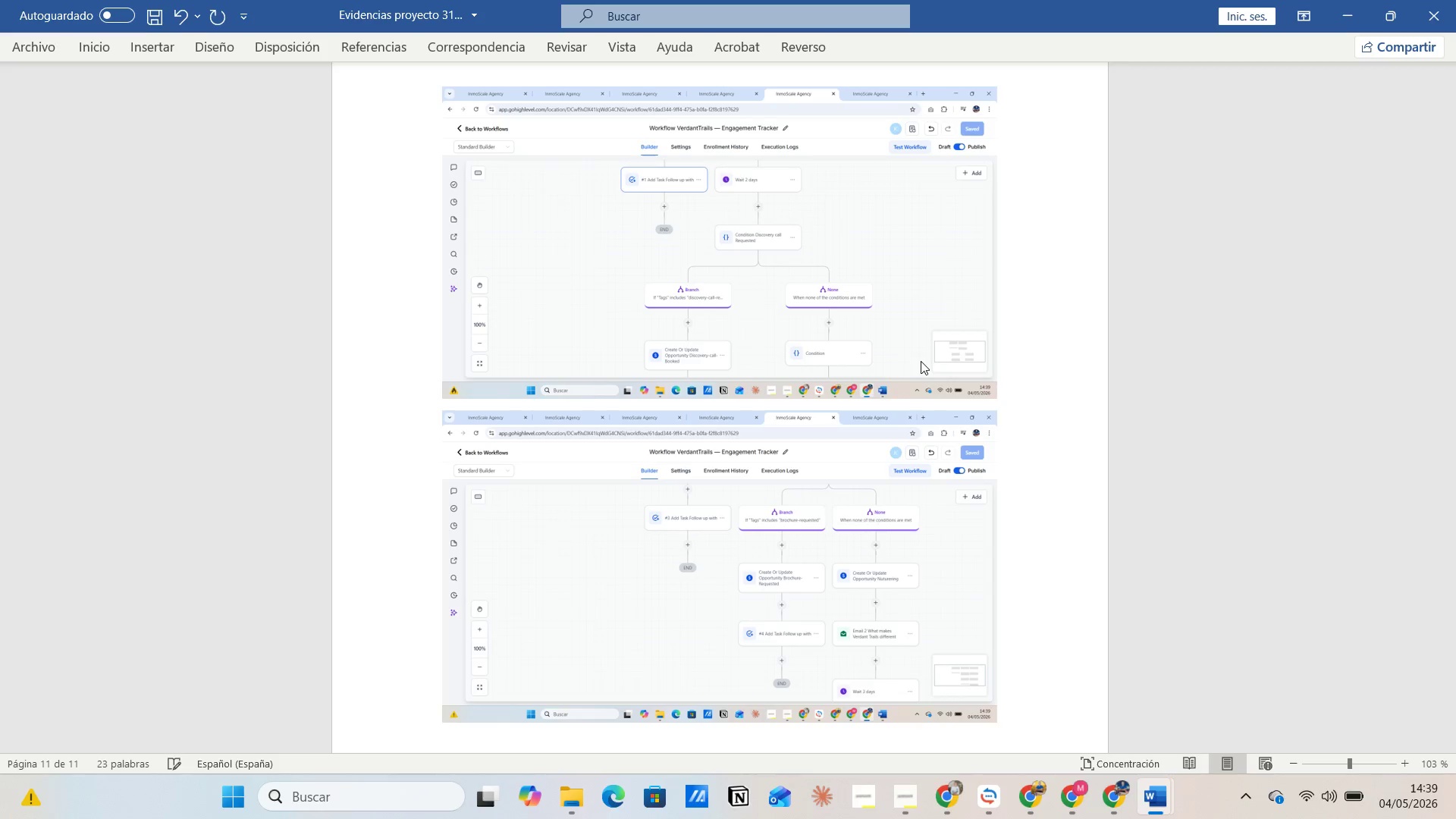 
key(Control+V)
 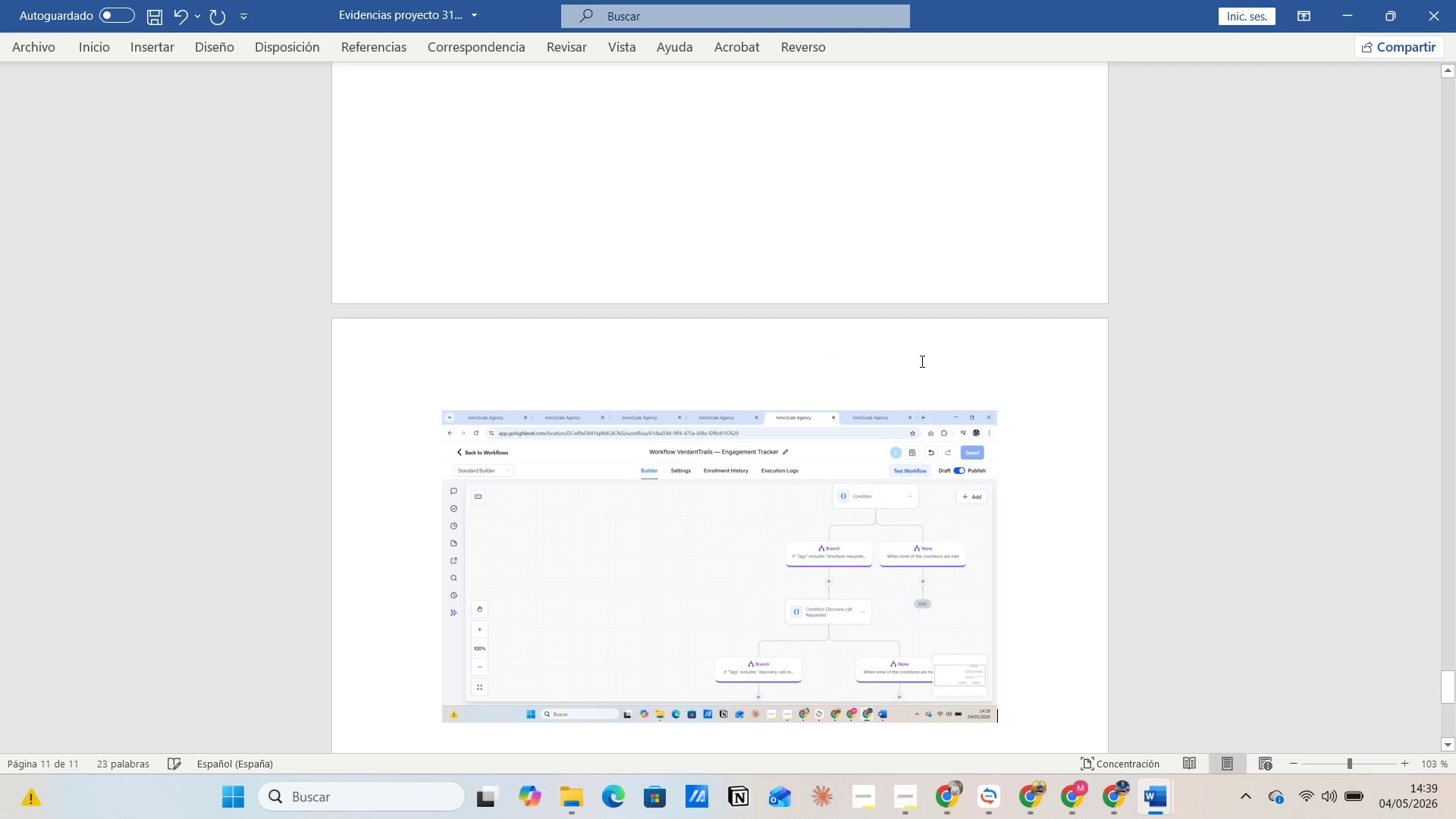 
key(Alt+Tab)
 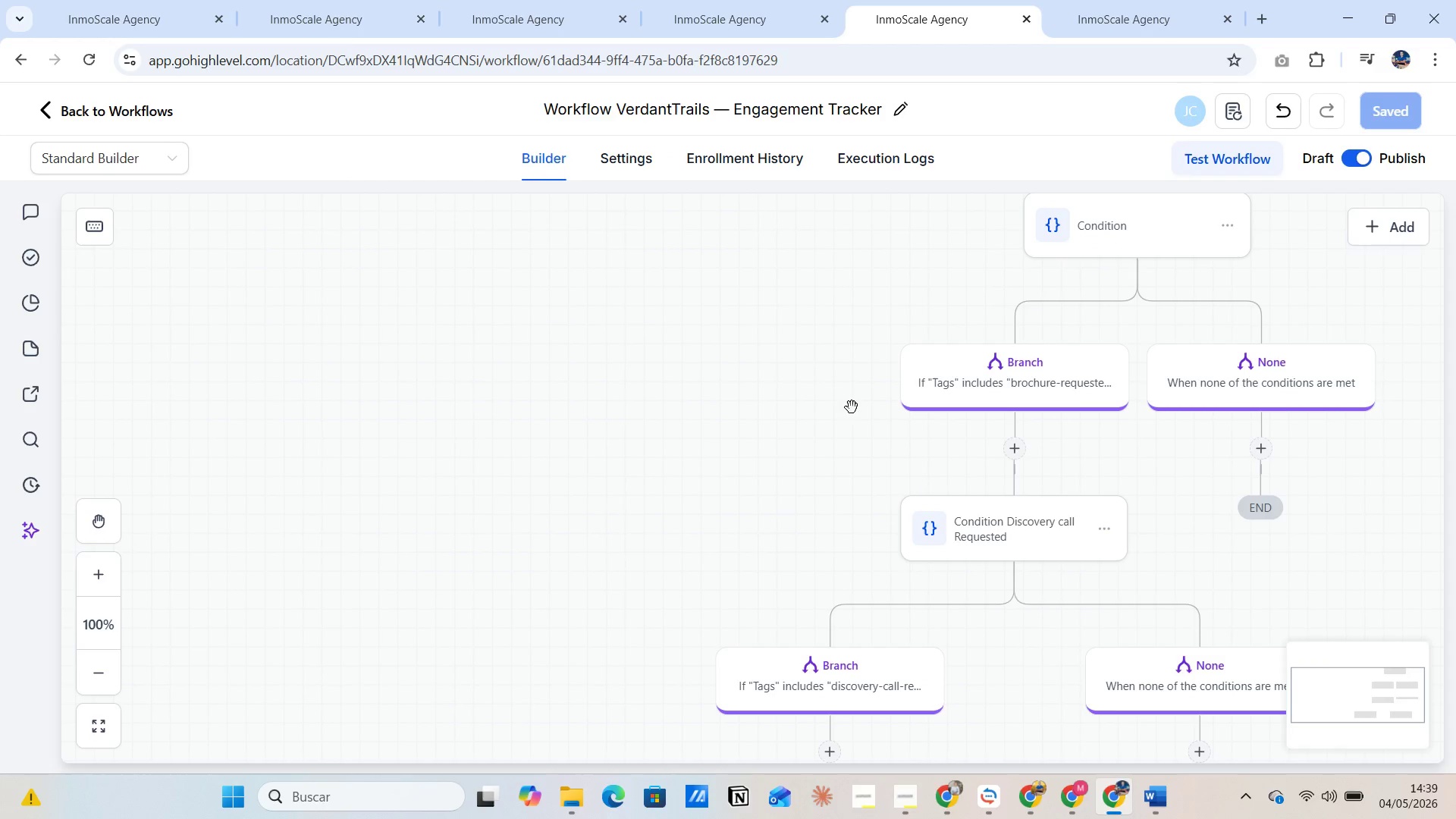 
left_click_drag(start_coordinate=[841, 419], to_coordinate=[604, 412])
 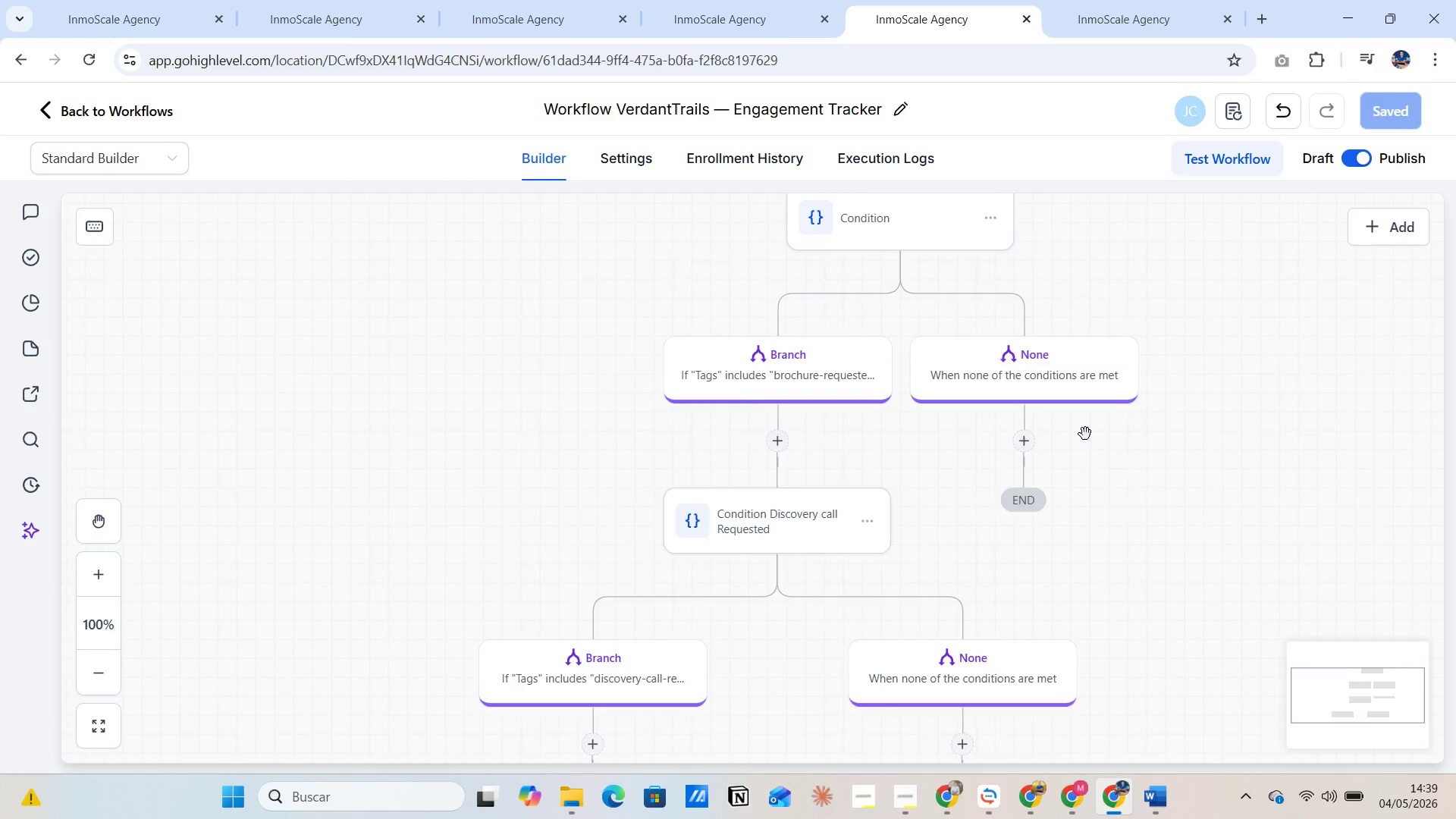 
scroll: coordinate [1085, 434], scroll_direction: down, amount: 12.0
 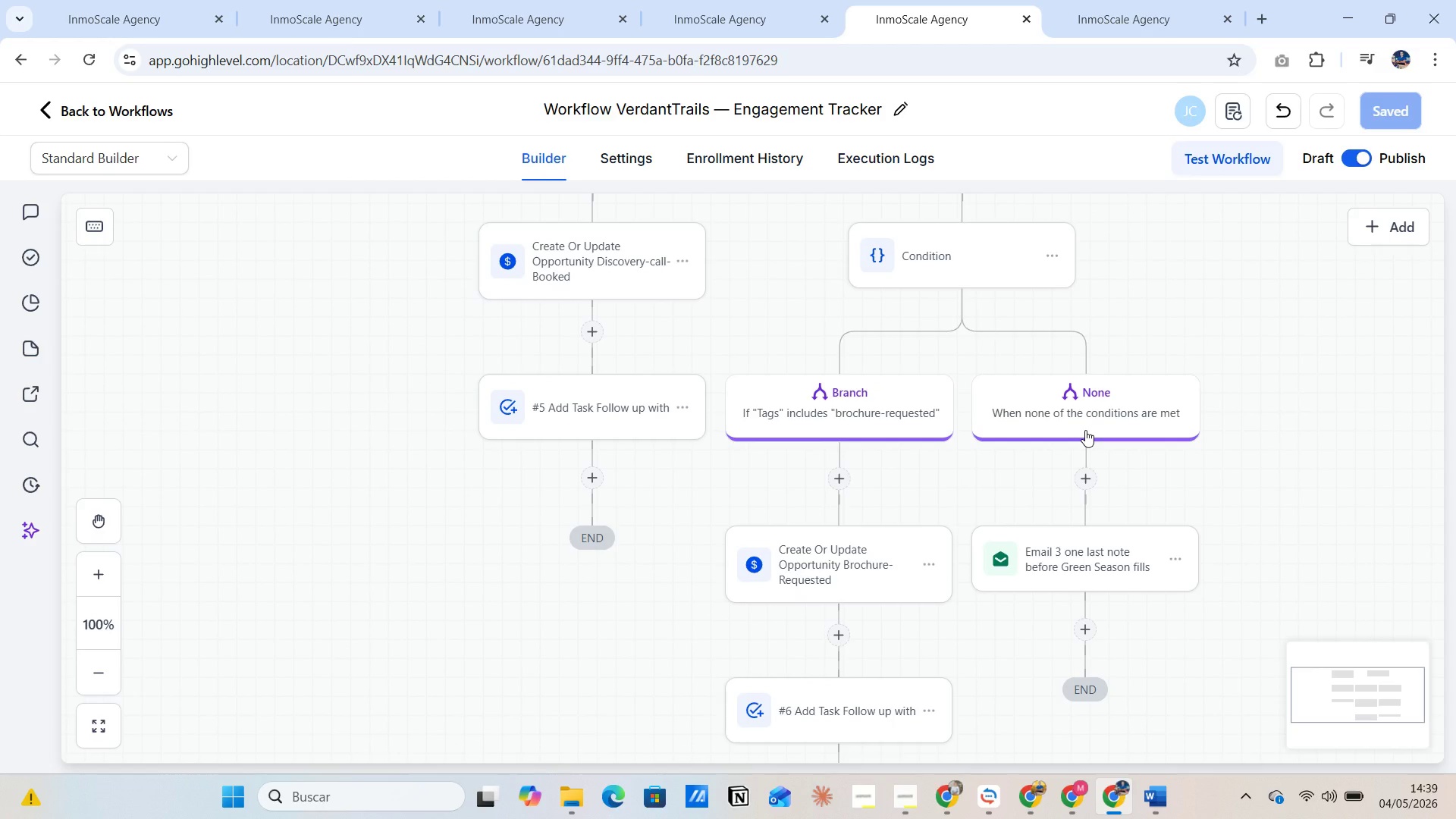 
key(PrintScreen)
 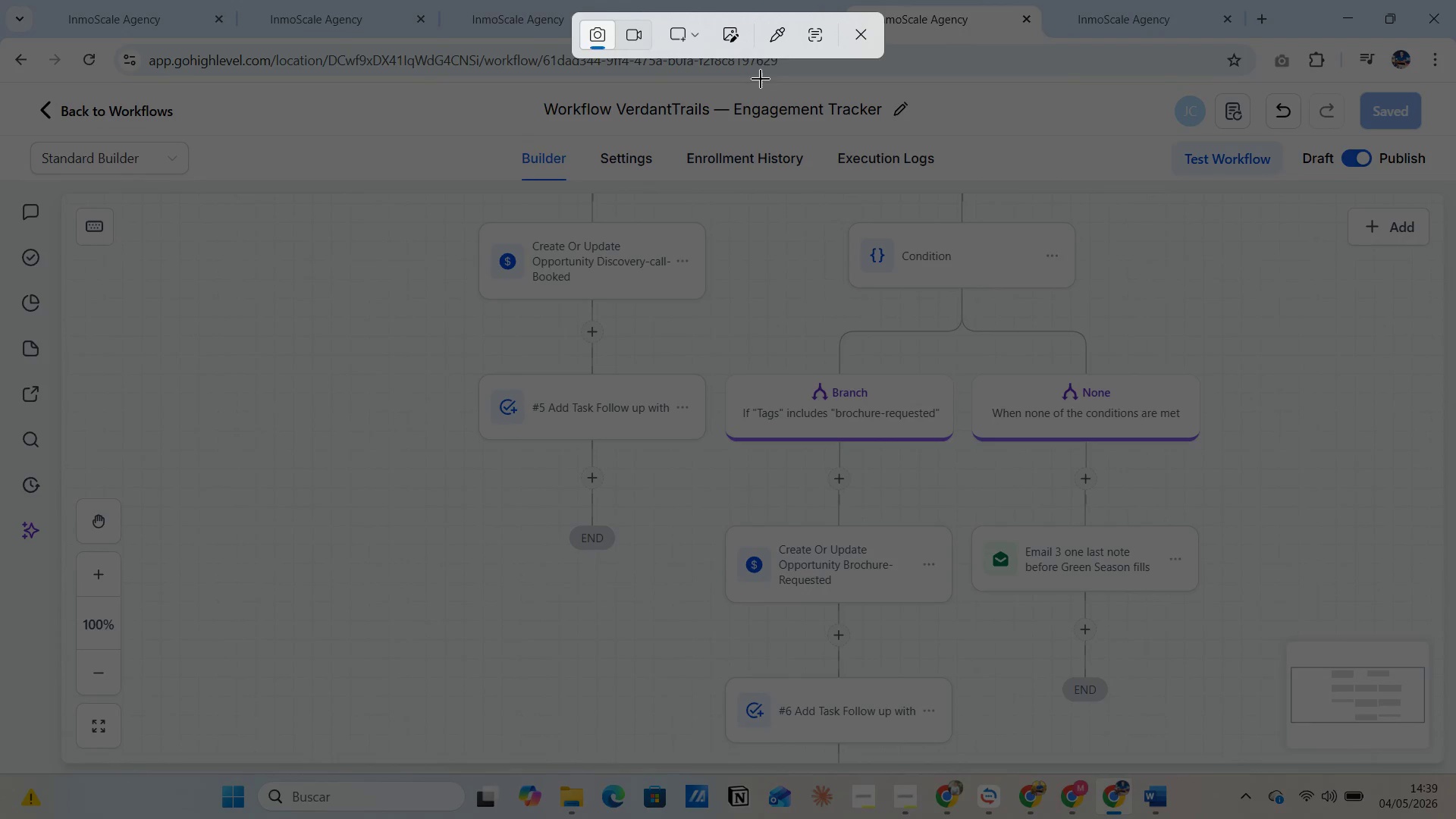 
left_click([692, 36])
 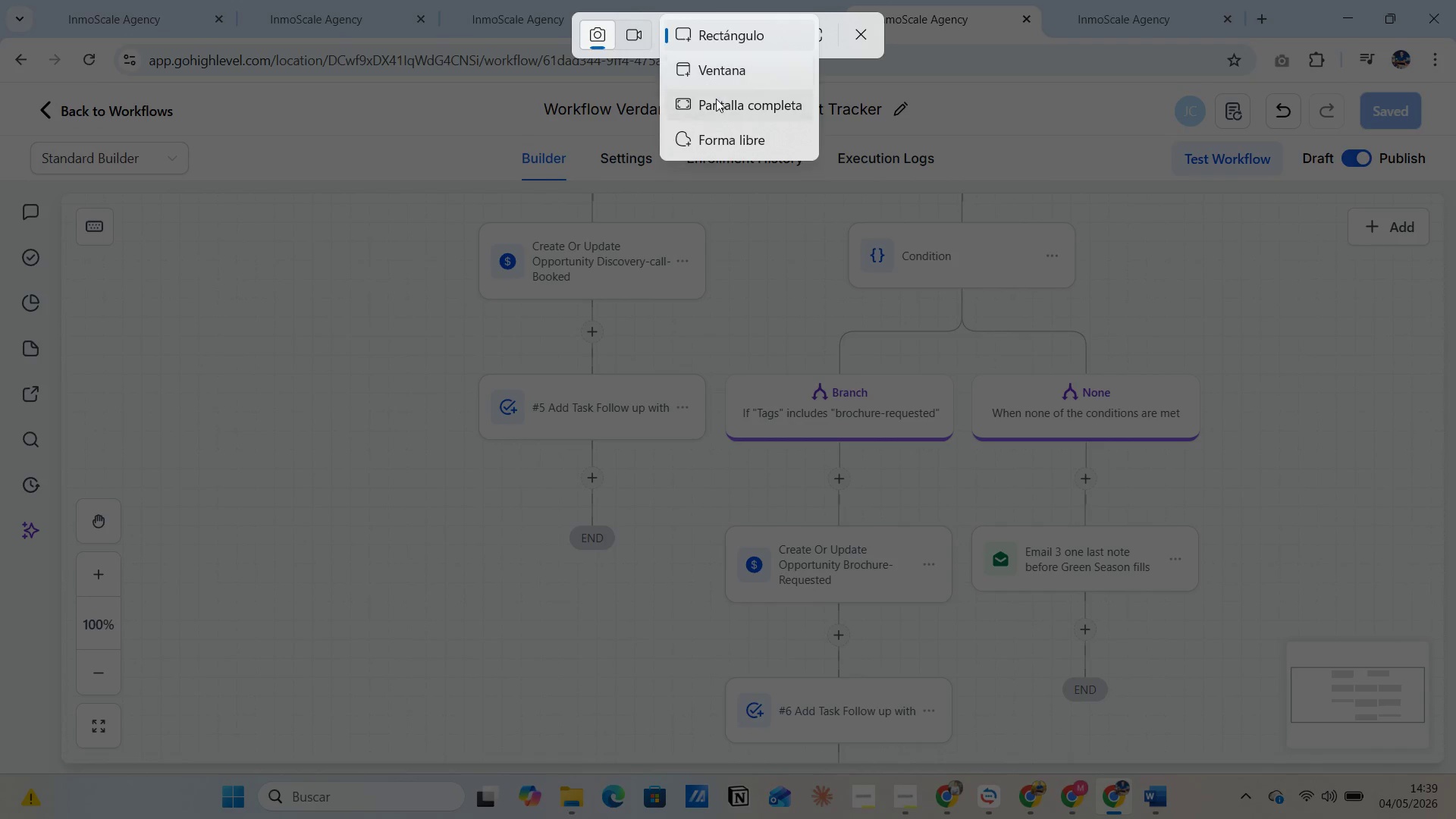 
left_click([716, 99])
 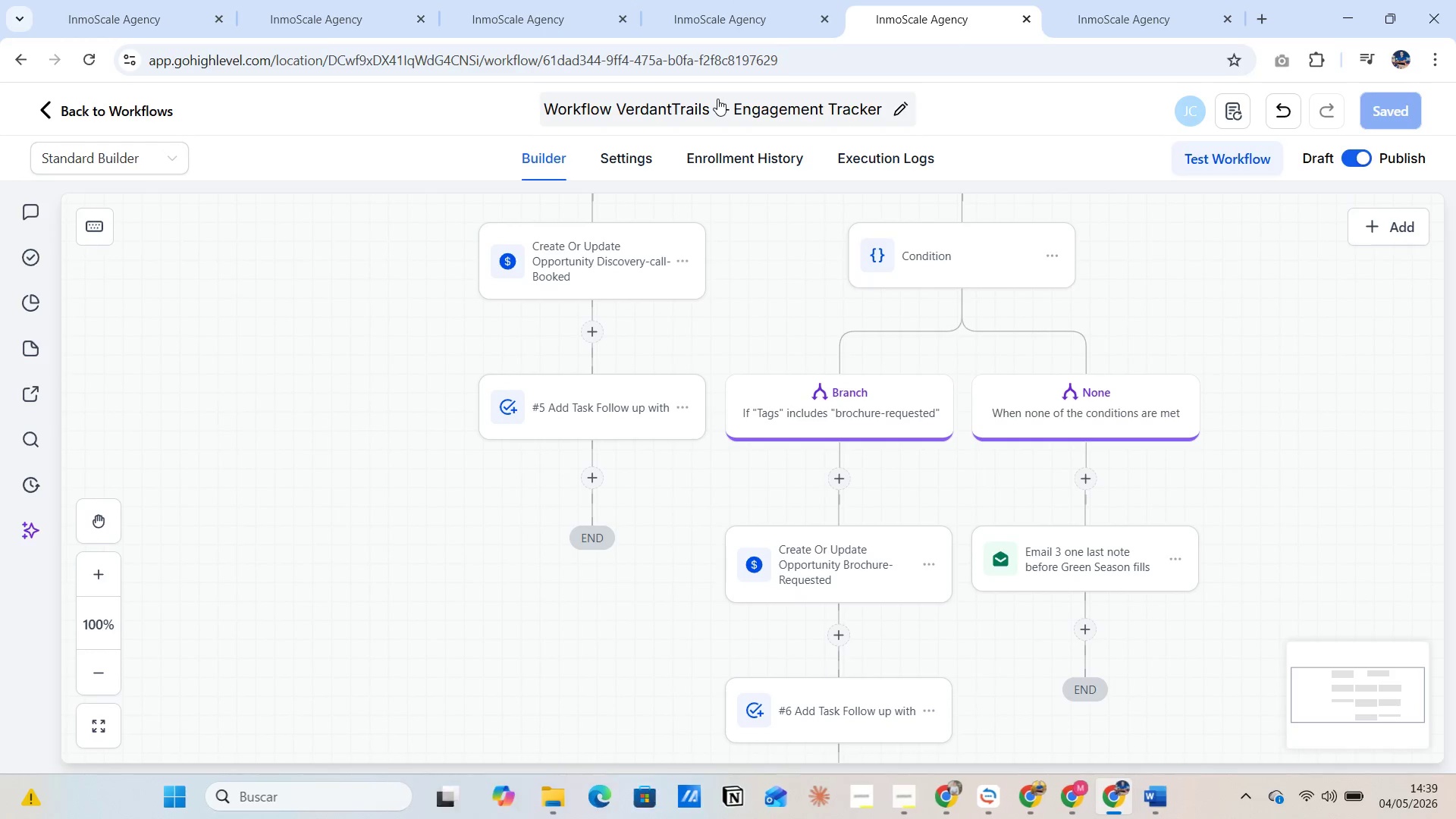 
key(Alt+Tab)
 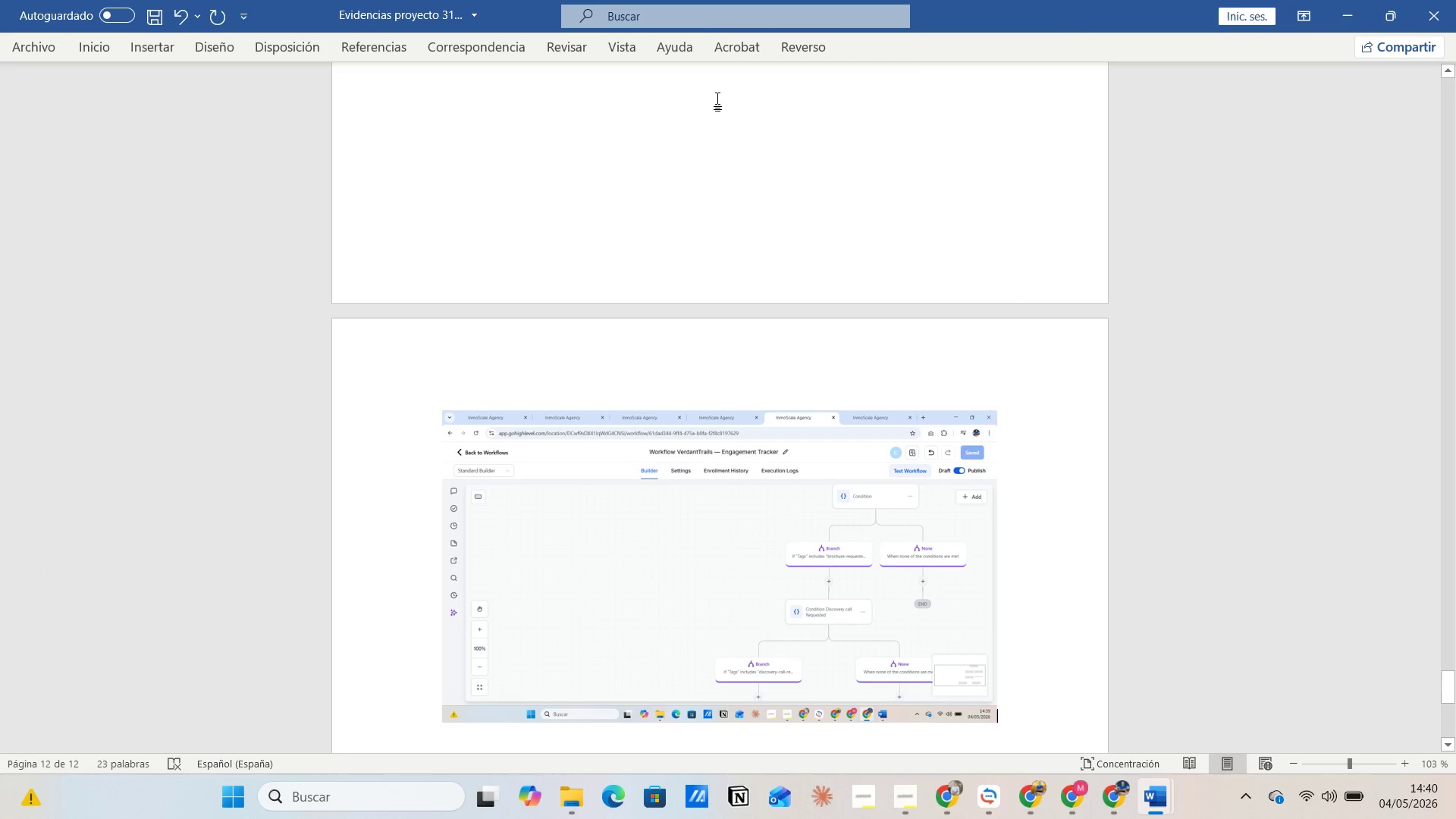 
key(Enter)
 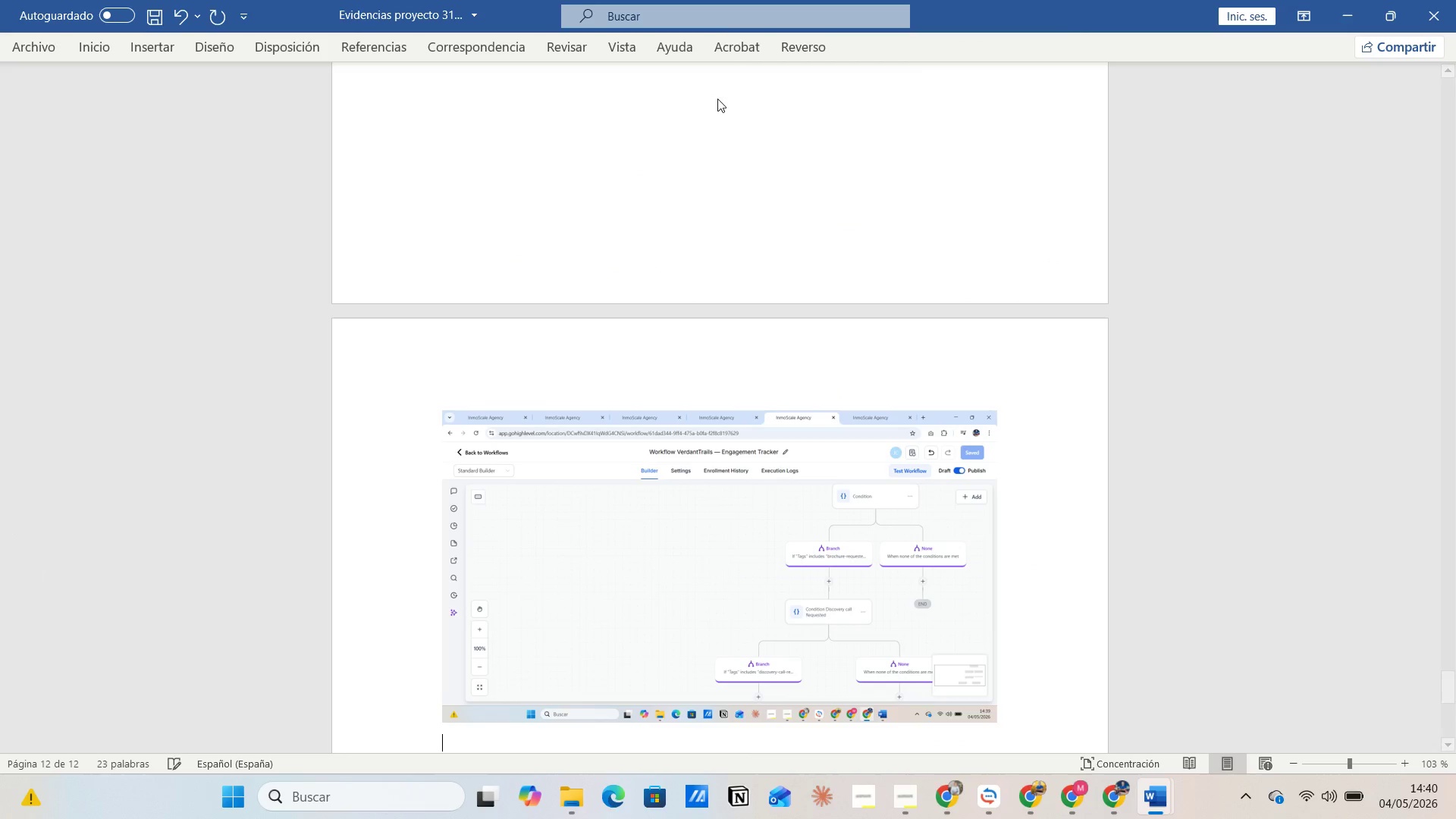 
key(Control+V)
 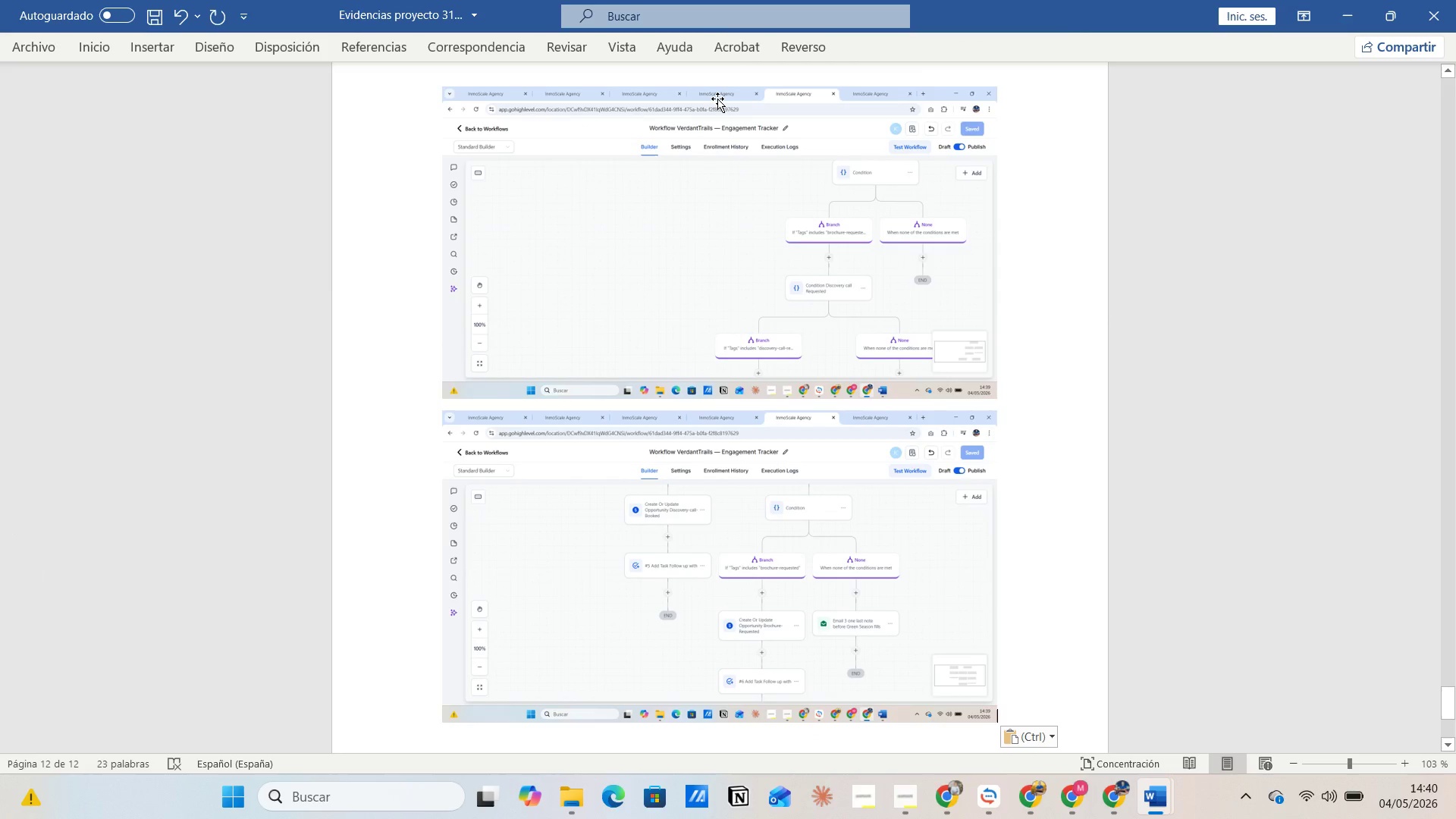 
key(Control+G)
 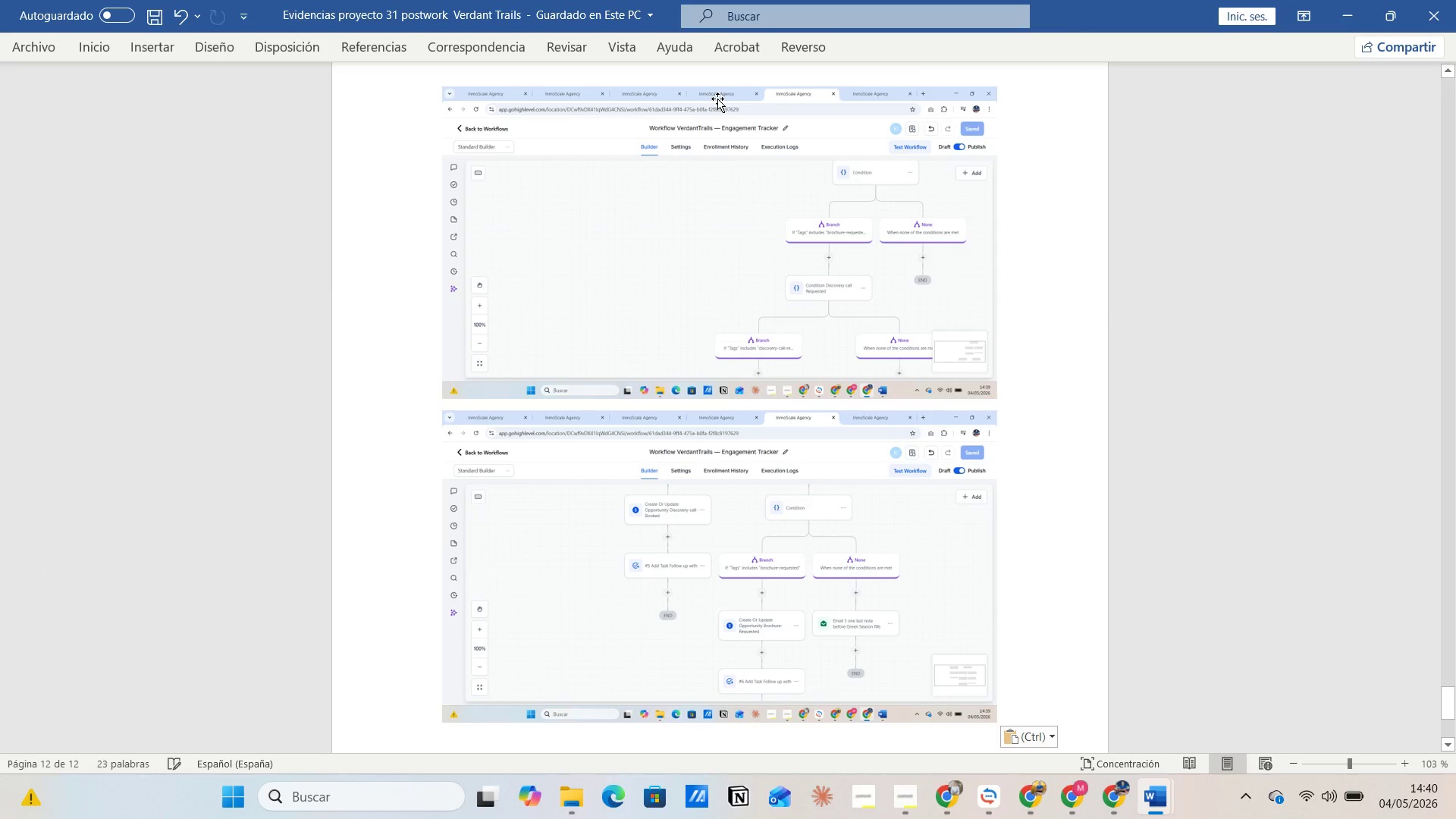 
key(Alt+Tab)
 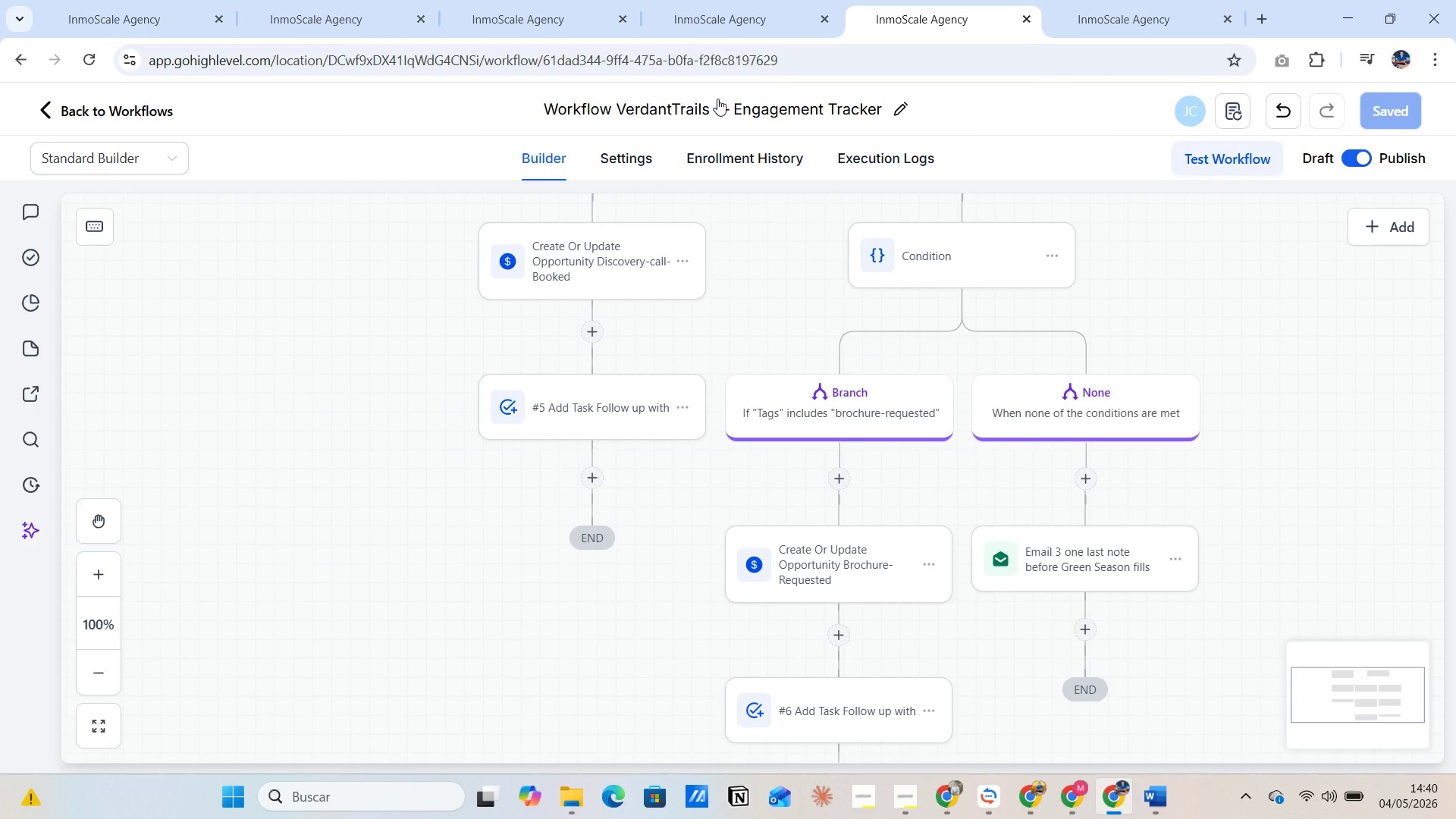 
scroll: coordinate [830, 414], scroll_direction: down, amount: 5.0
 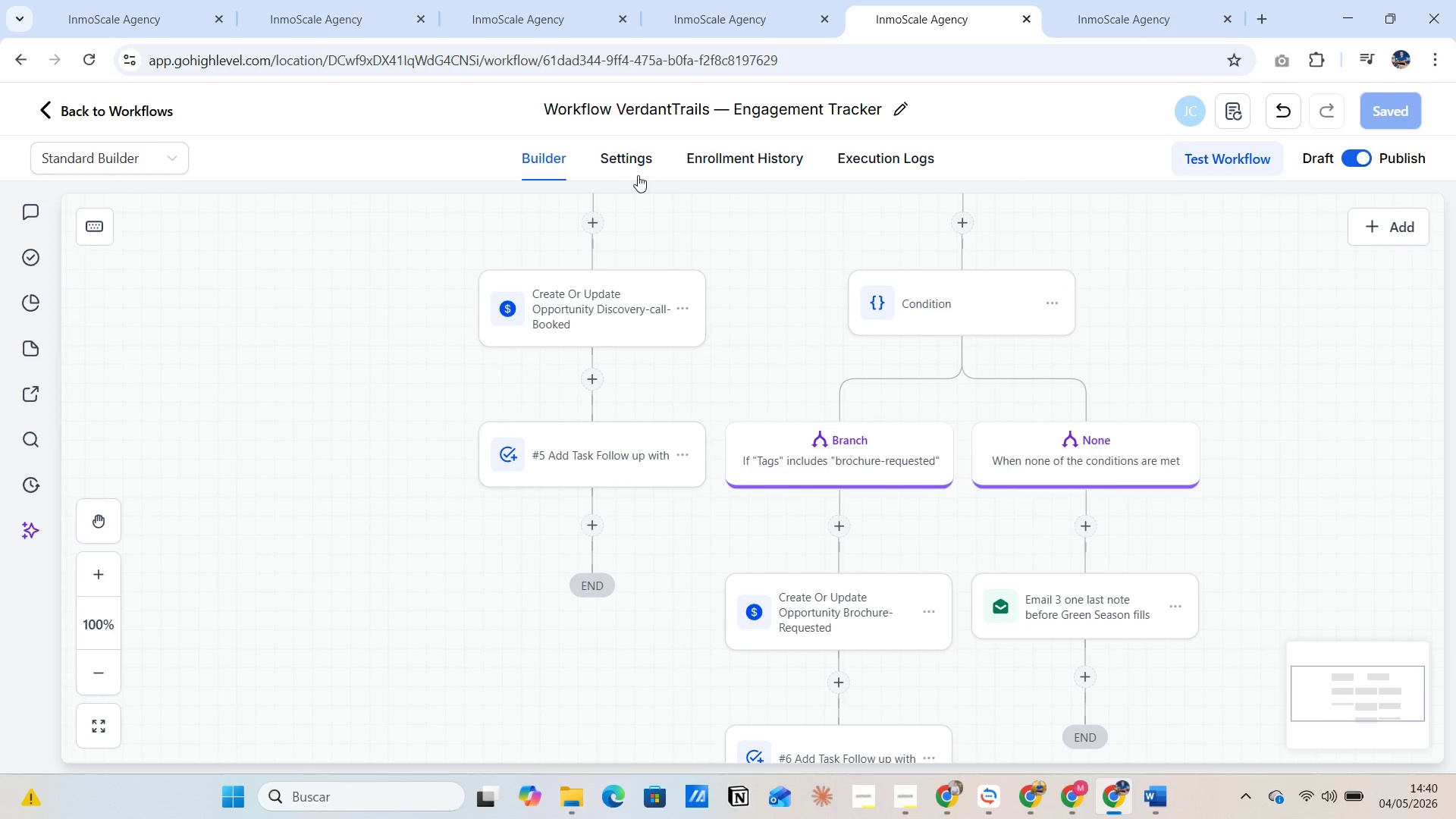 
left_click([622, 153])
 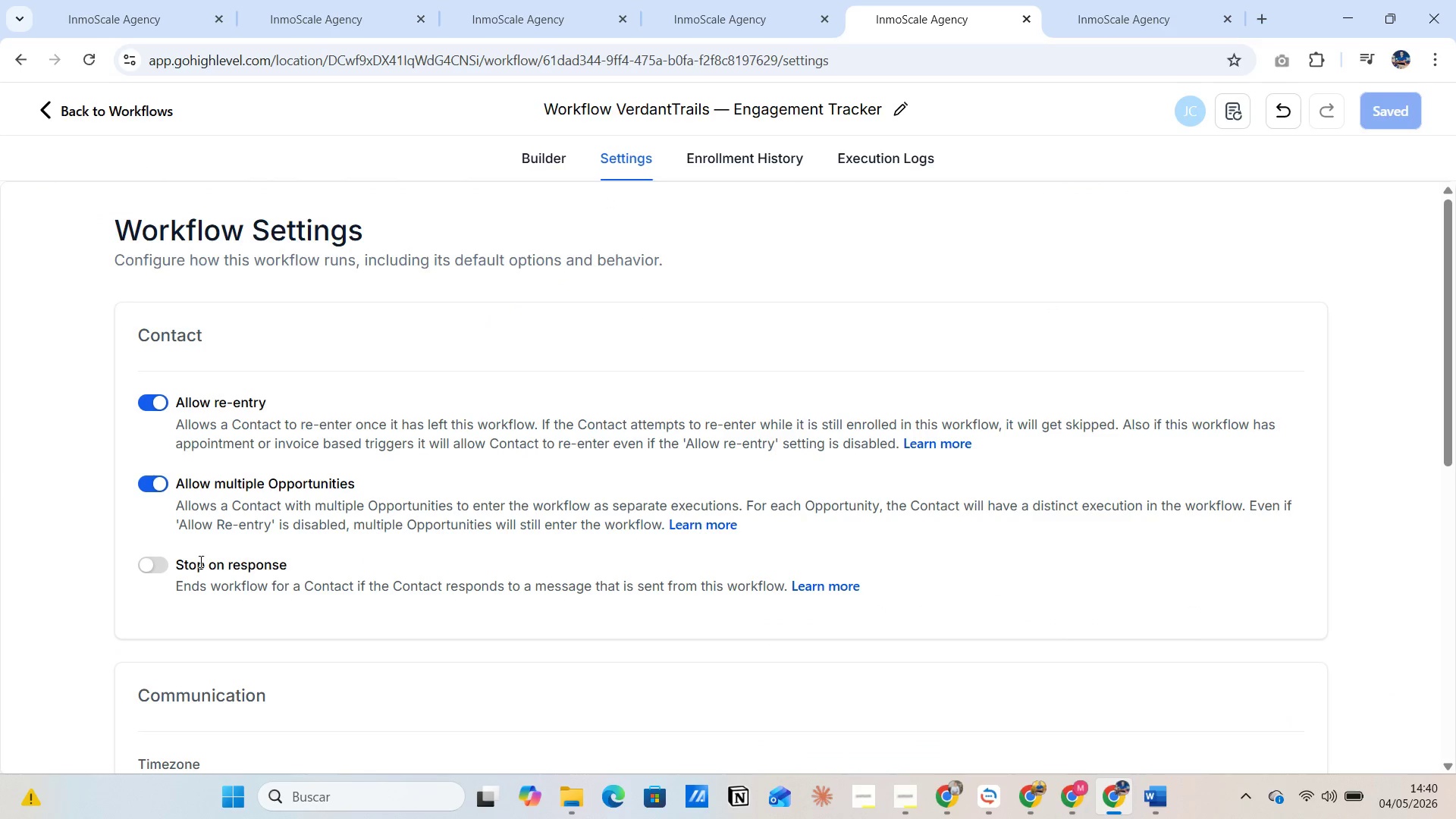 
left_click([158, 562])
 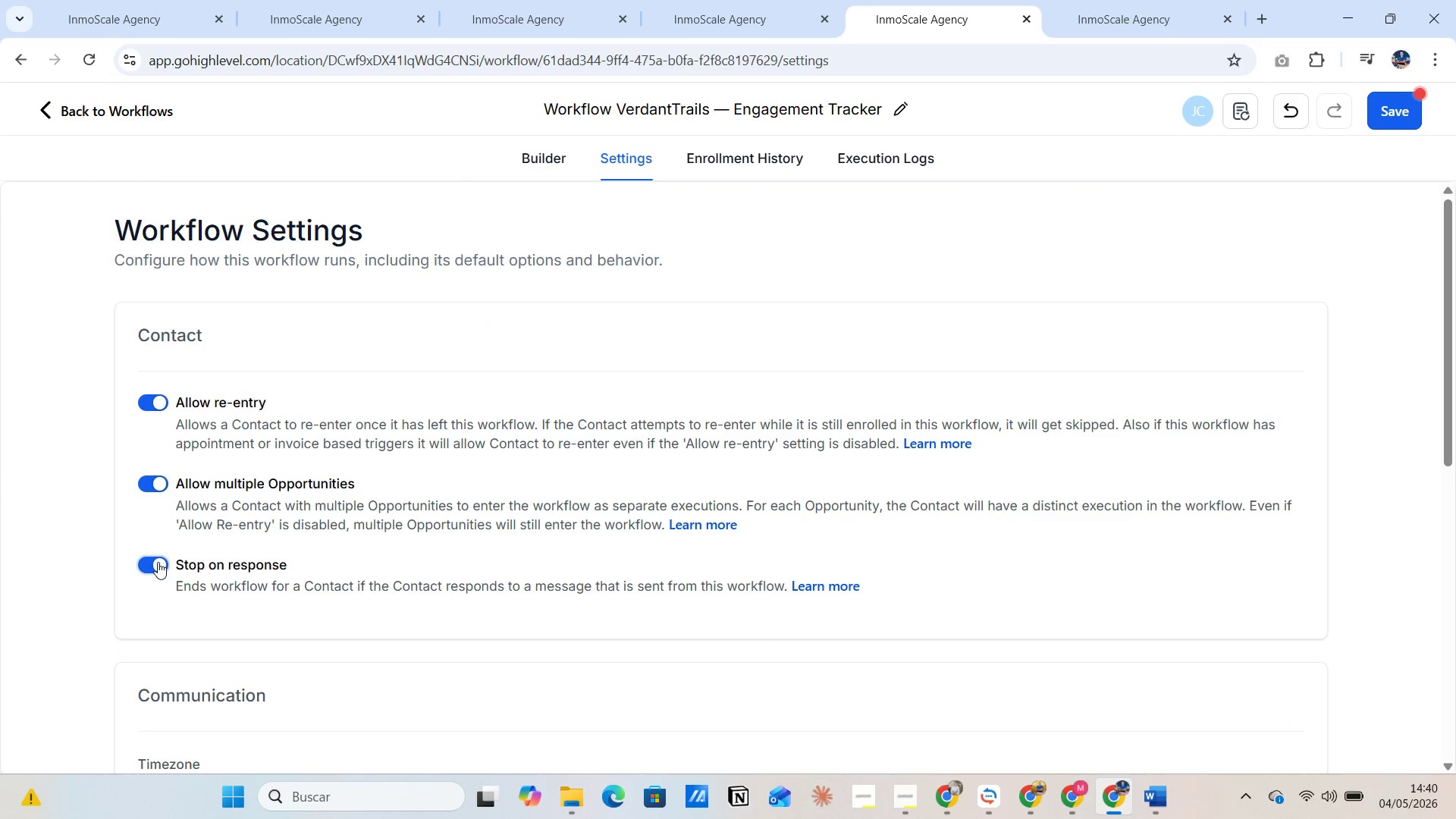 
key(PrintScreen)
 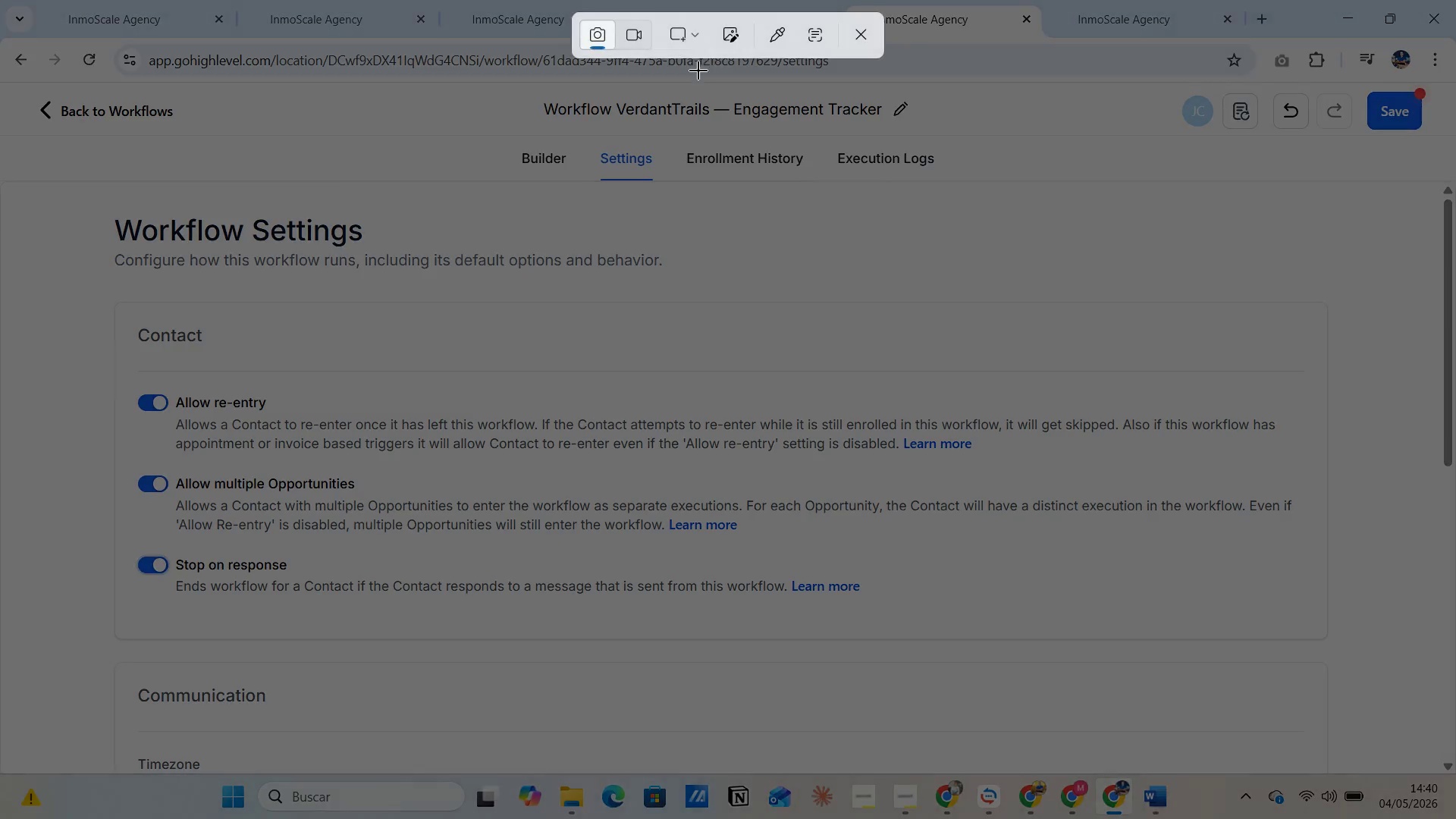 
left_click([692, 31])
 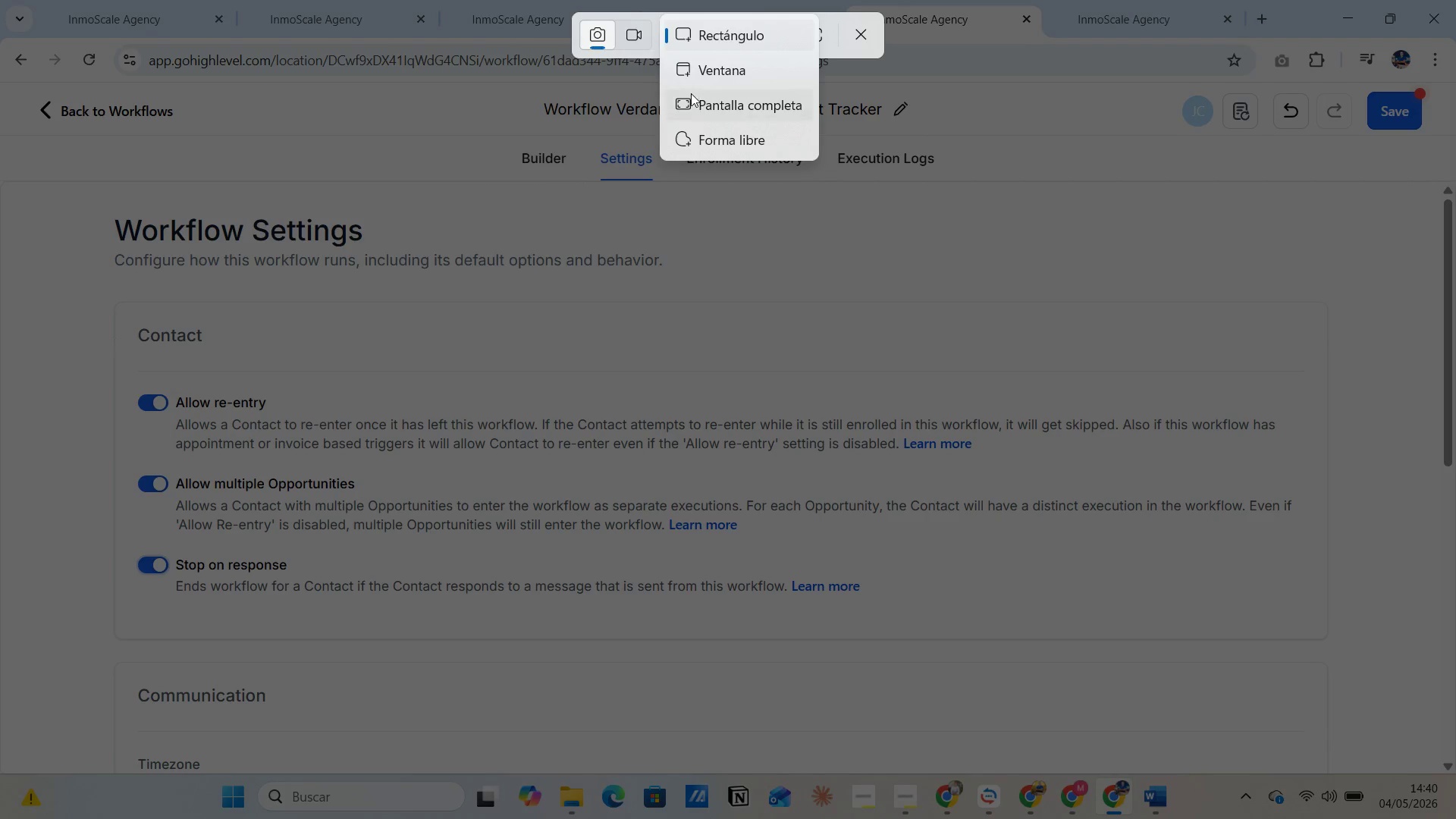 
left_click([692, 97])
 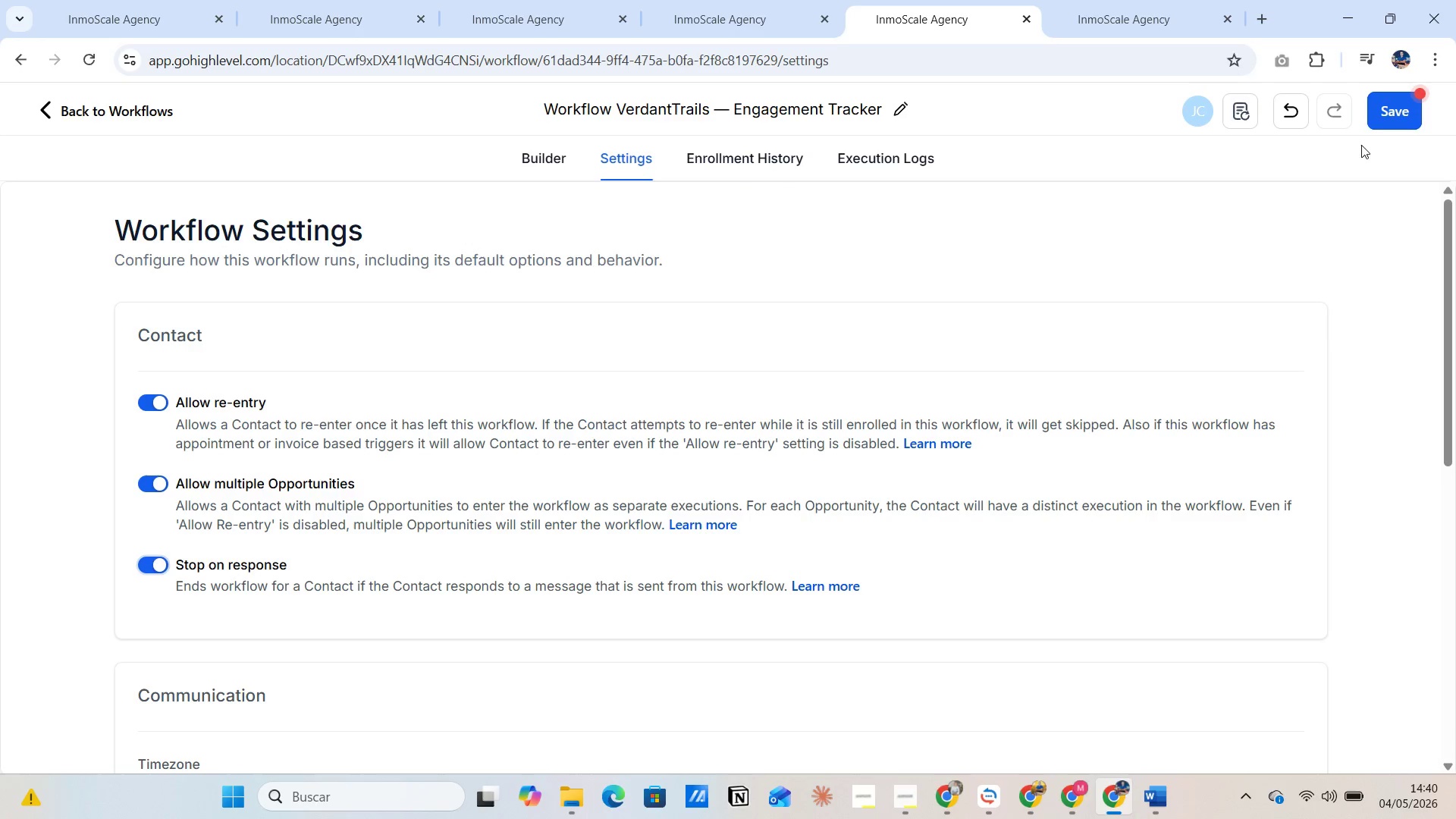 
left_click([1399, 111])
 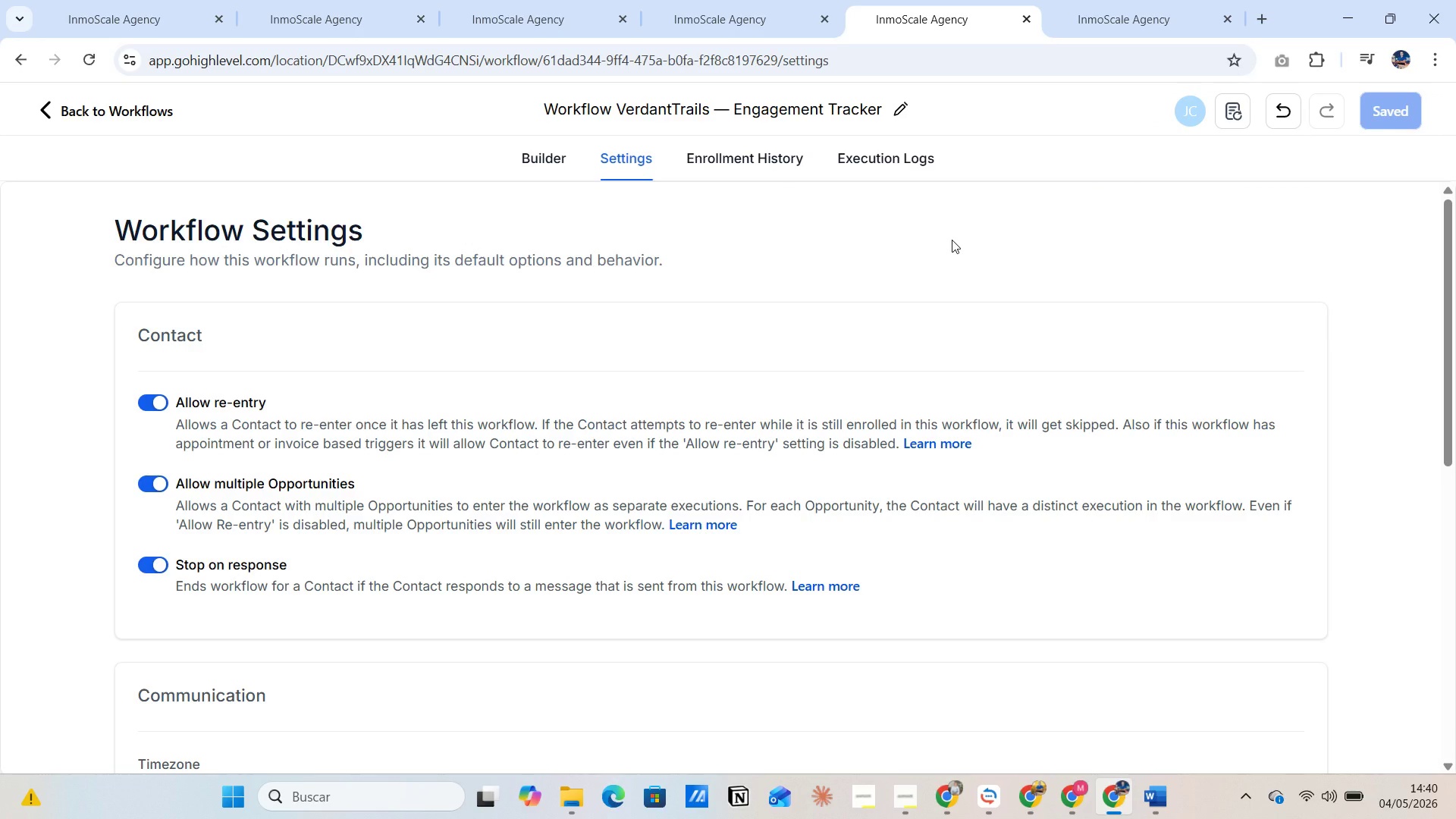 
wait(6.0)
 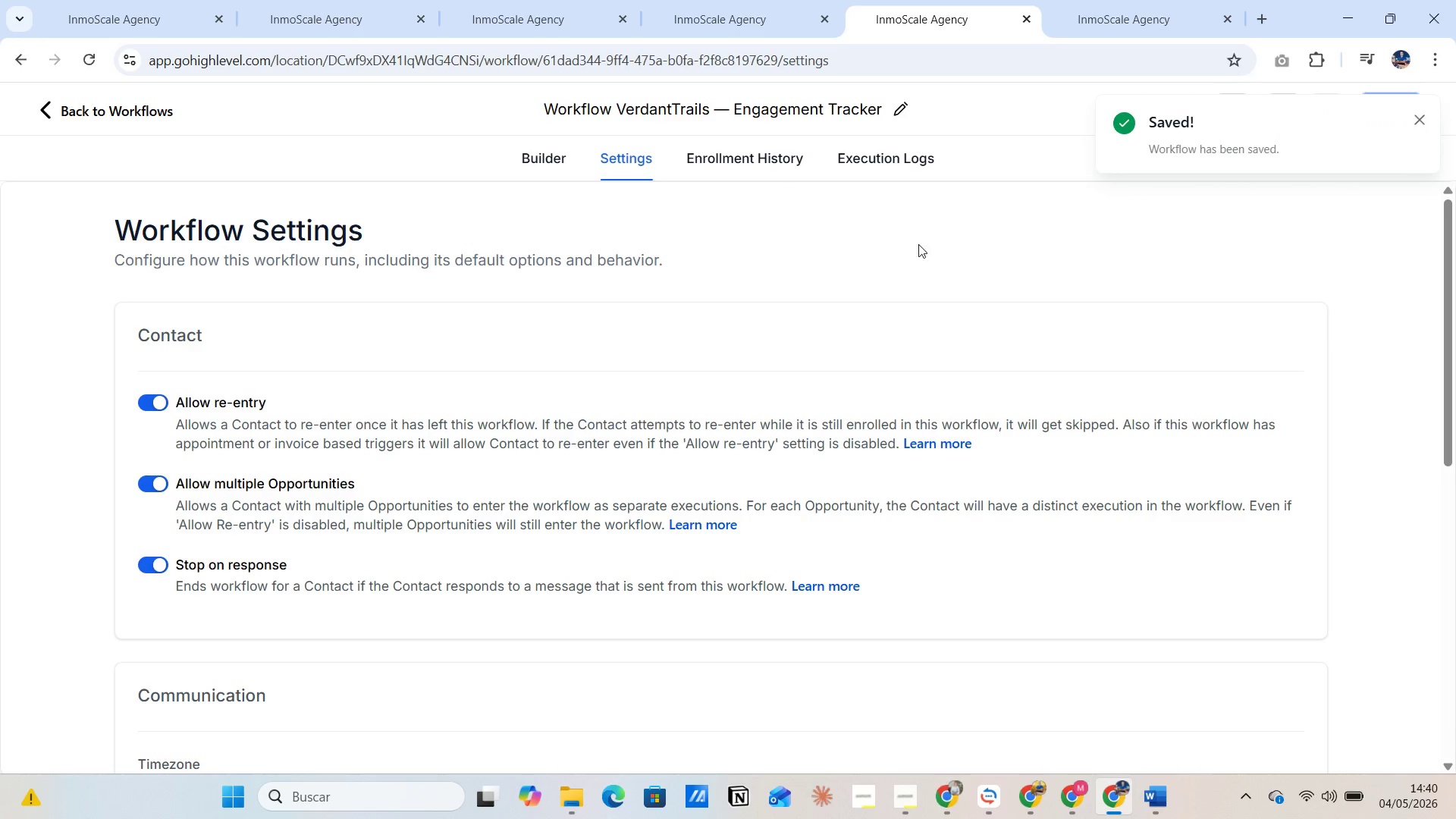 
key(PrintScreen)
 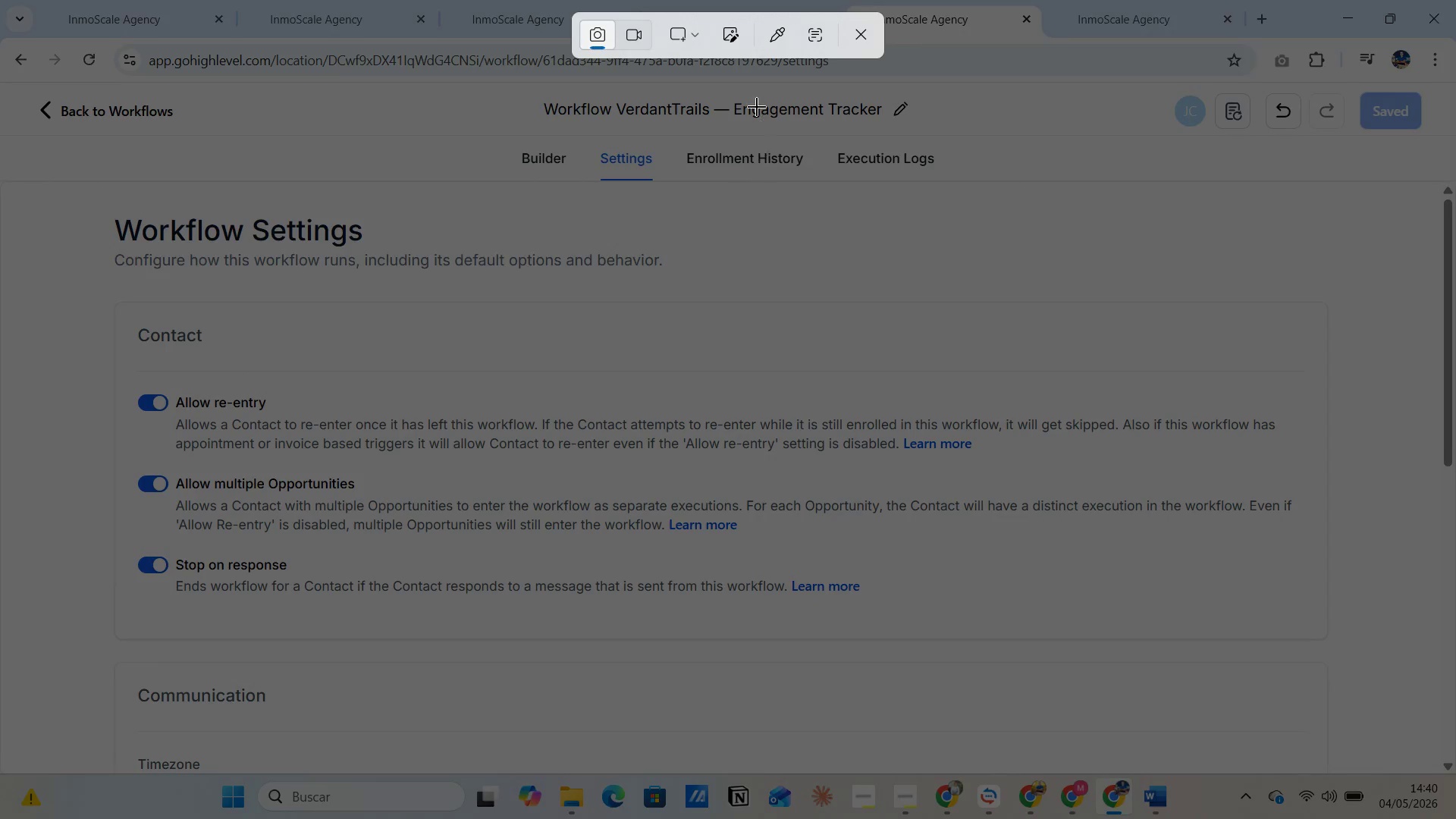 
left_click([695, 31])
 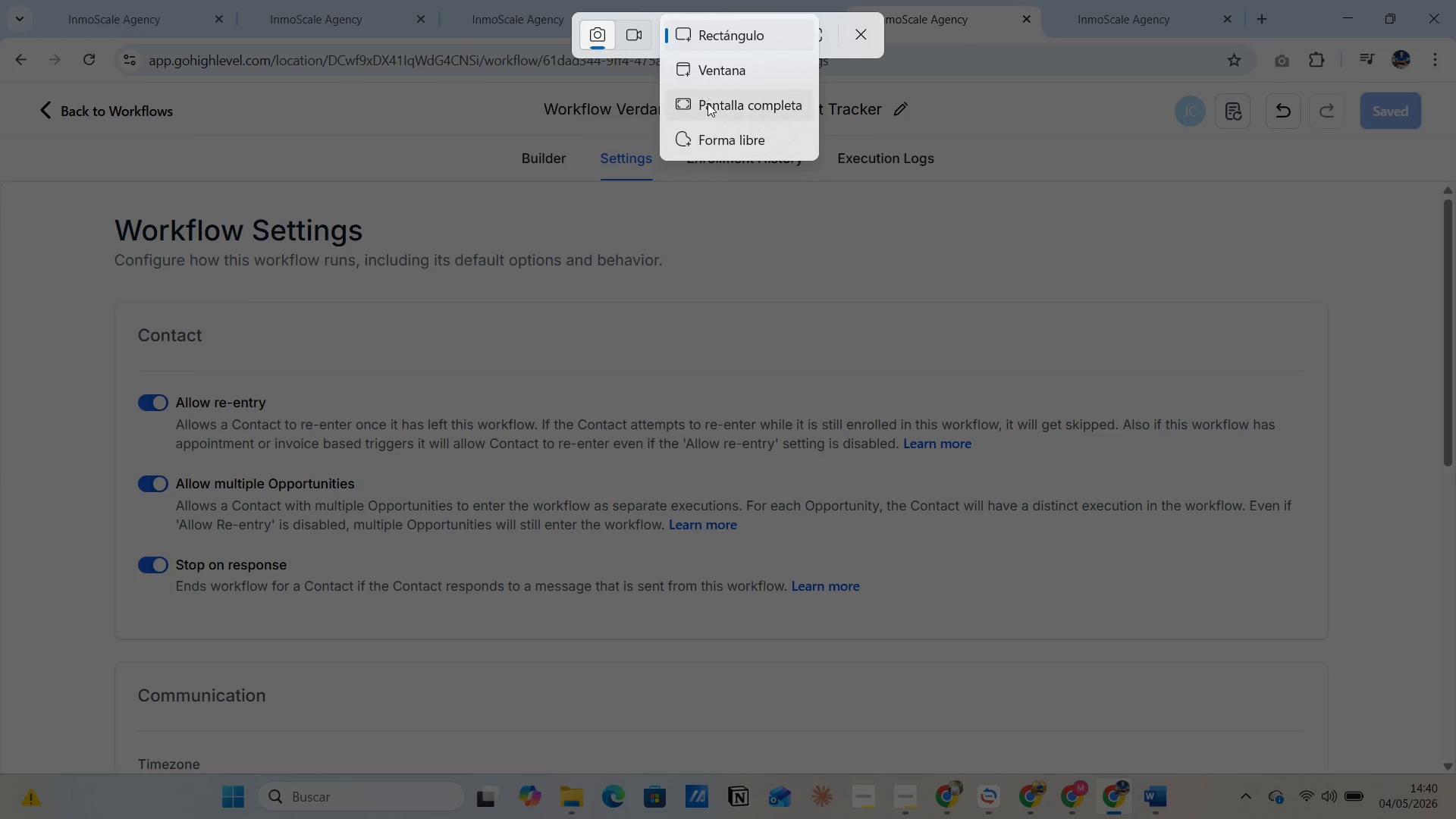 
left_click([713, 111])
 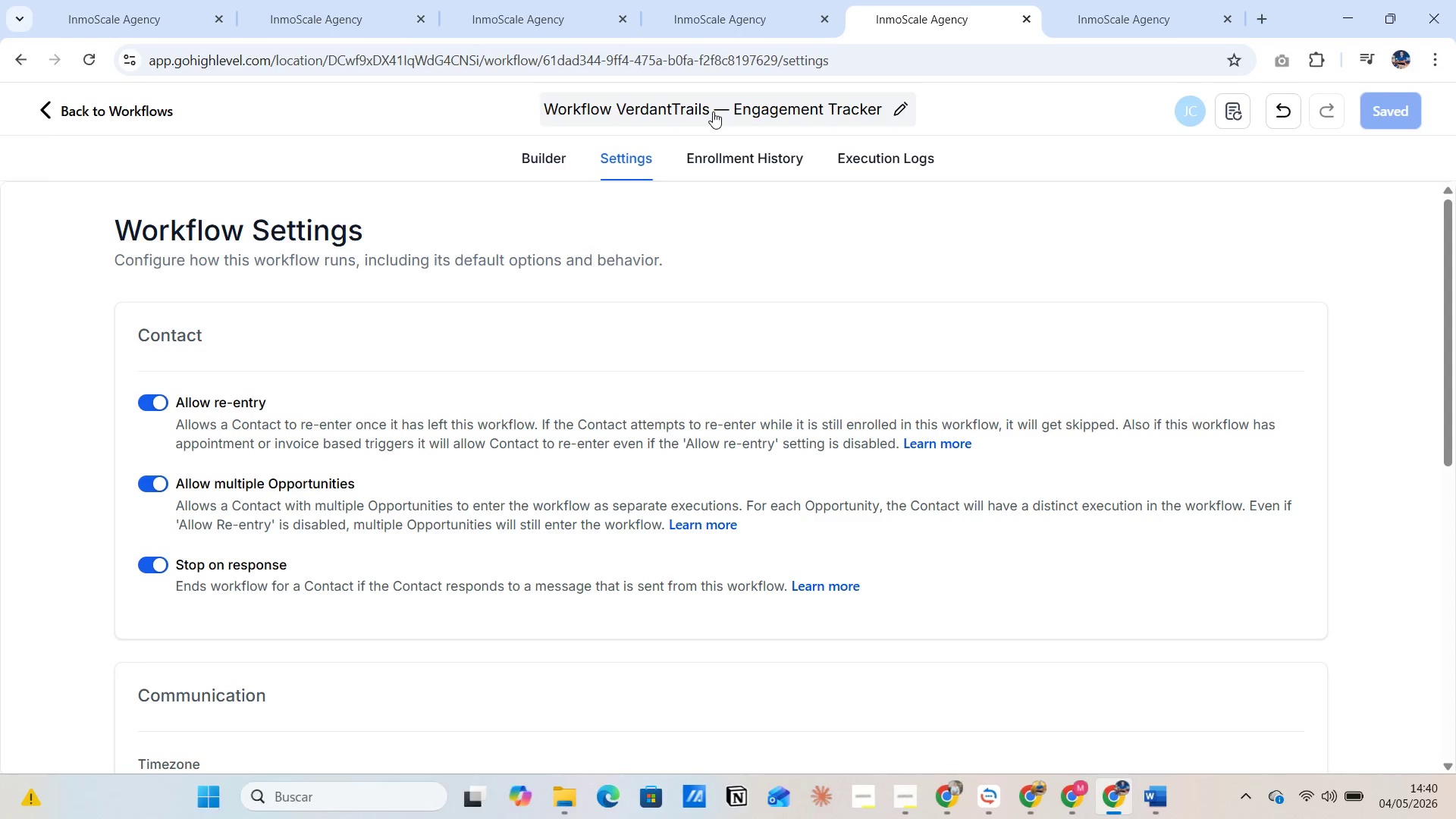 
key(Alt+AltLeft)
 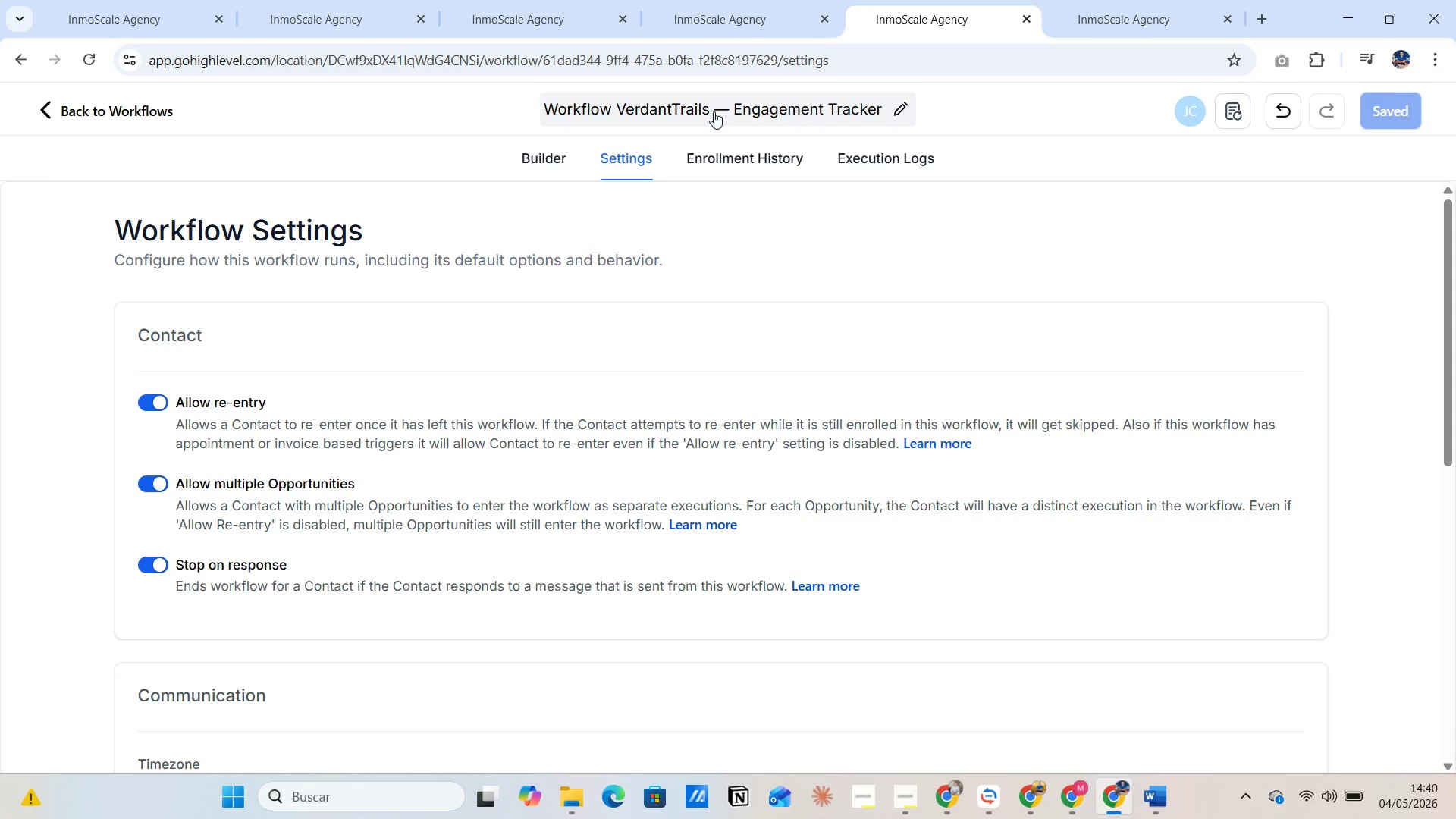 
key(Alt+Tab)
 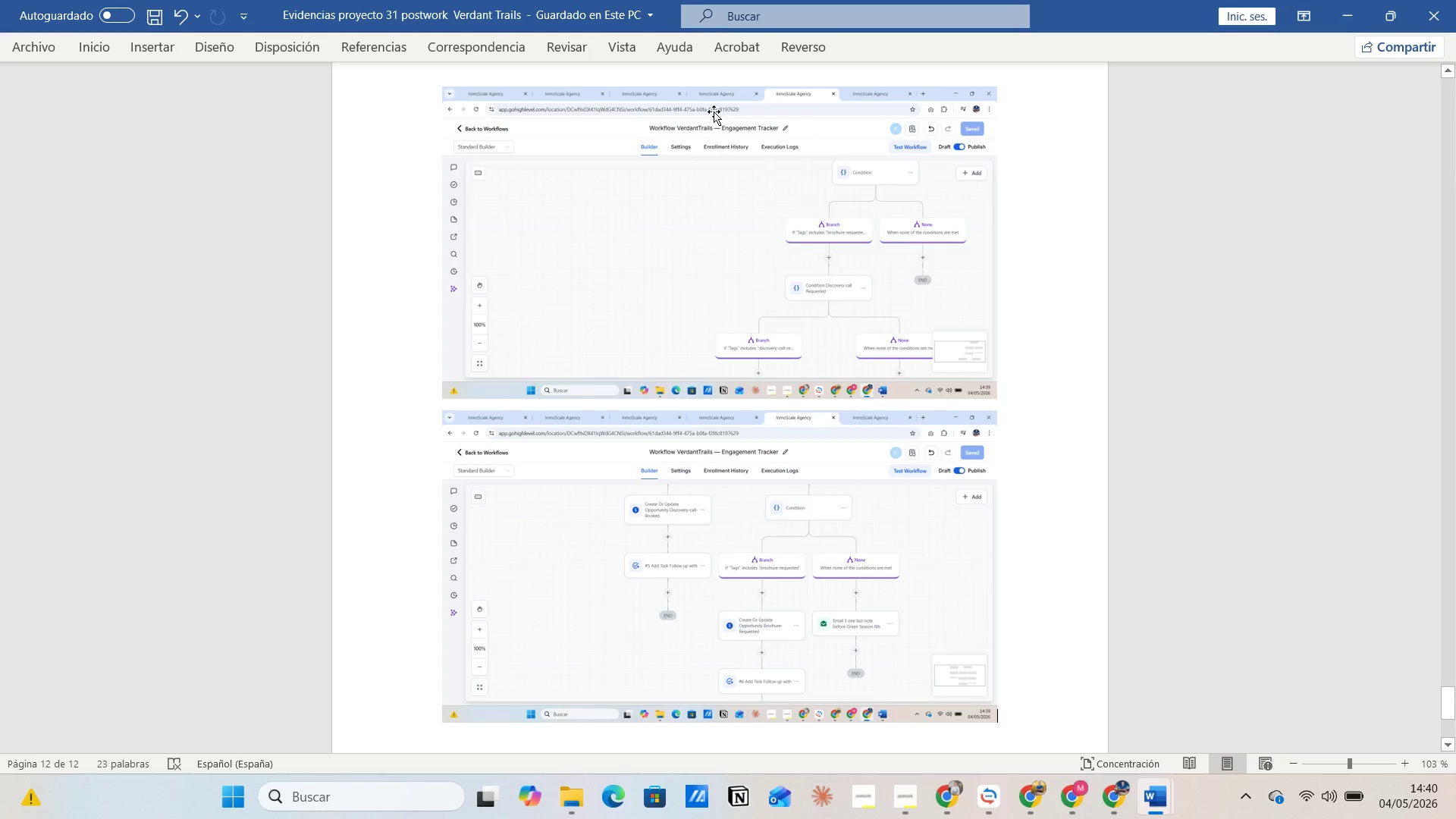 
key(Enter)
 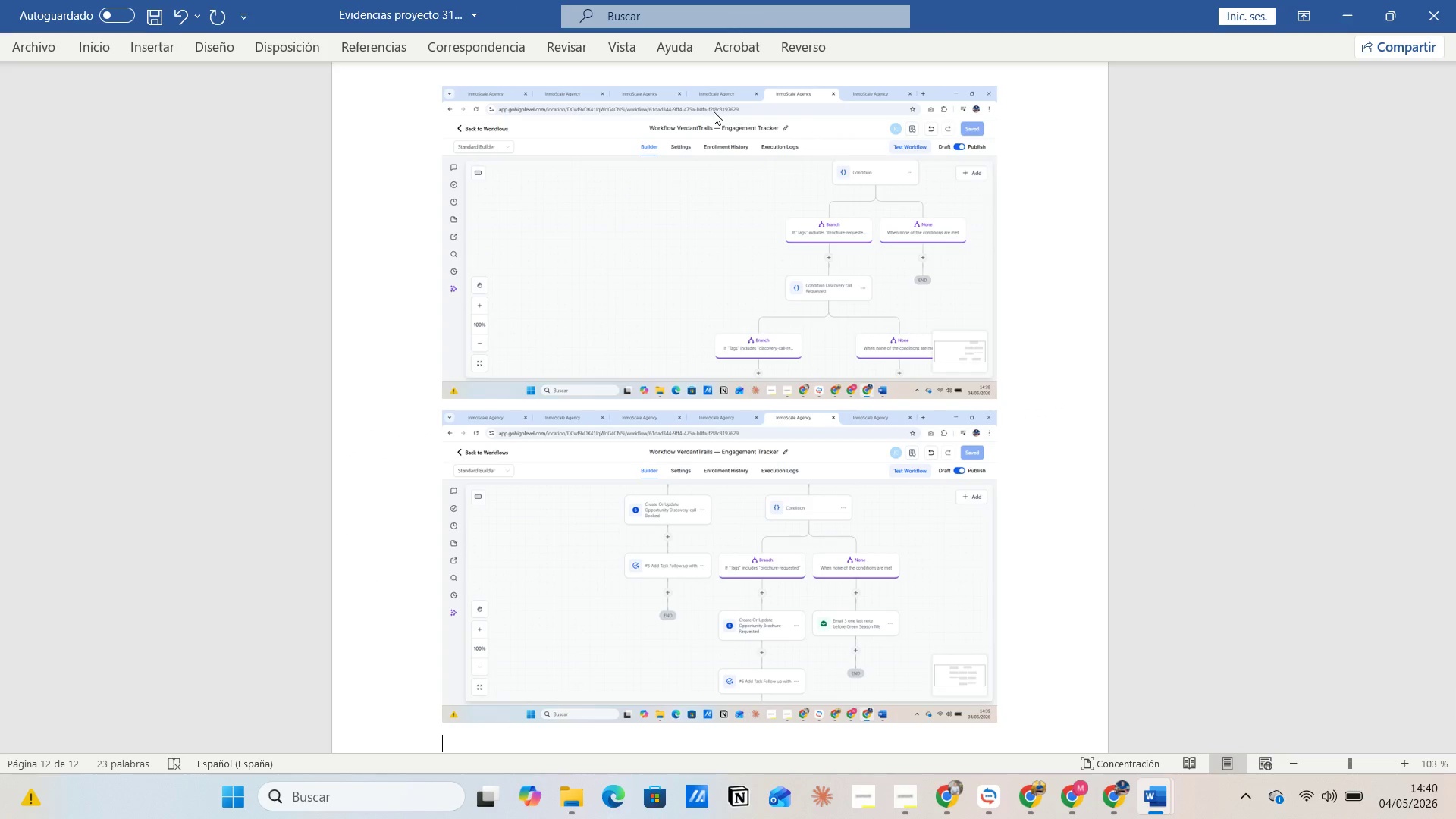 
type(stop )
 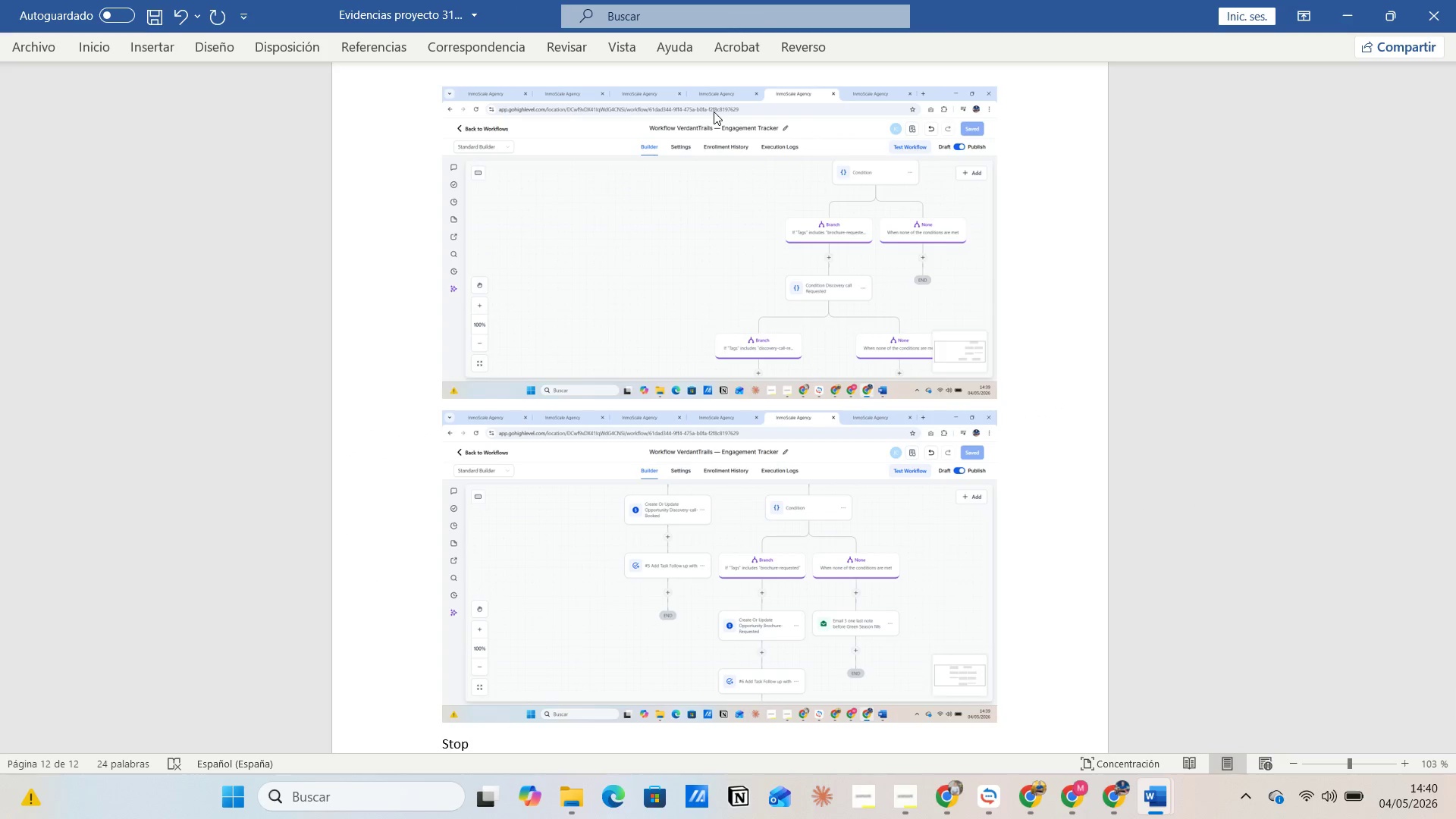 
key(Alt+AltLeft)
 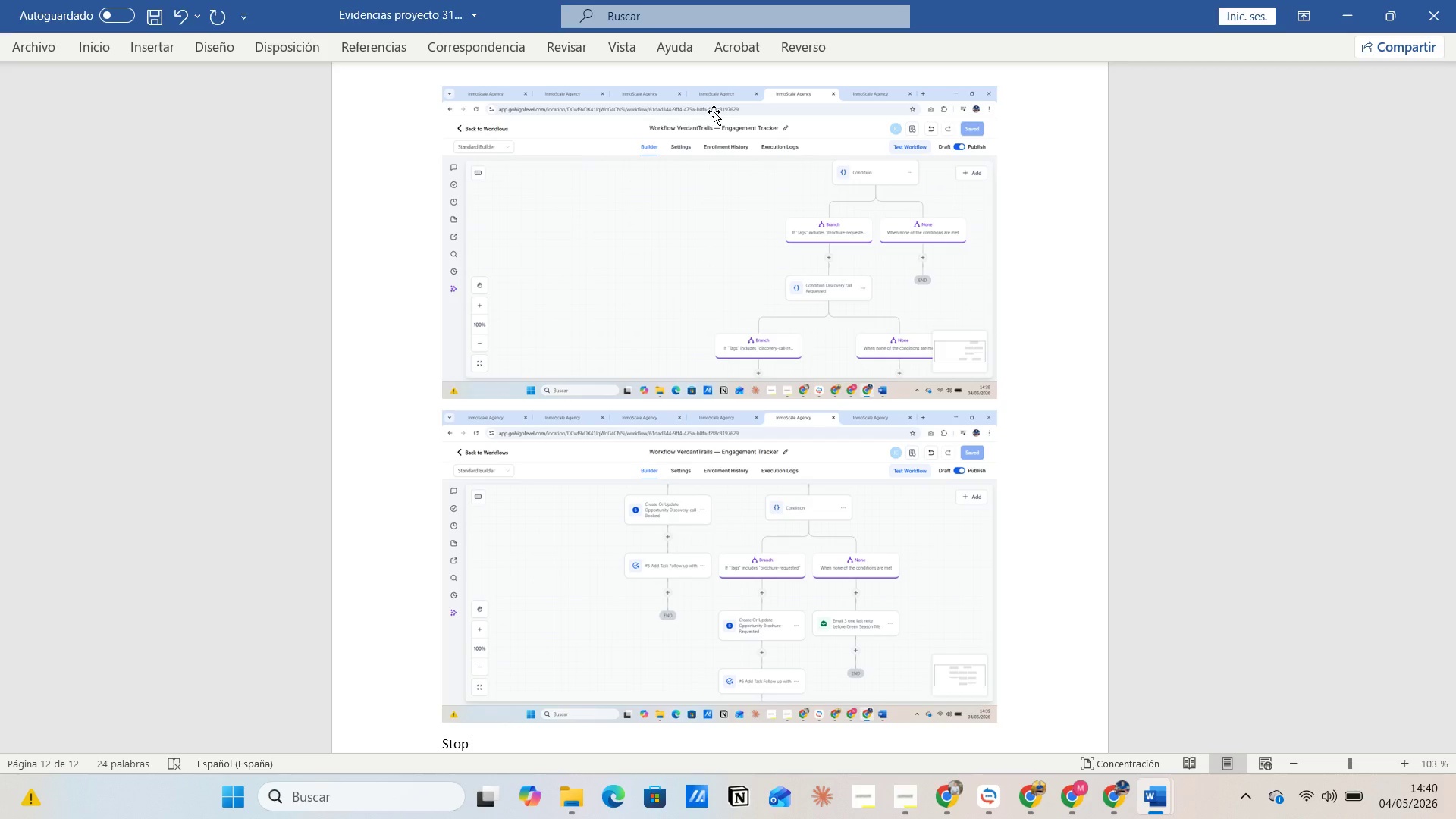 
key(Alt+Tab)
 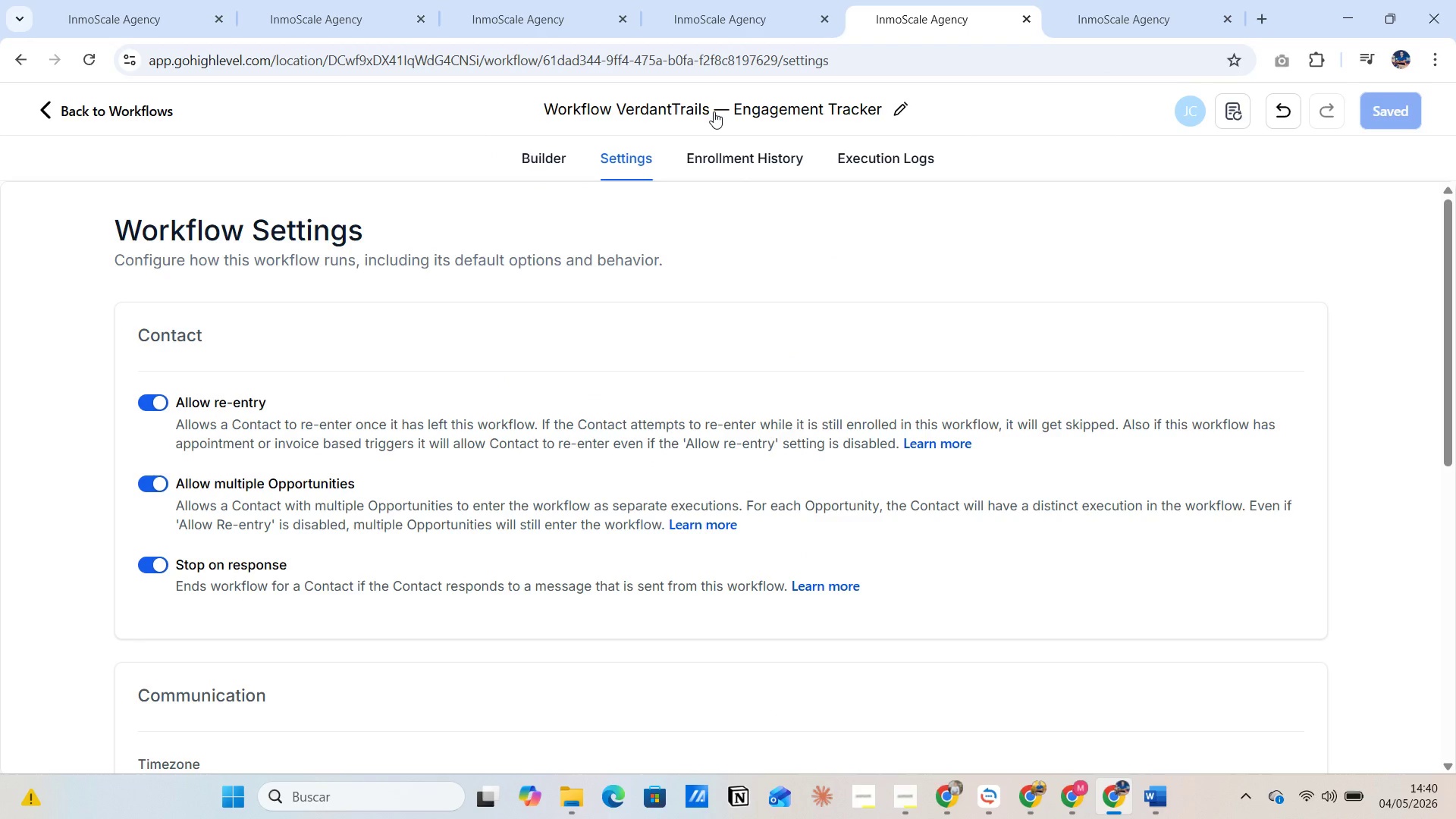 
key(Alt+AltLeft)
 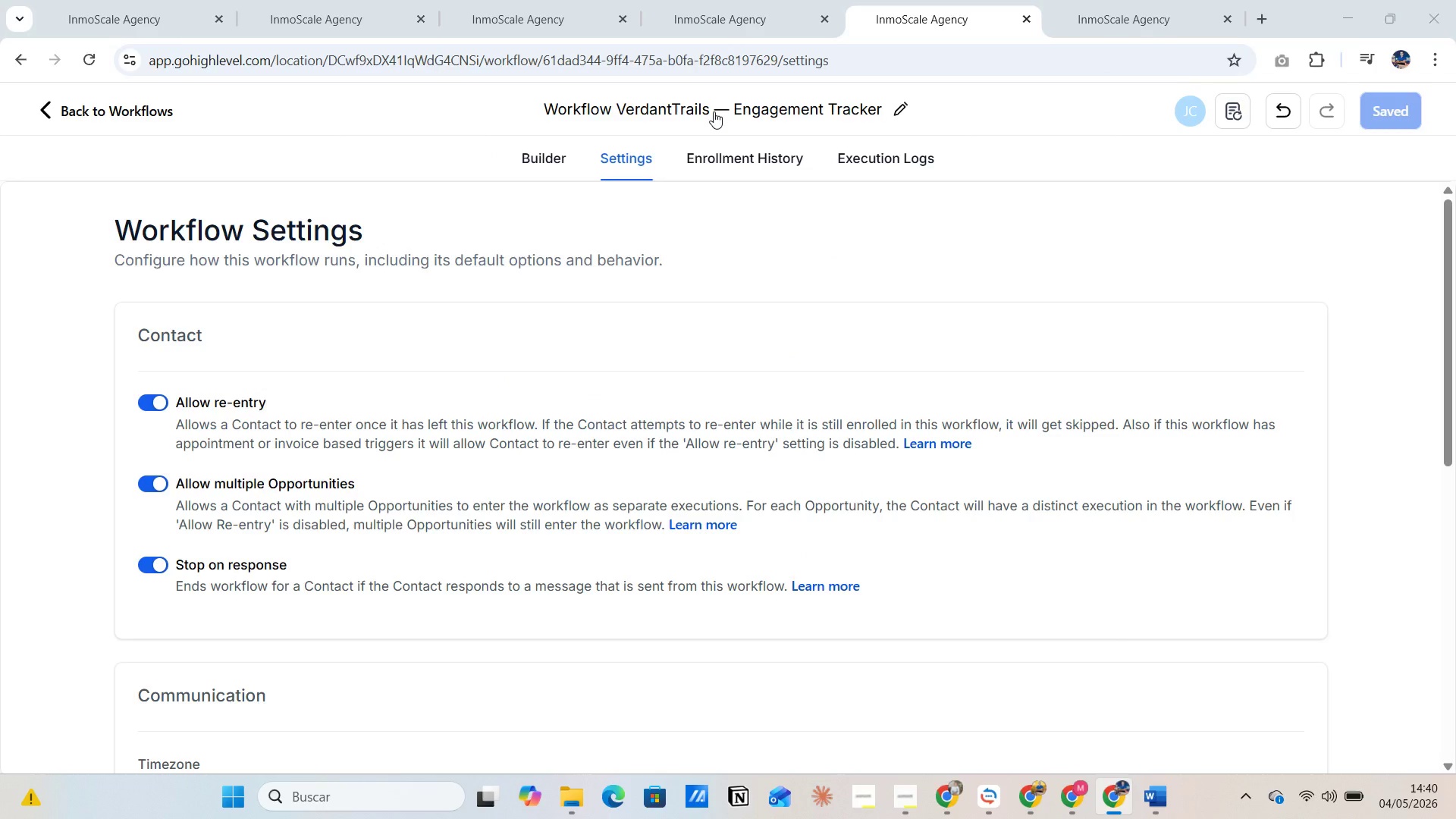 
key(Alt+Tab)
 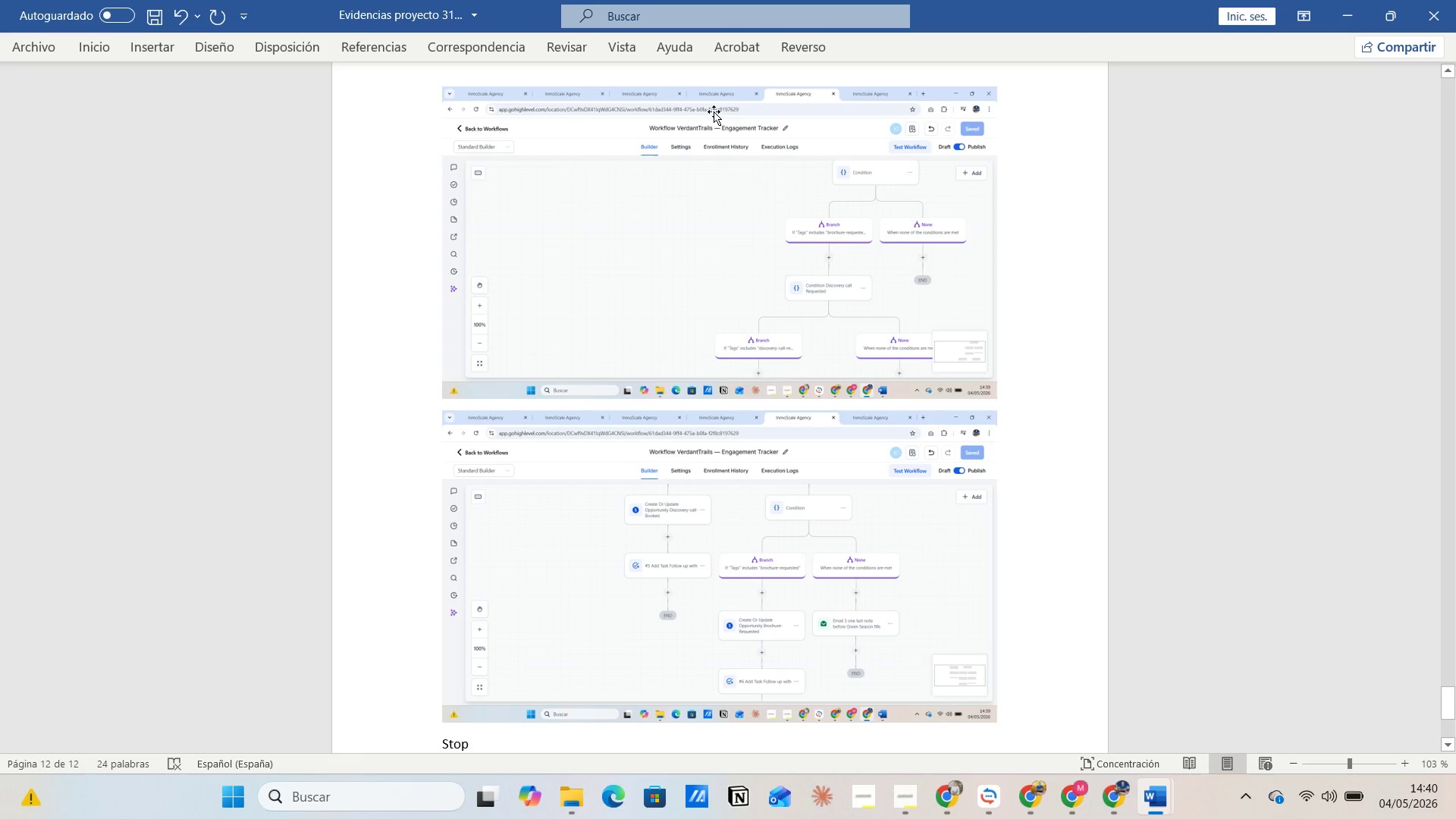 
key(Alt+AltLeft)
 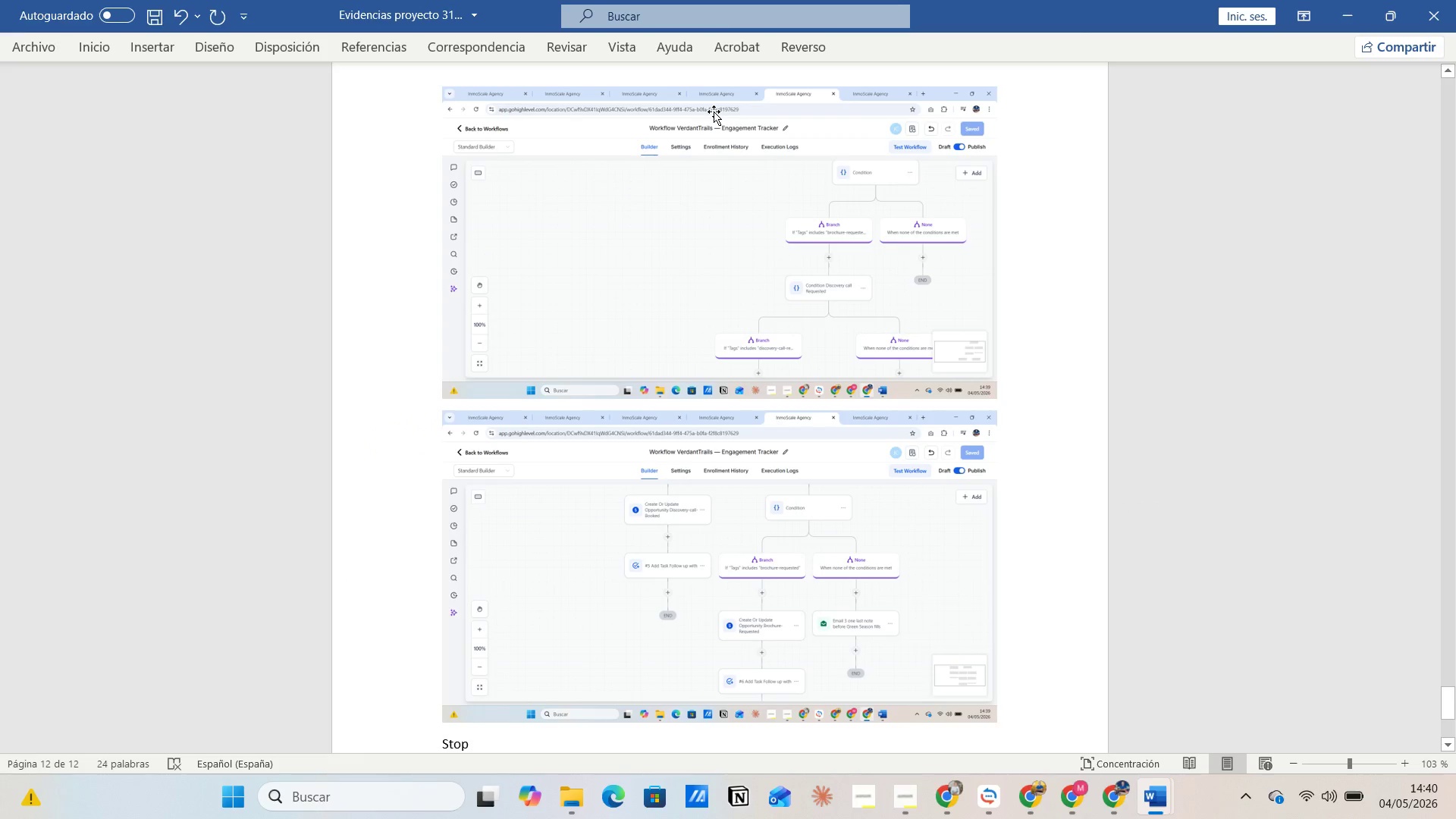 
key(Alt+Tab)
 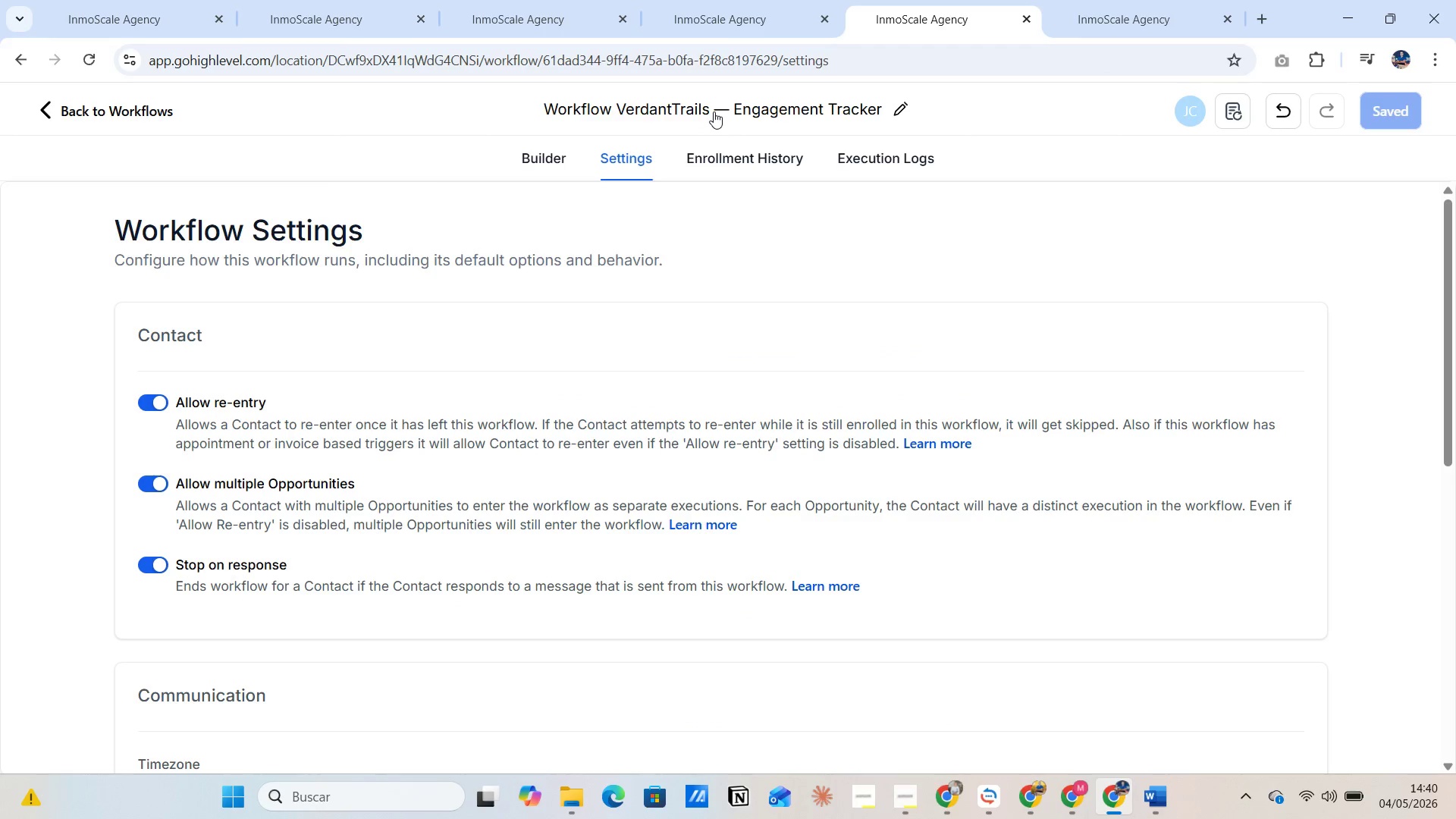 
key(Alt+AltLeft)
 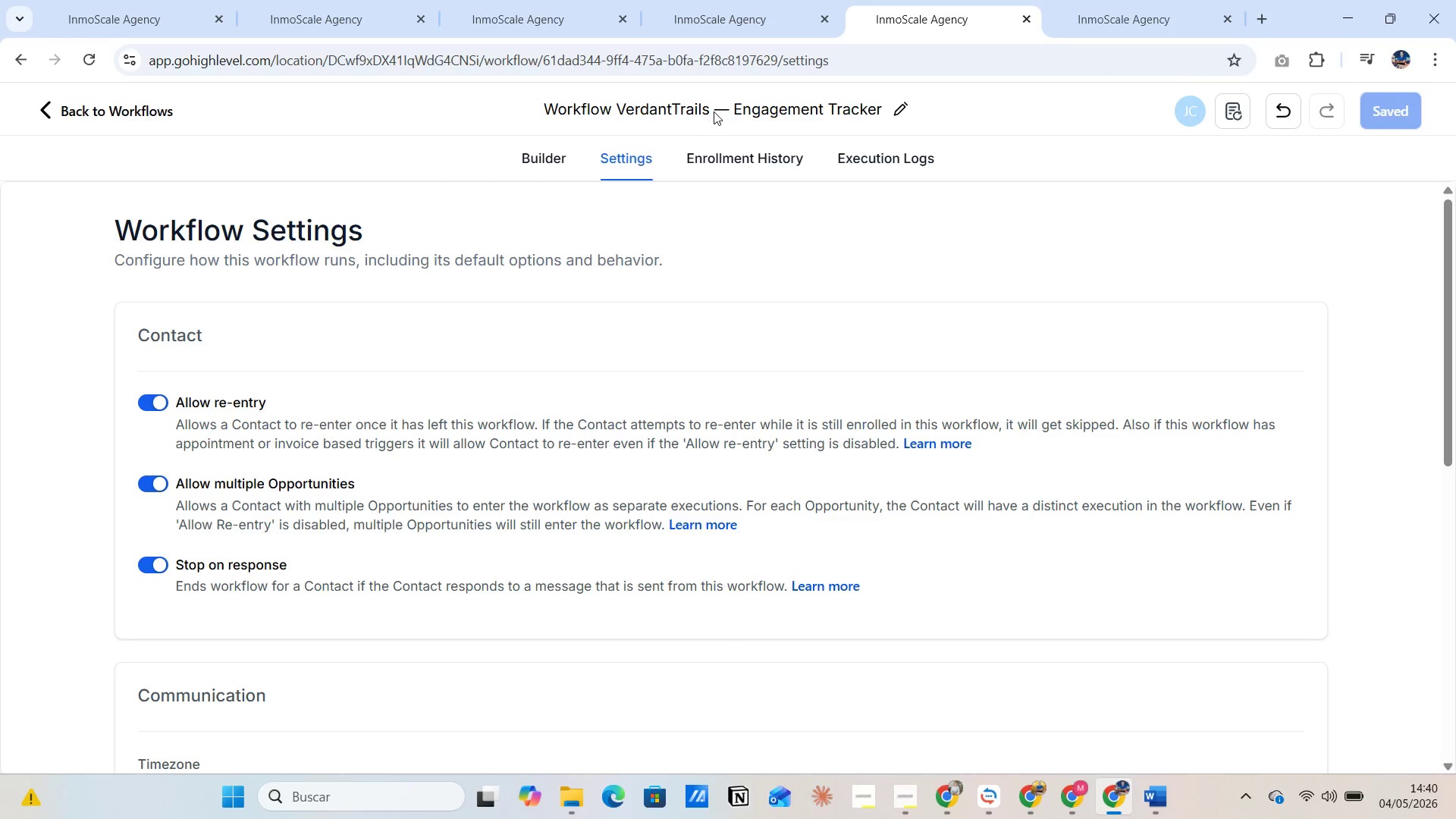 
key(Alt+Tab)
 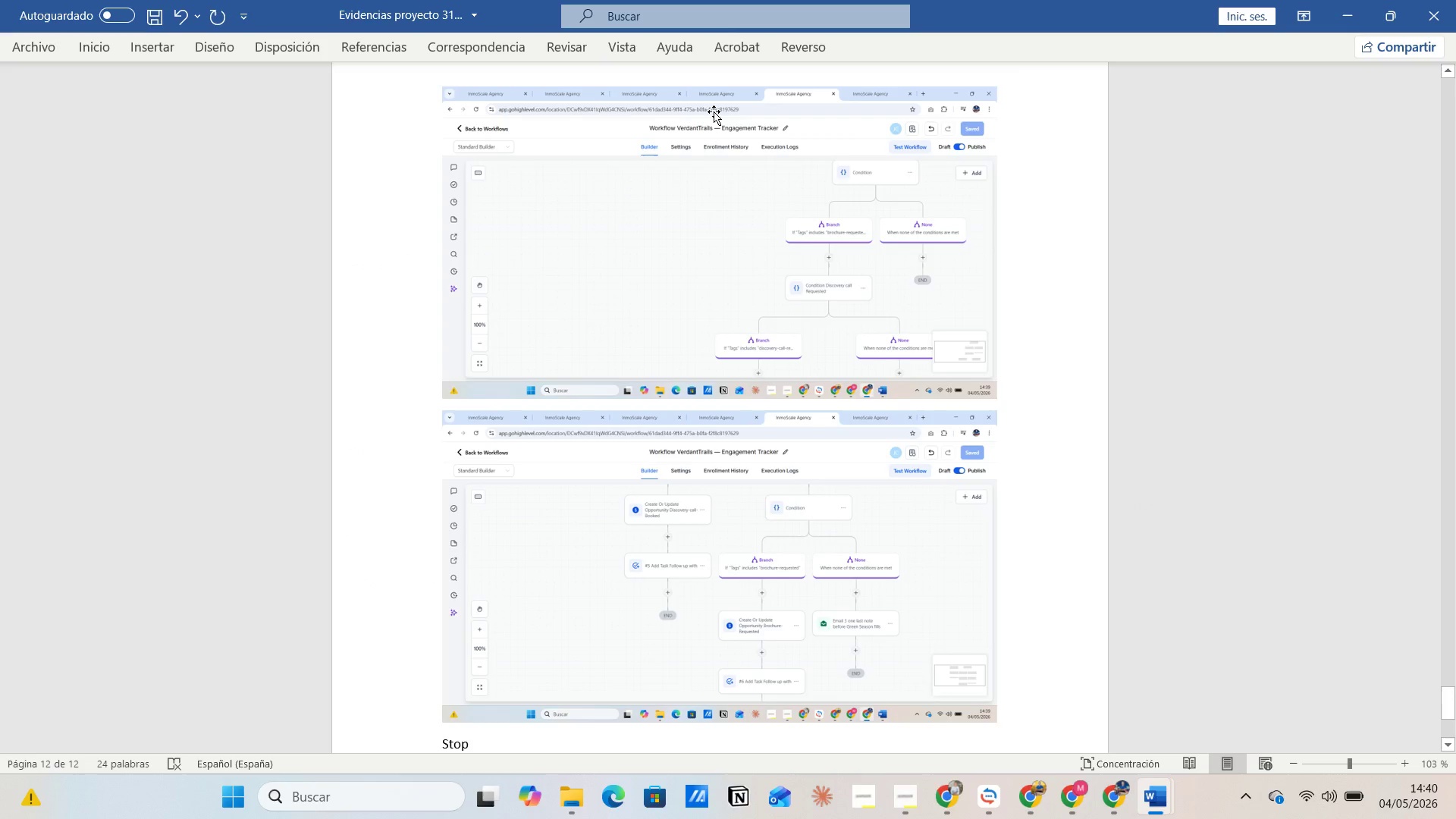 
key(CapsLock)
 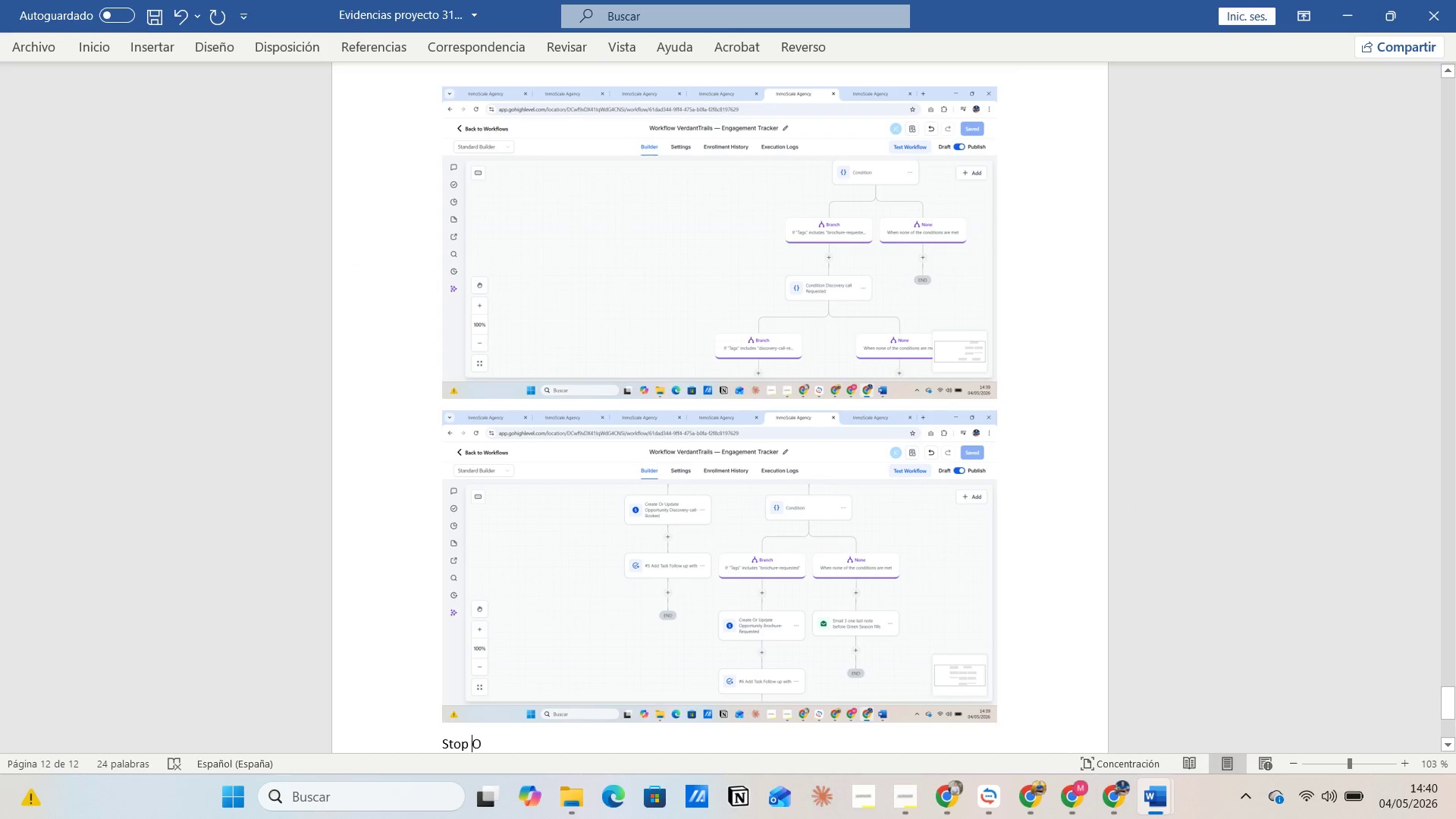 
key(O)
 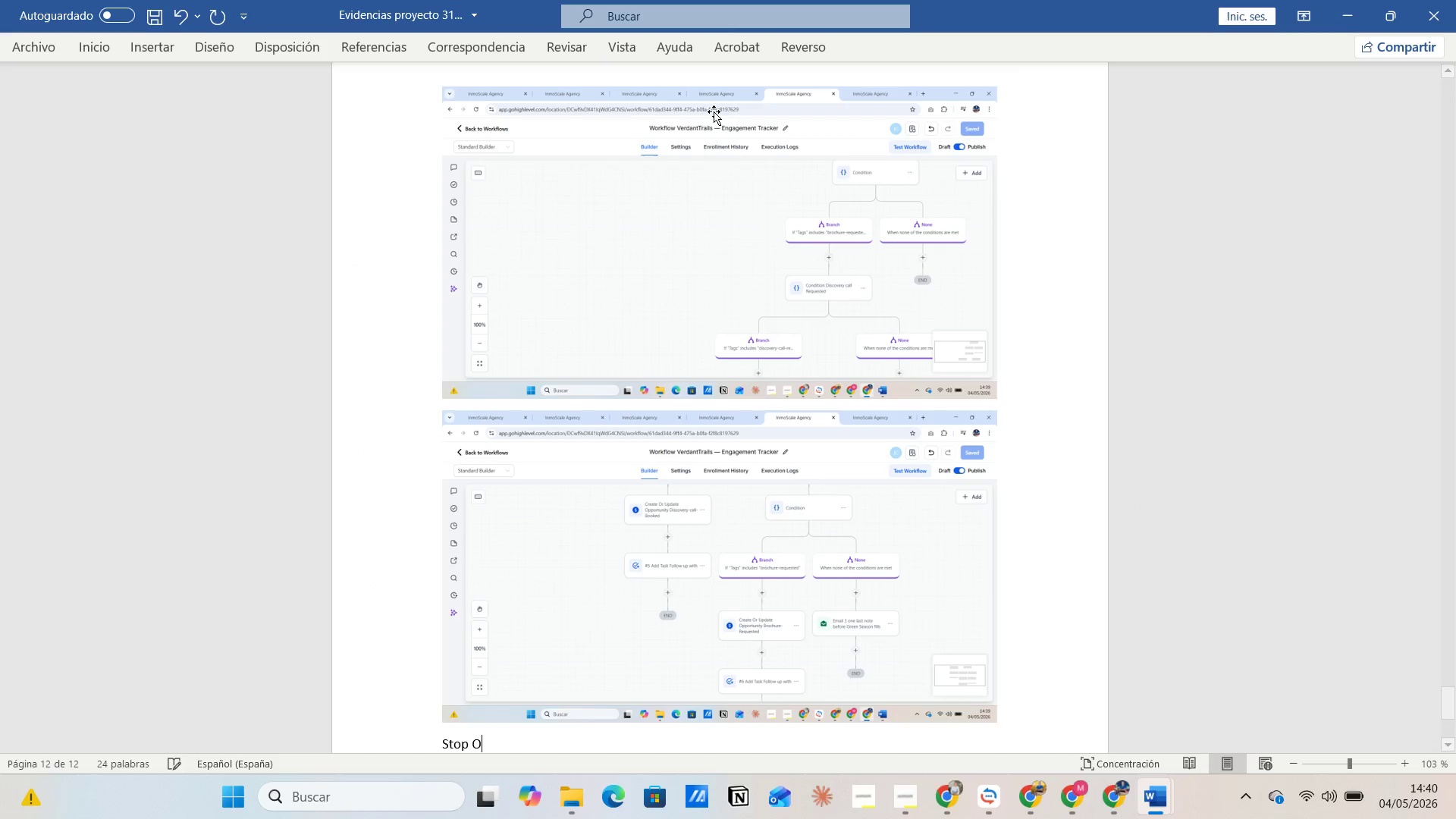 
key(CapsLock)
 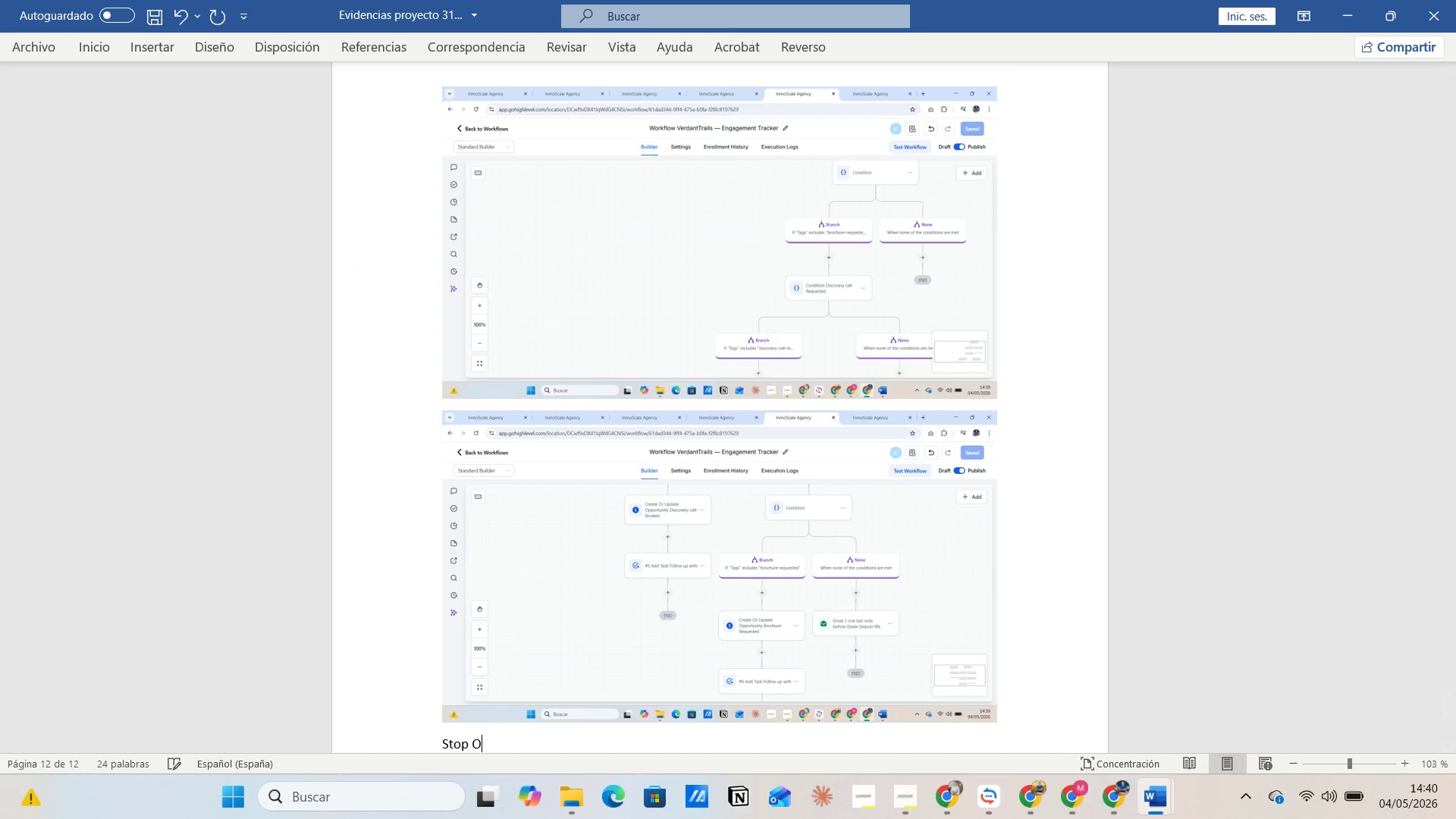 
key(N)
 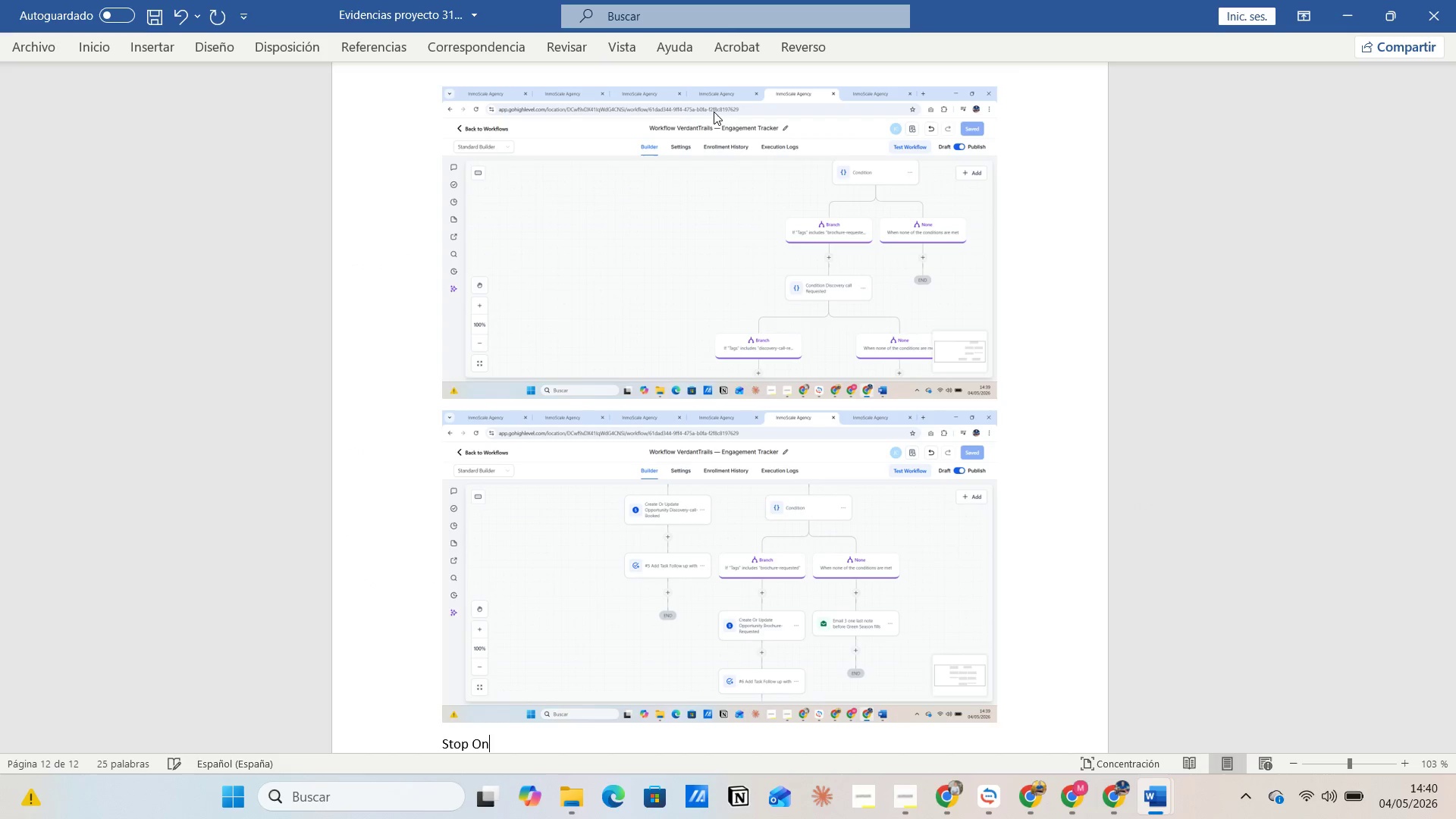 
key(Space)
 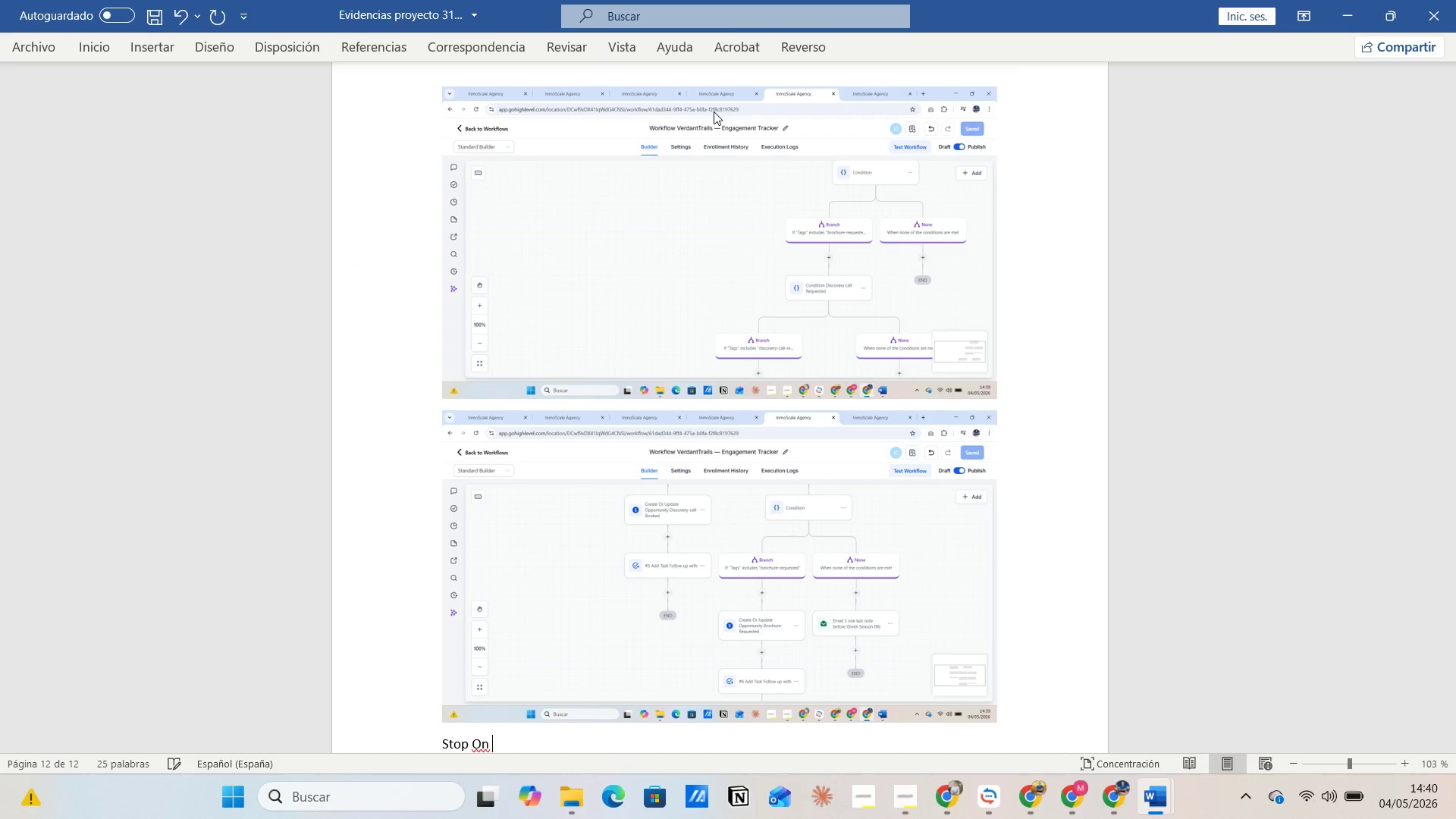 
key(Alt+AltLeft)
 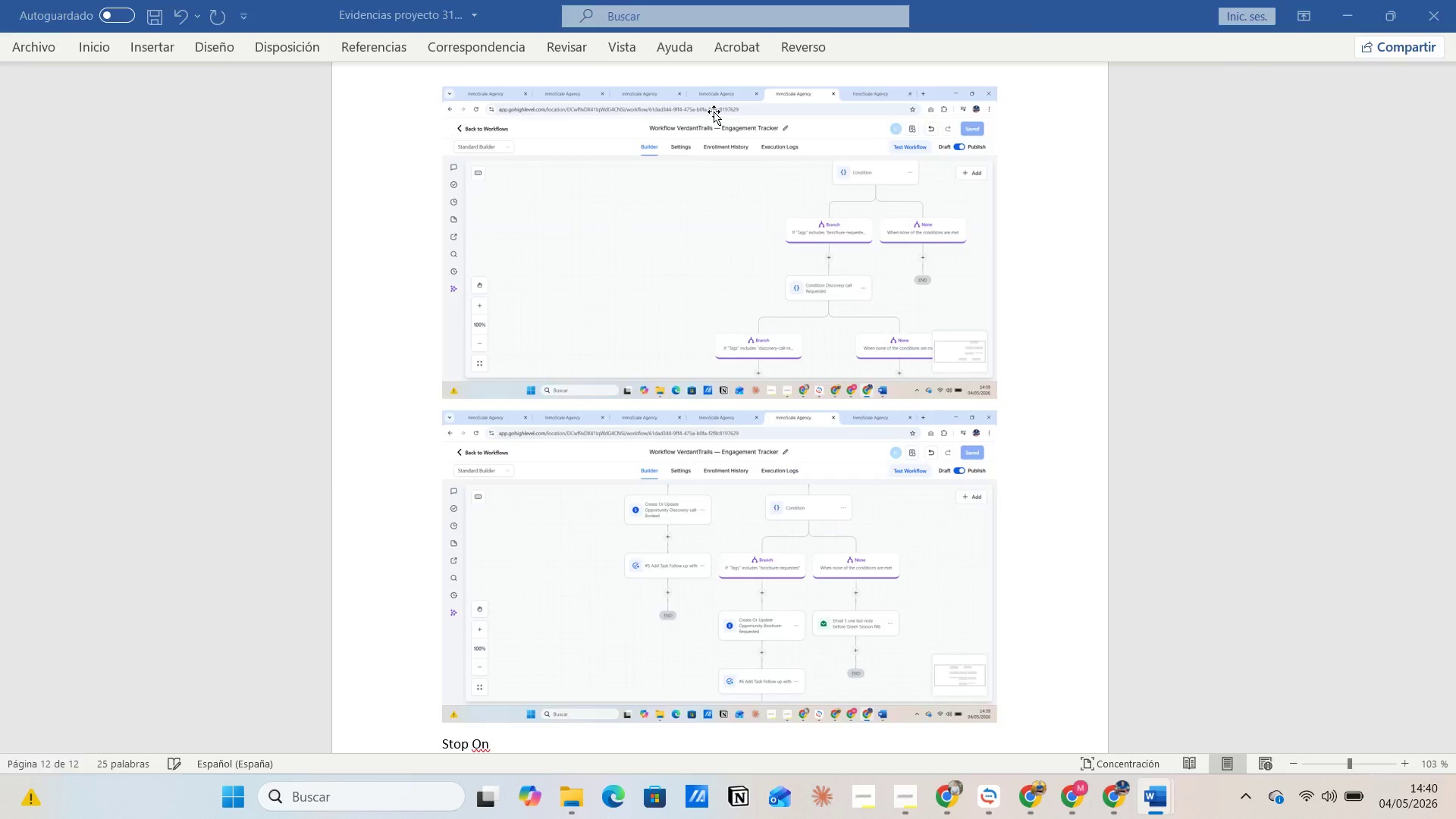 
key(Alt+Tab)
 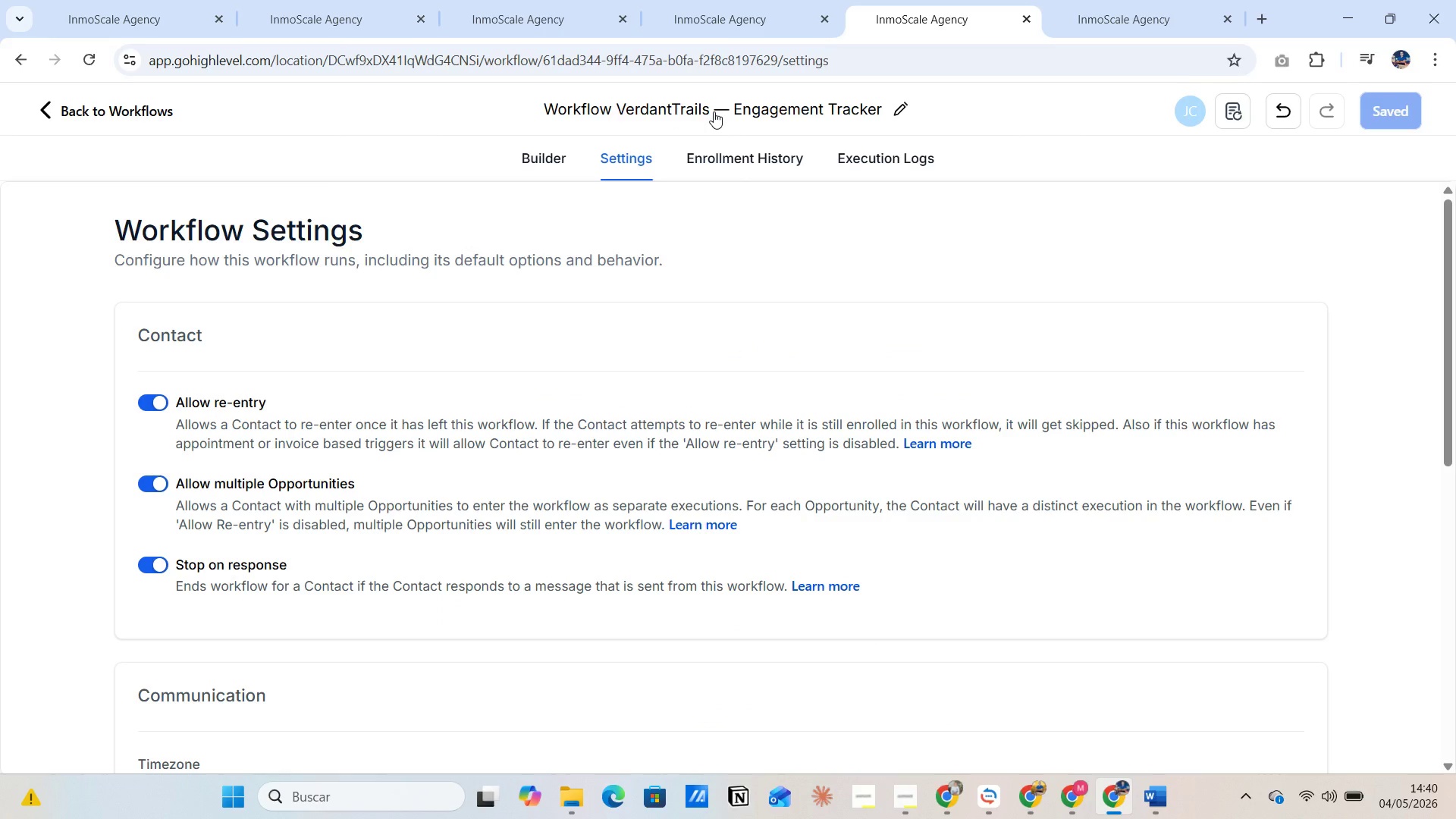 
key(Alt+AltLeft)
 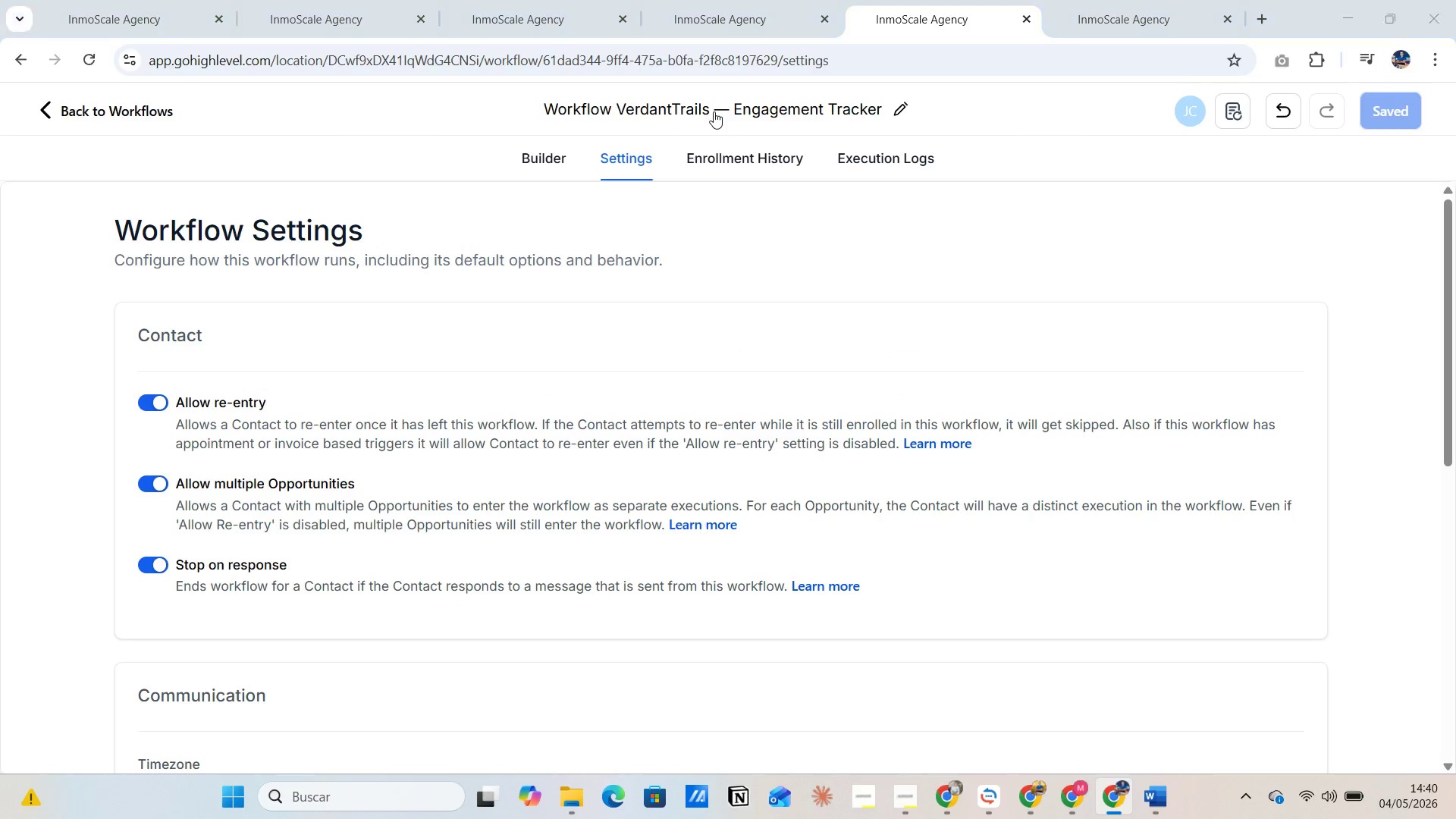 
key(Tab)
type(responce )
 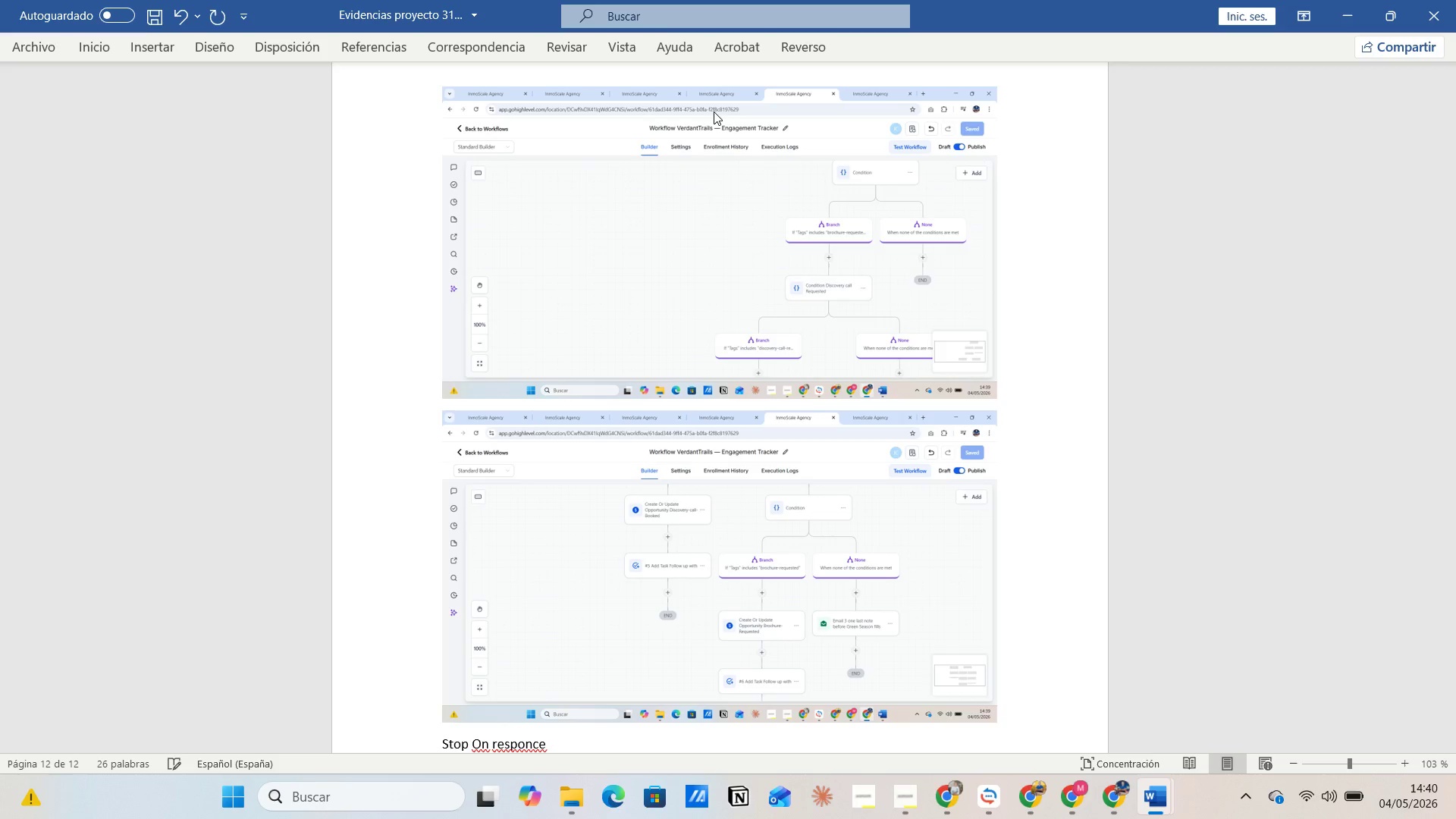 
key(Enter)
 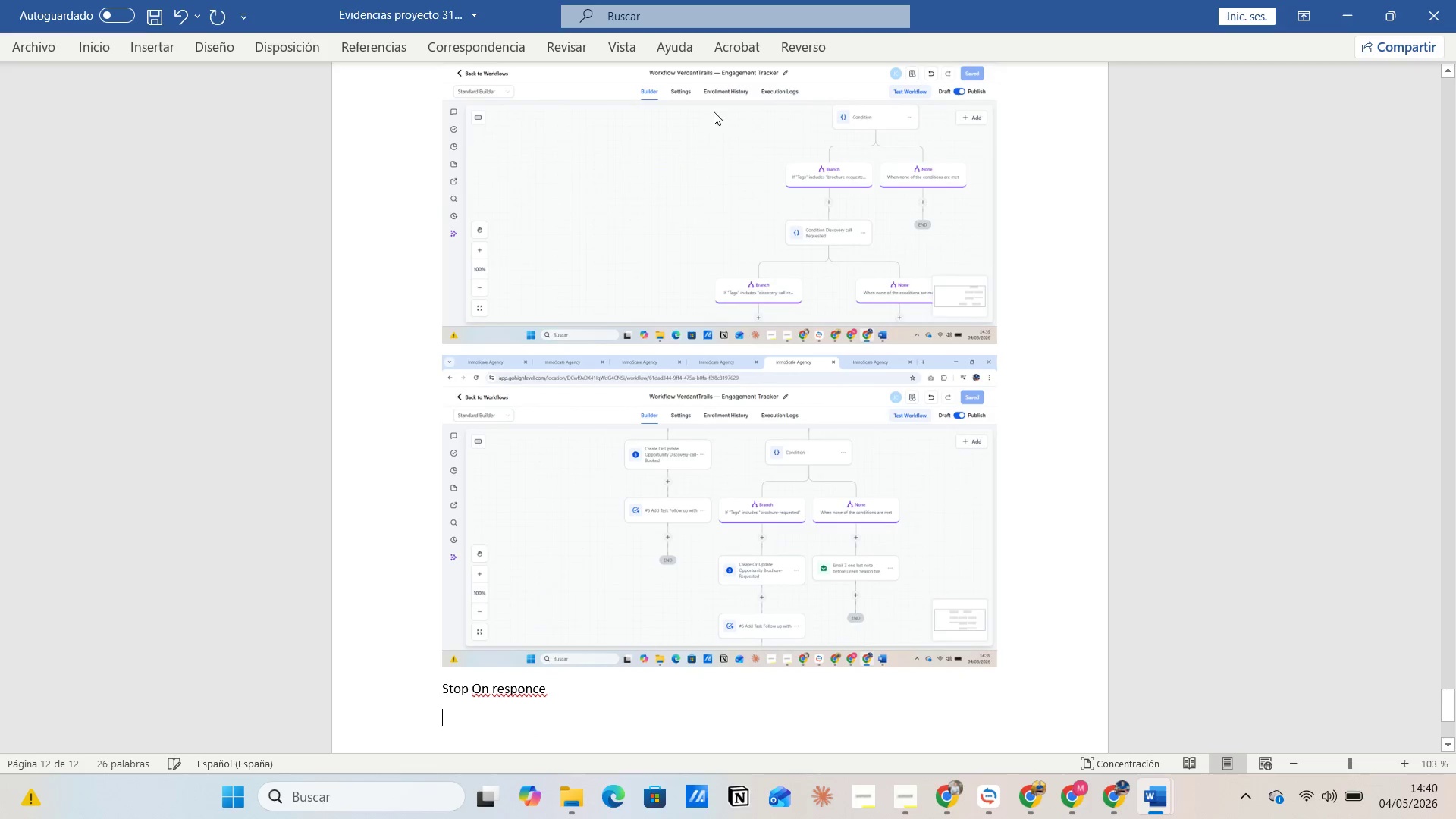 
key(Control+V)
 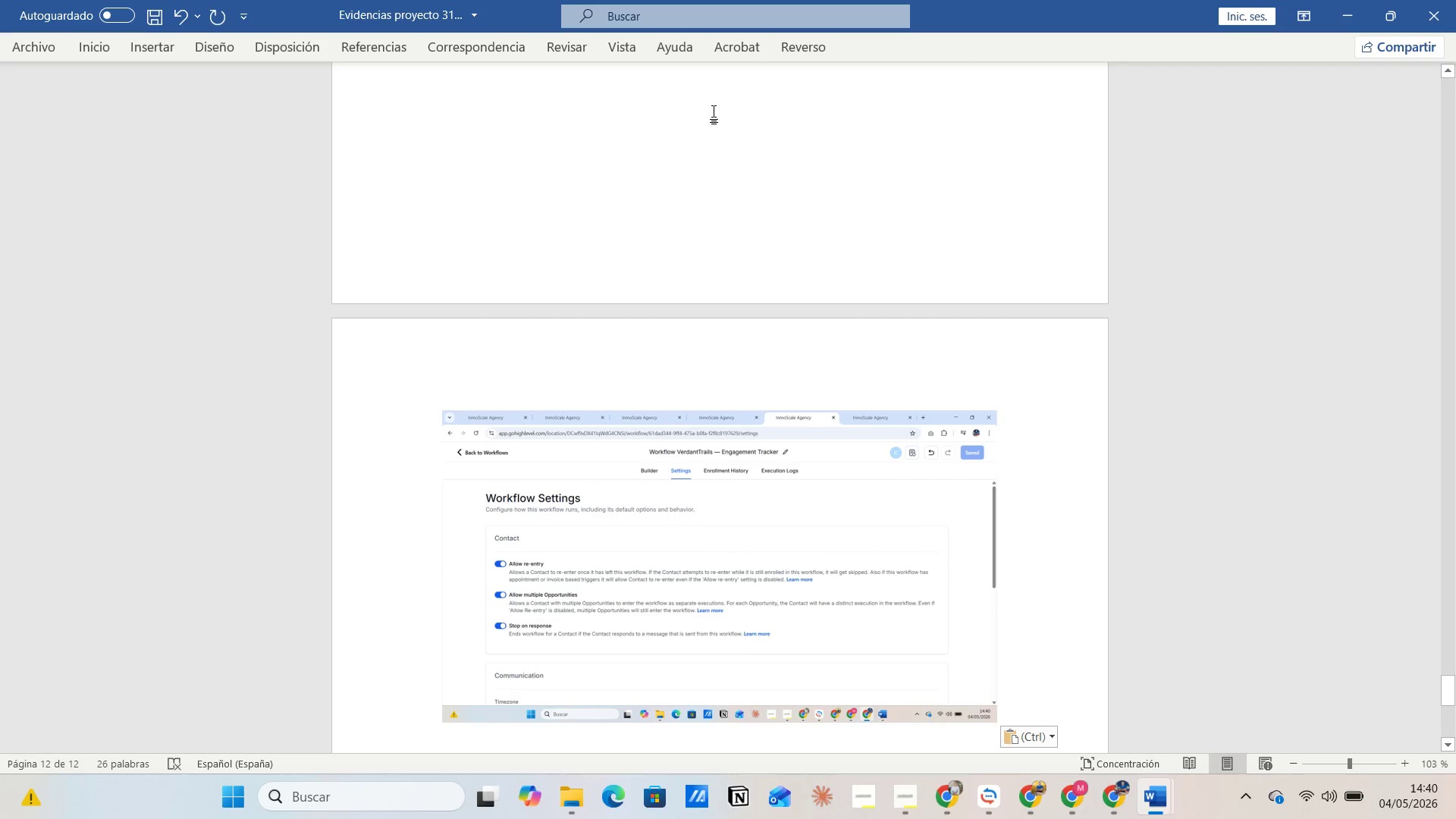 
scroll: coordinate [698, 116], scroll_direction: up, amount: 7.0
 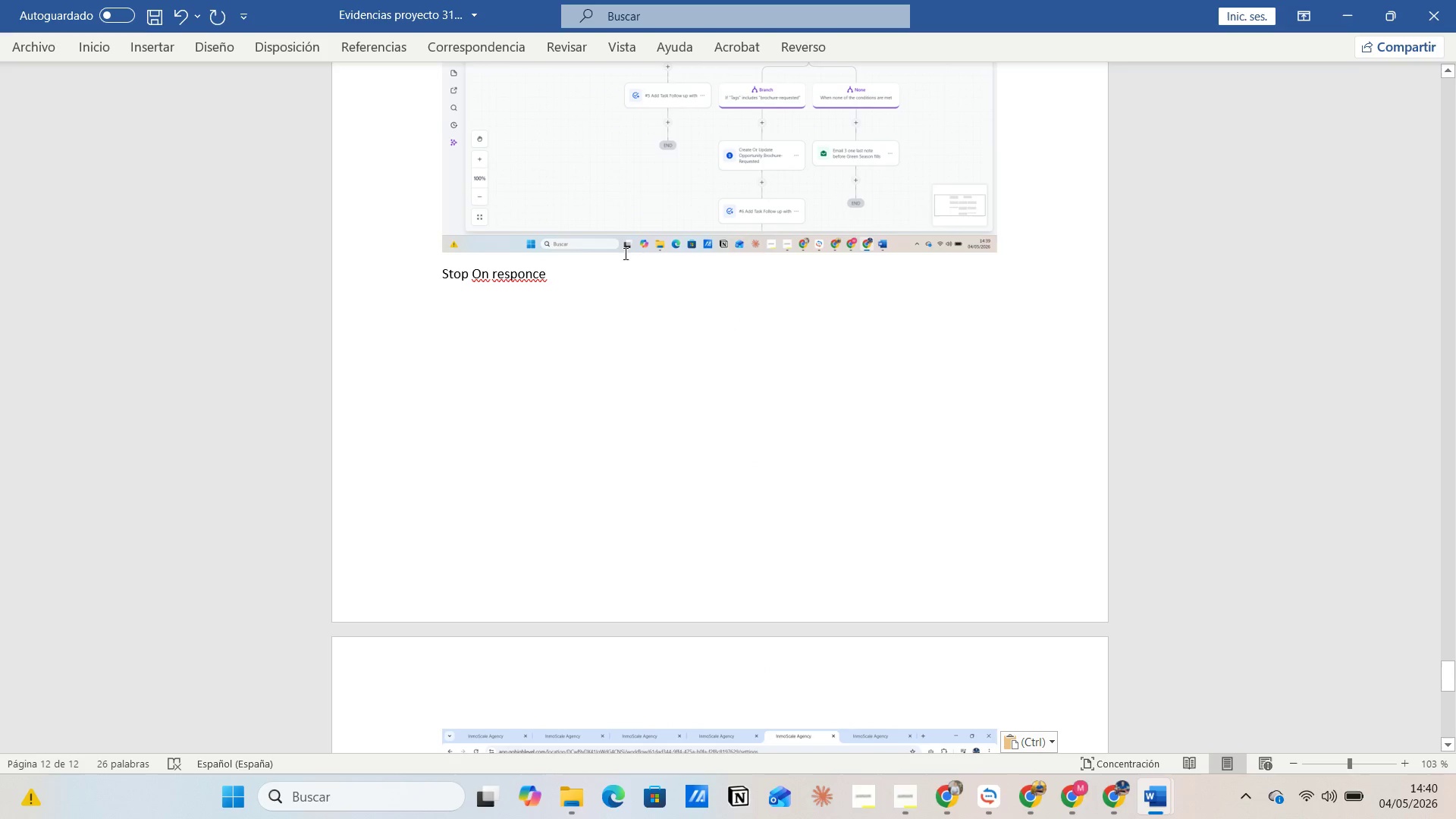 
left_click([613, 260])
 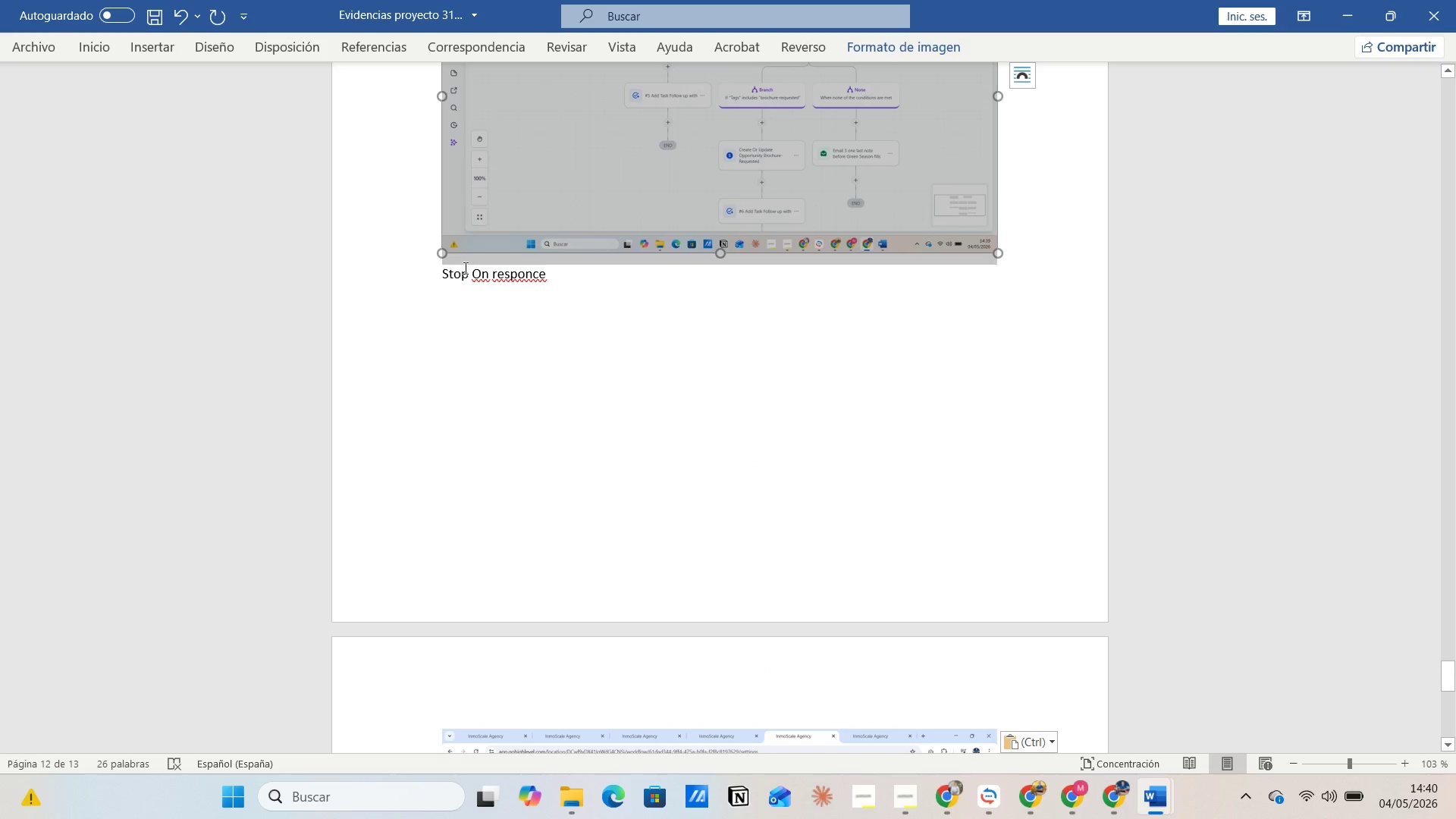 
left_click([441, 269])
 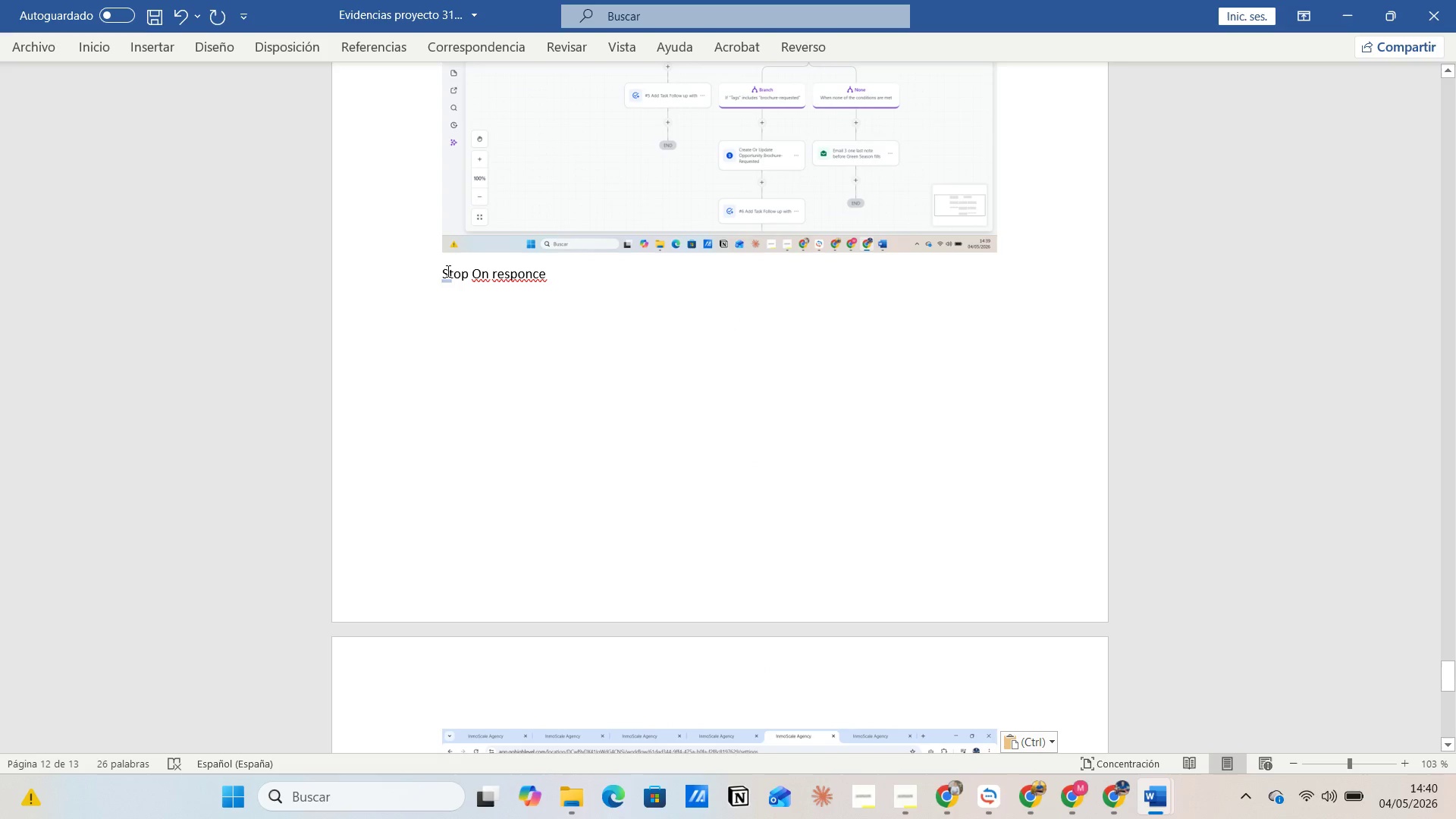 
left_click([447, 271])
 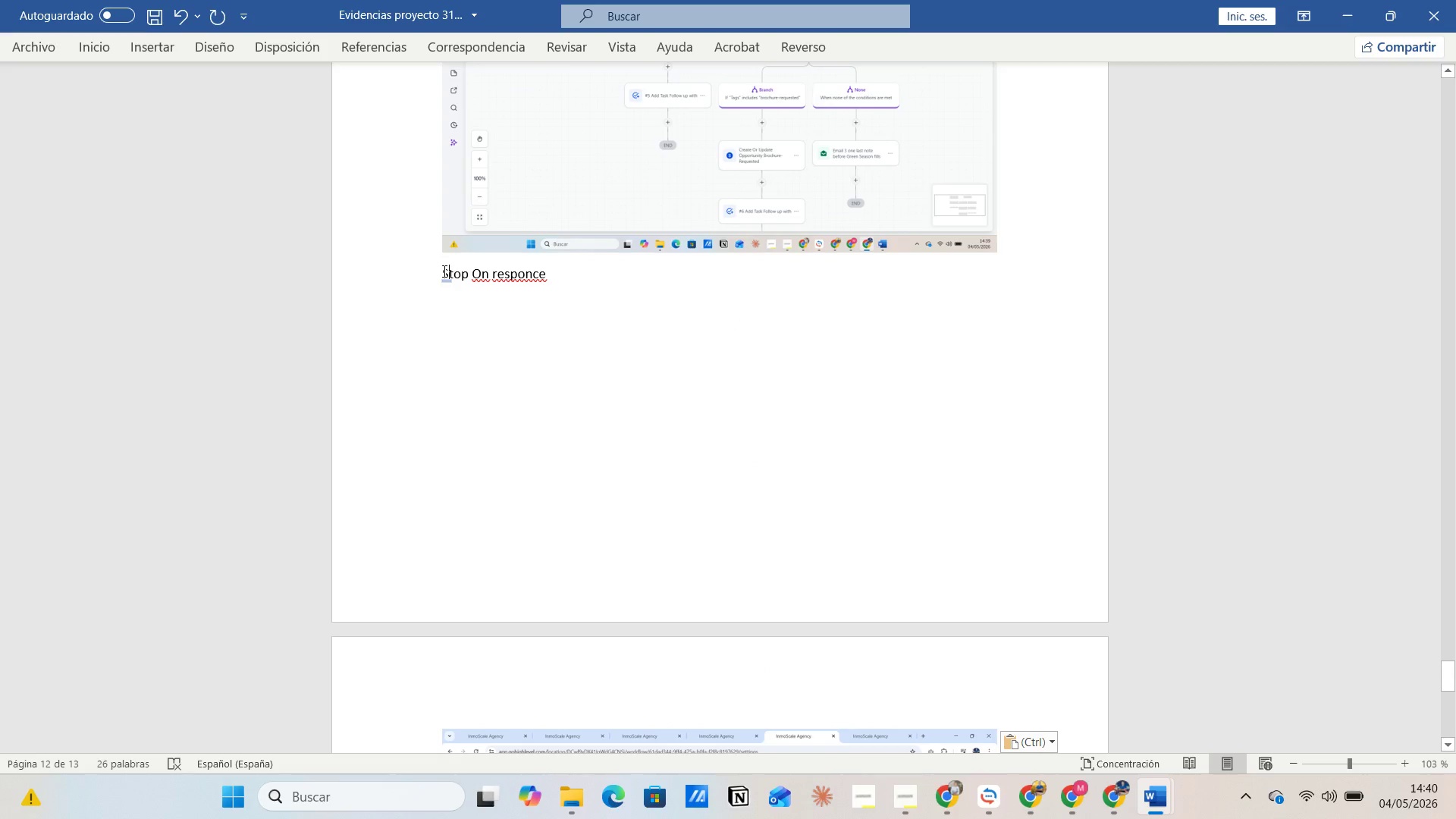 
left_click([443, 271])
 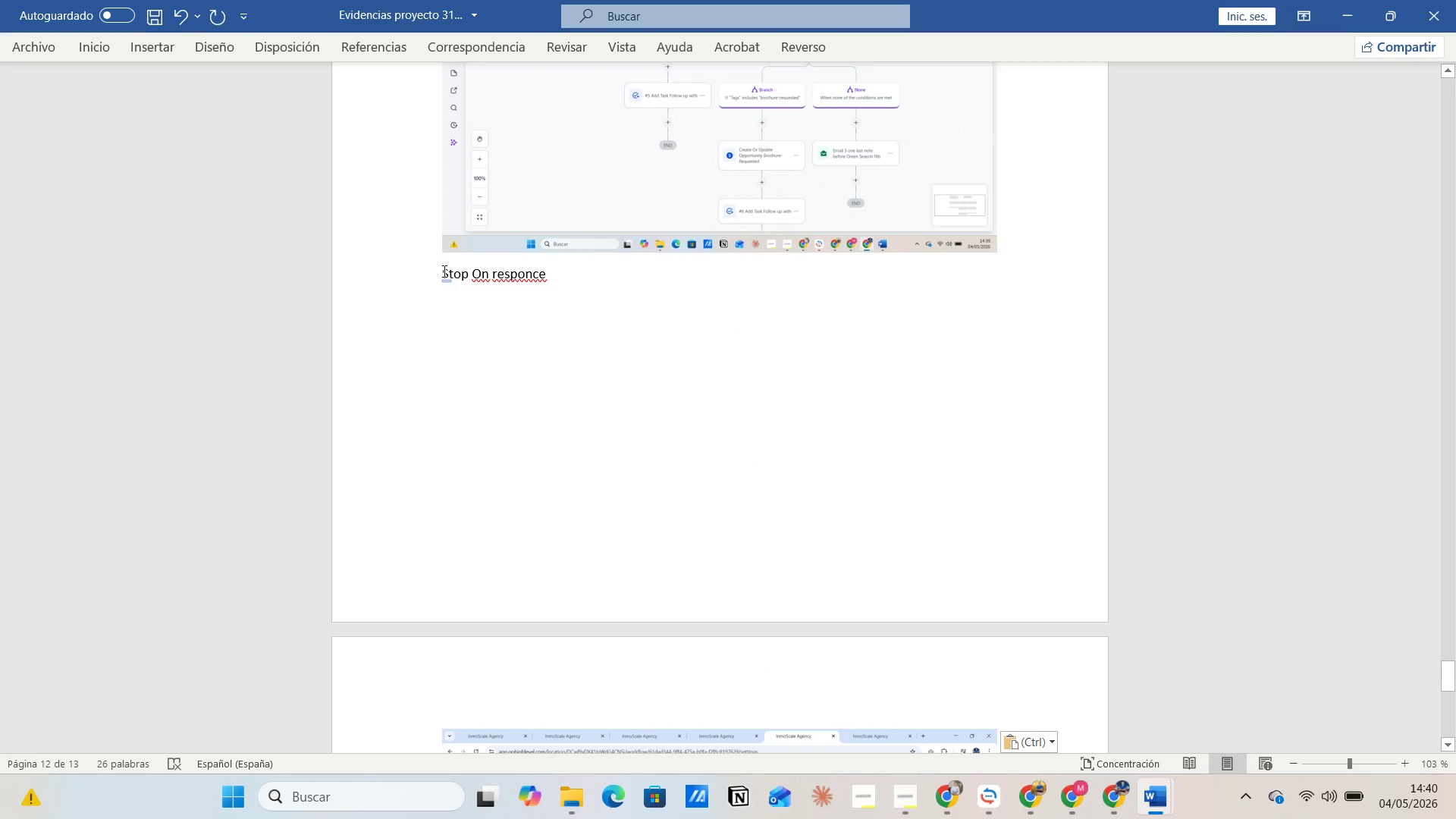 
key(Enter)
 